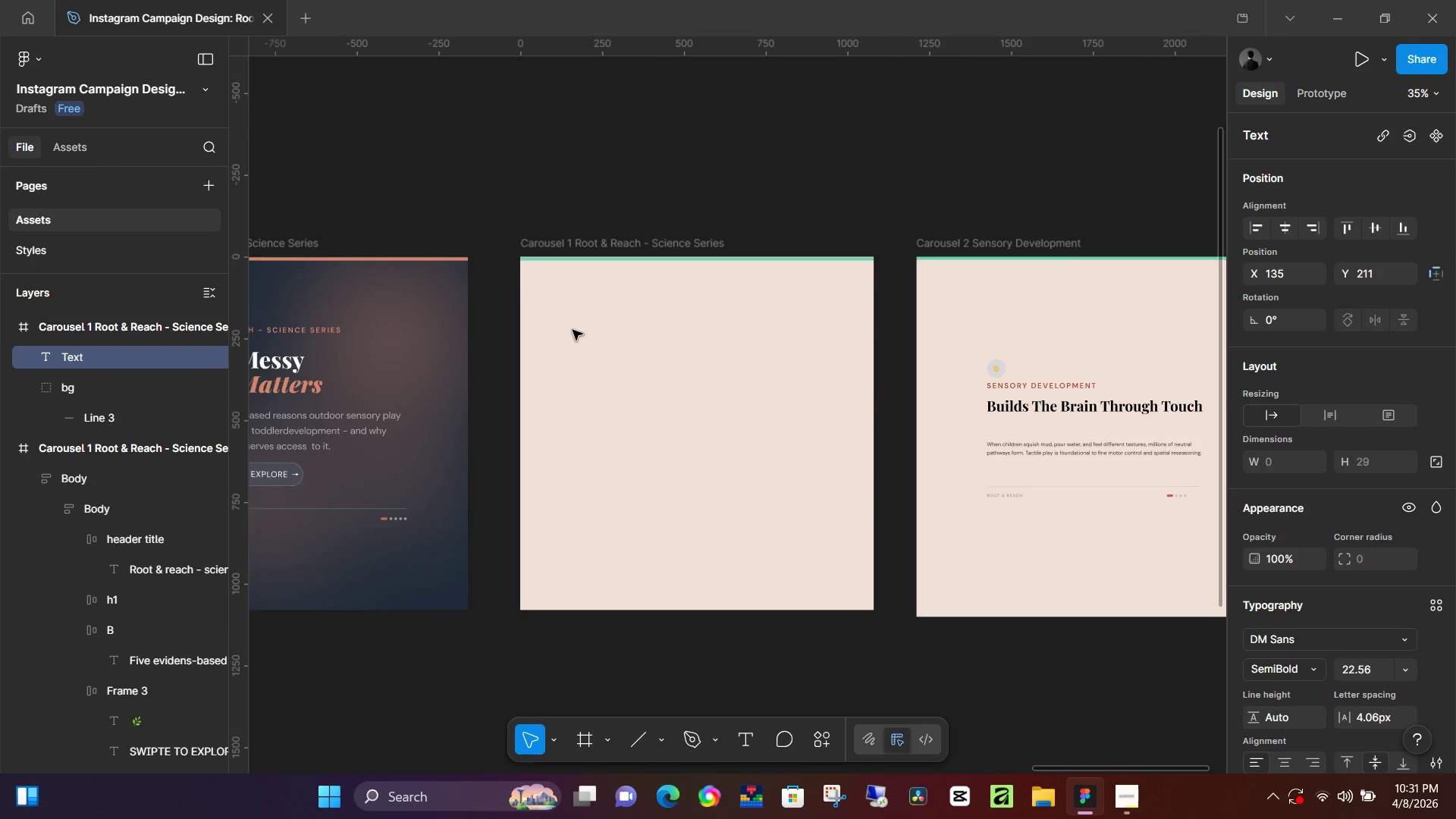 
type(sensory development)
 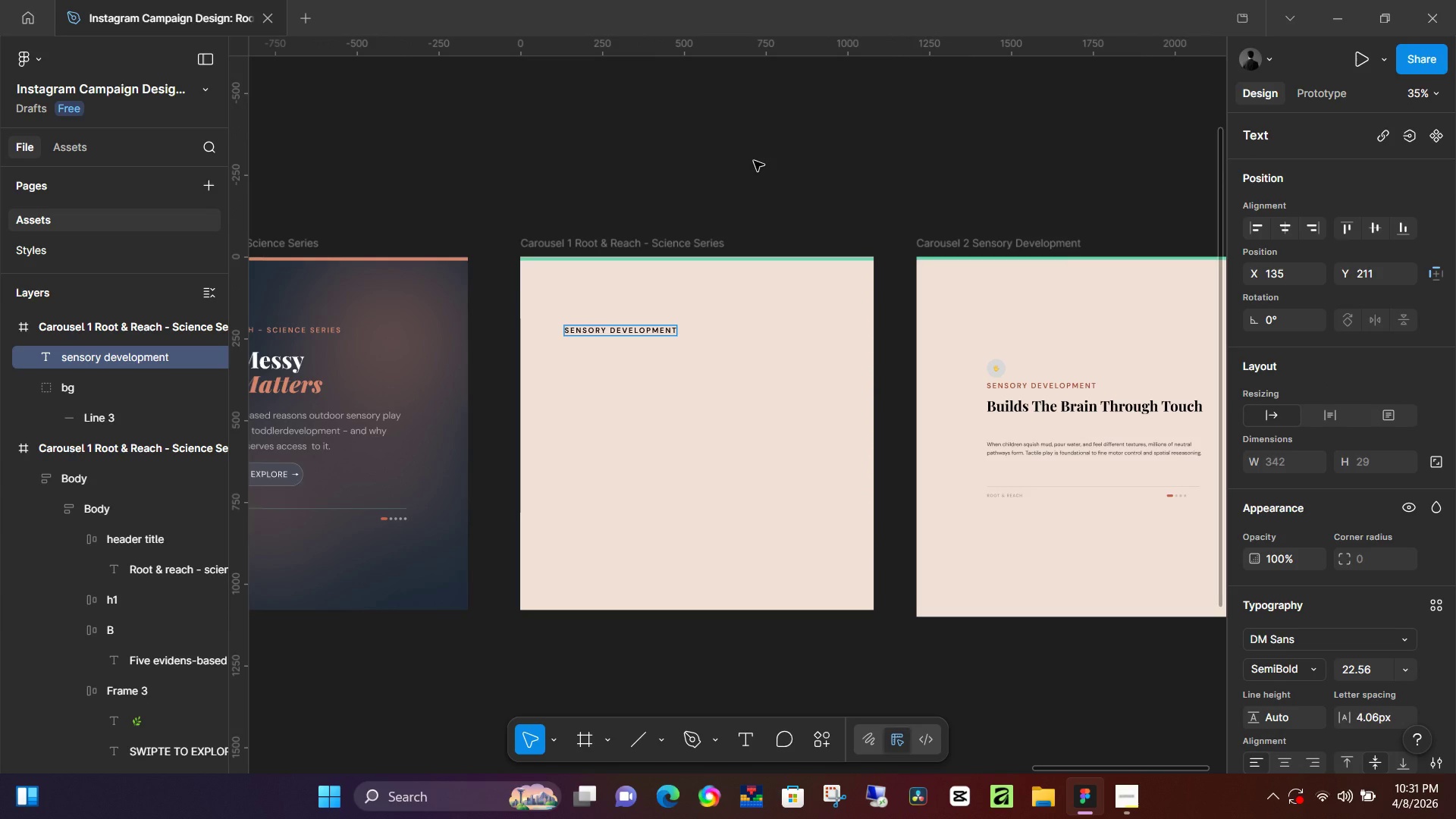 
left_click([948, 143])
 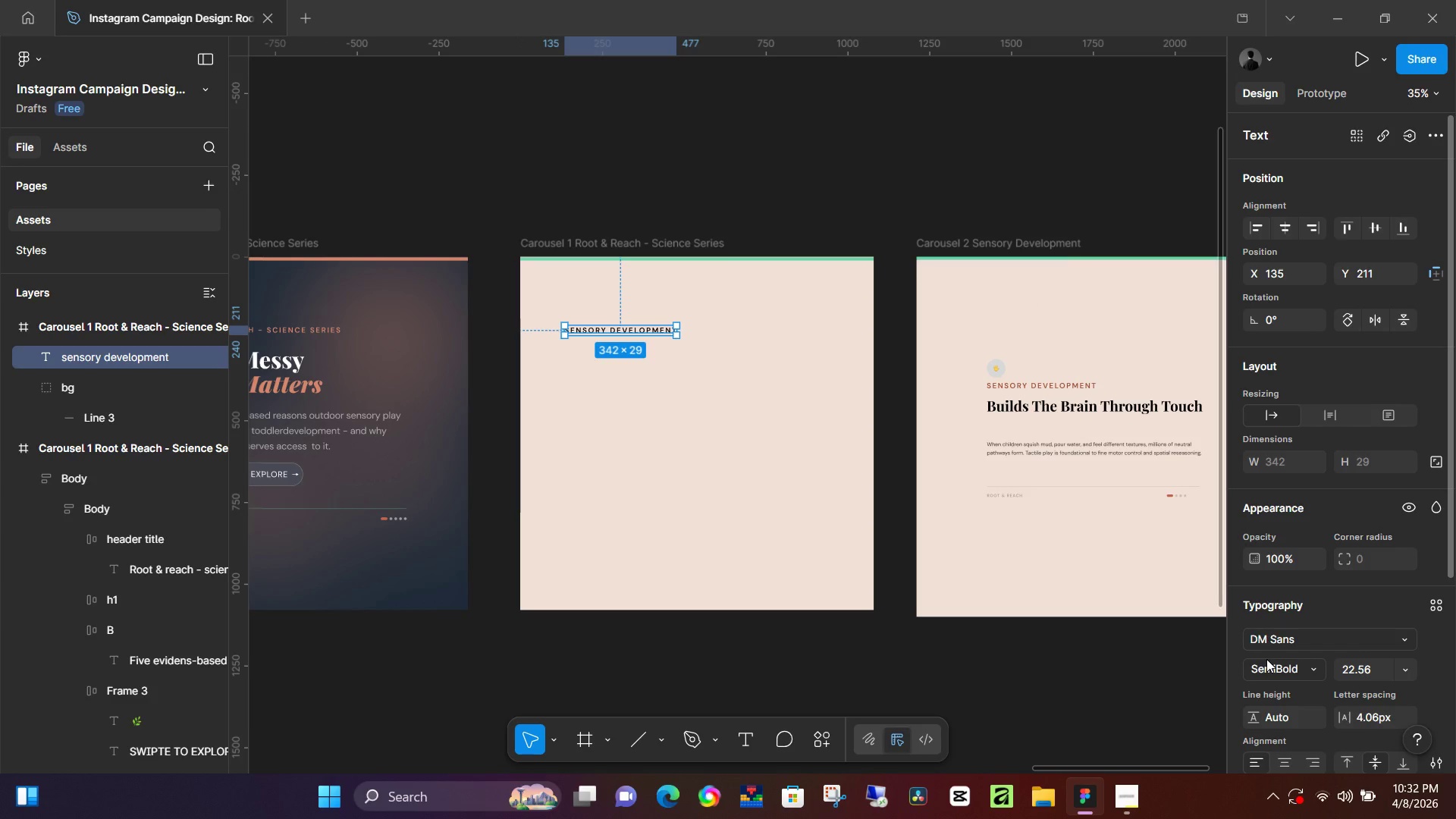 
scroll: coordinate [1263, 659], scroll_direction: down, amount: 2.0
 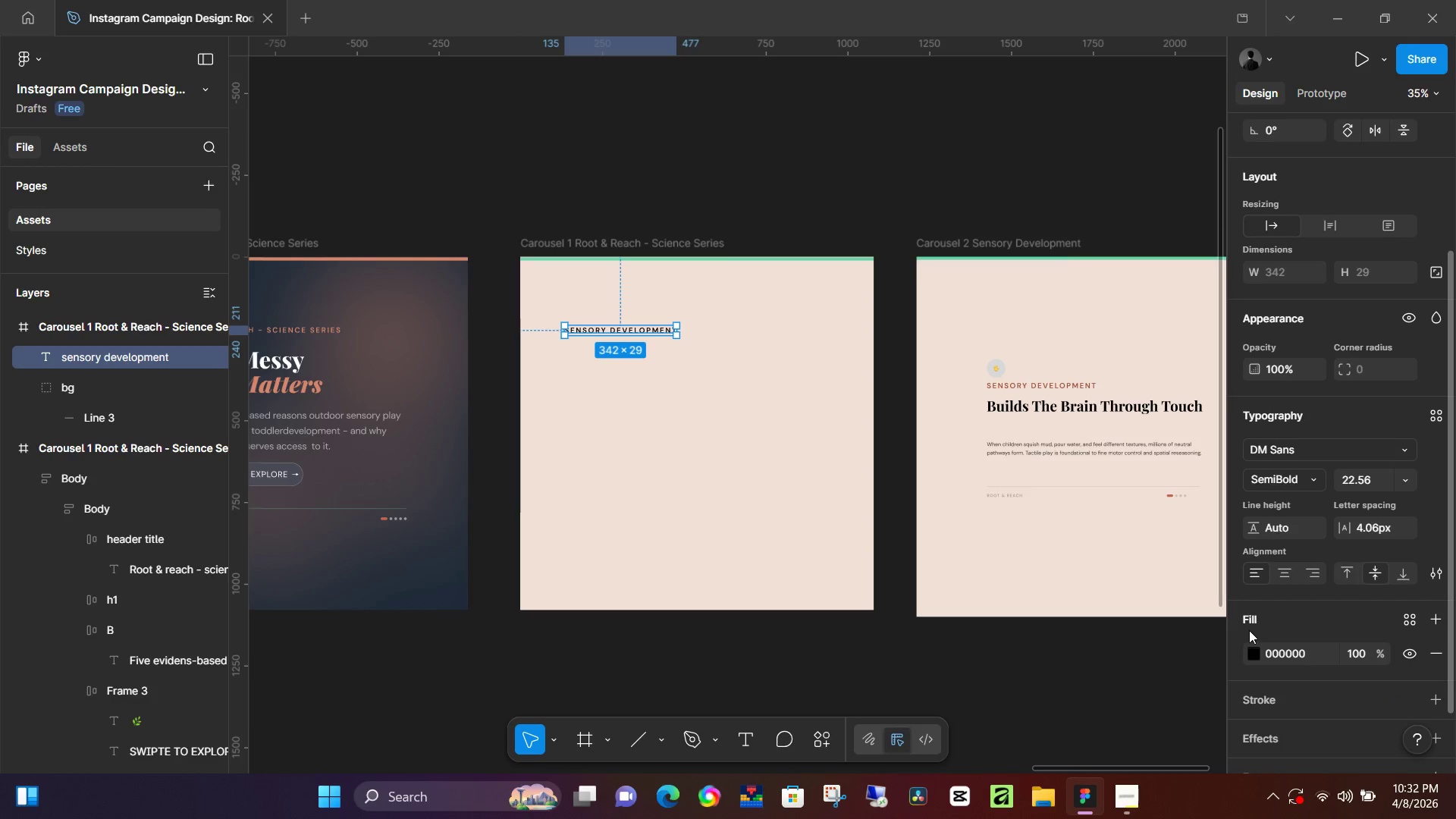 
left_click([1250, 657])
 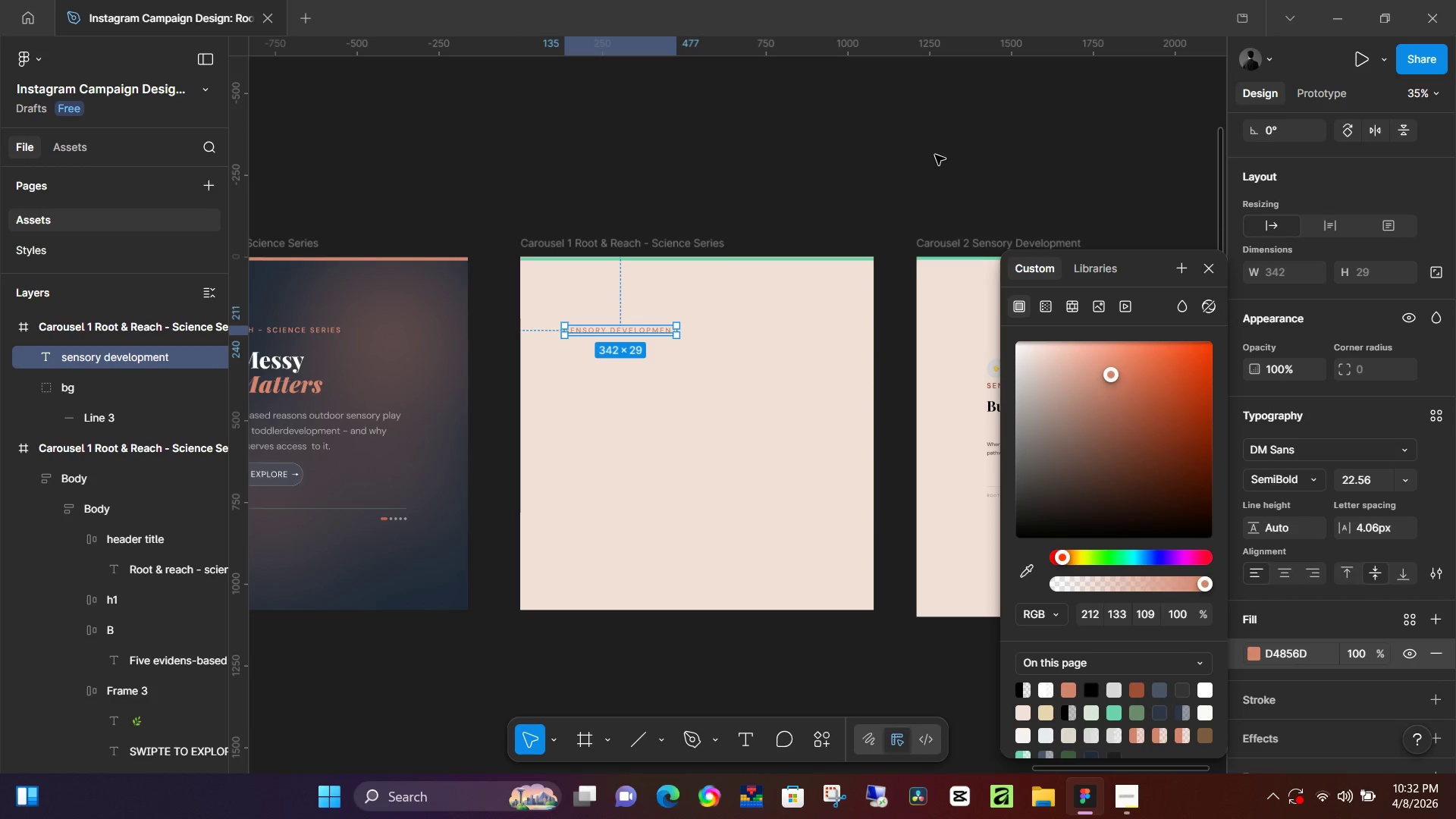 
left_click([1210, 280])
 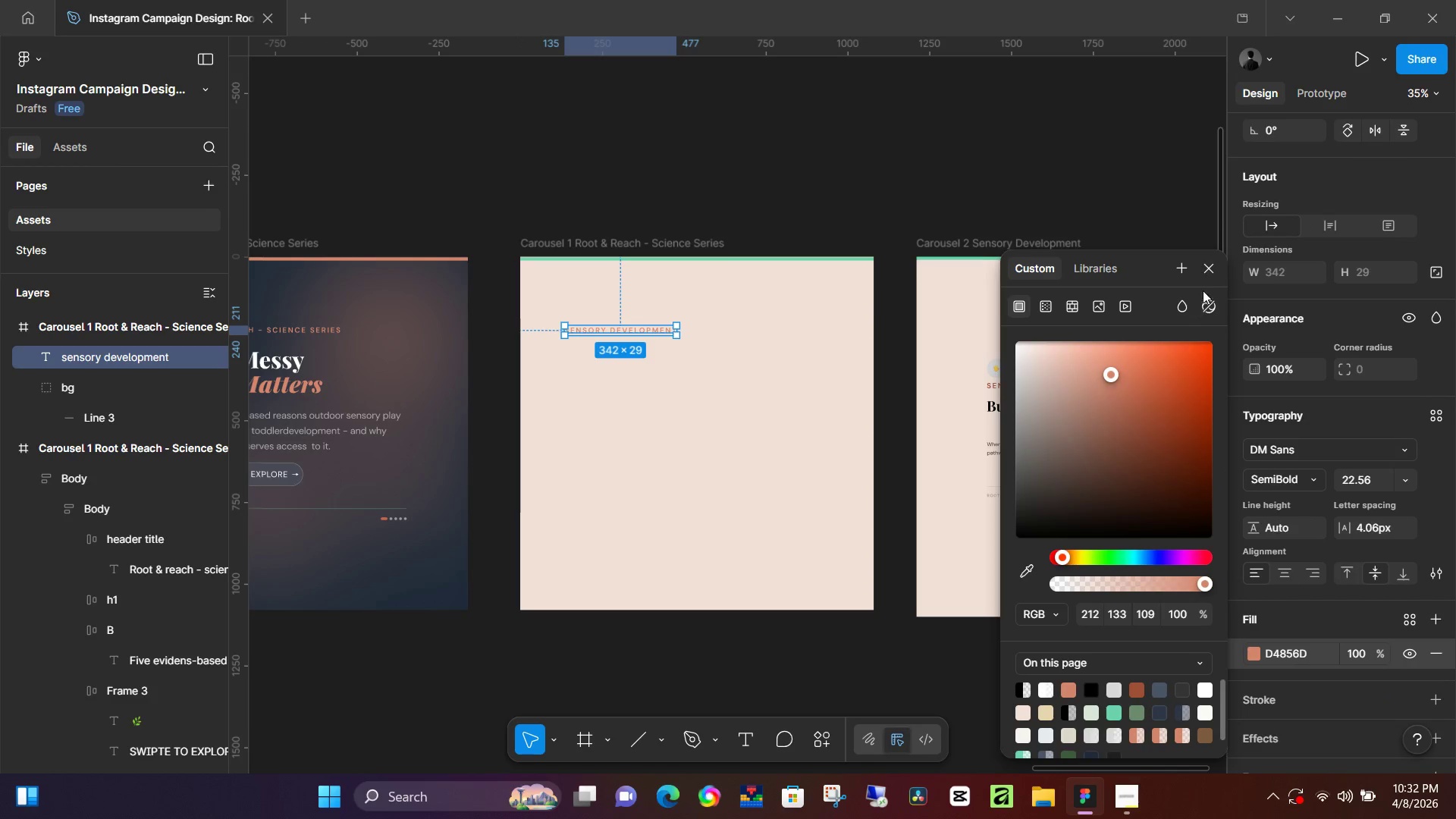 
left_click([1208, 266])
 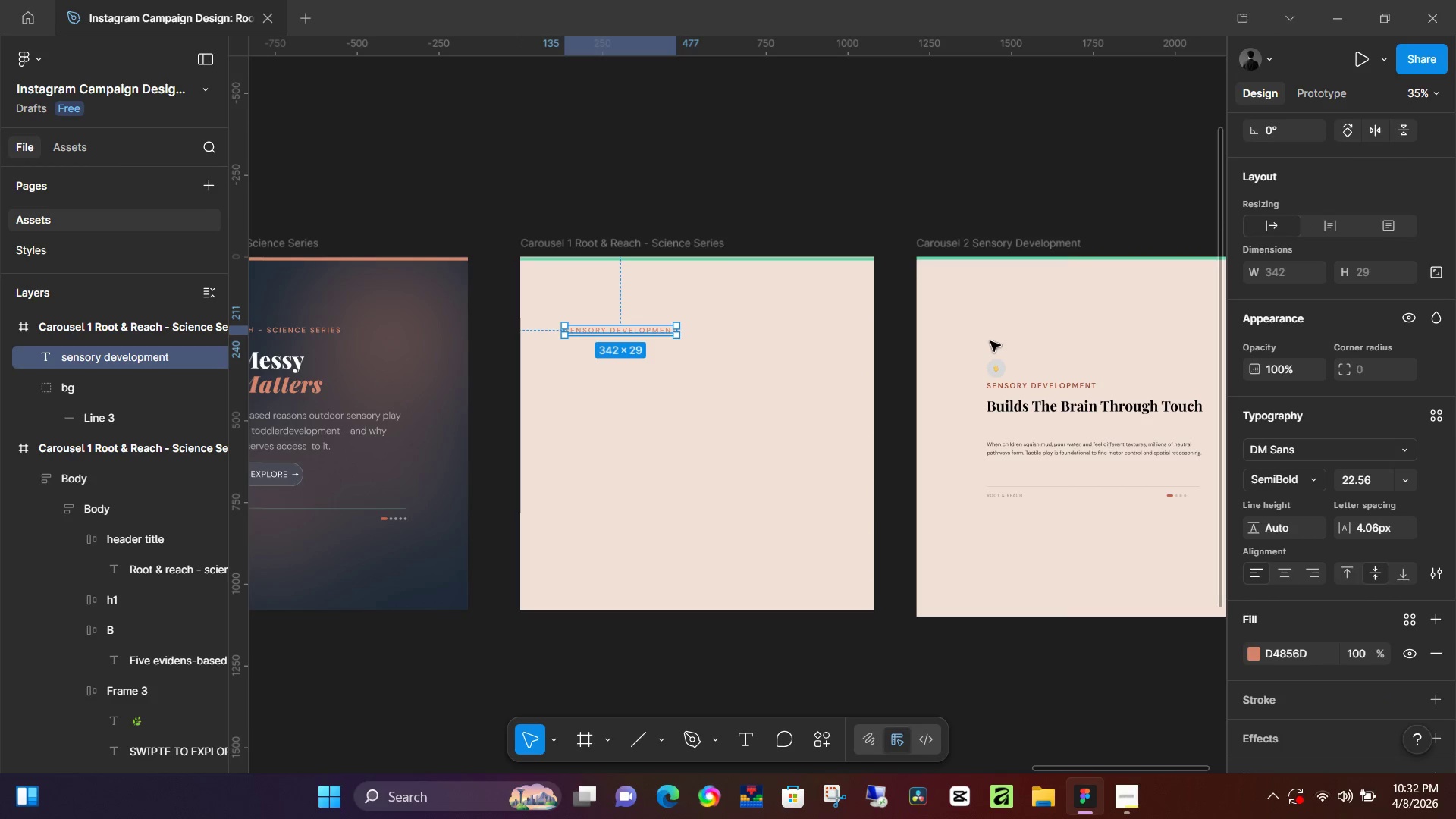 
key(Control+B)
 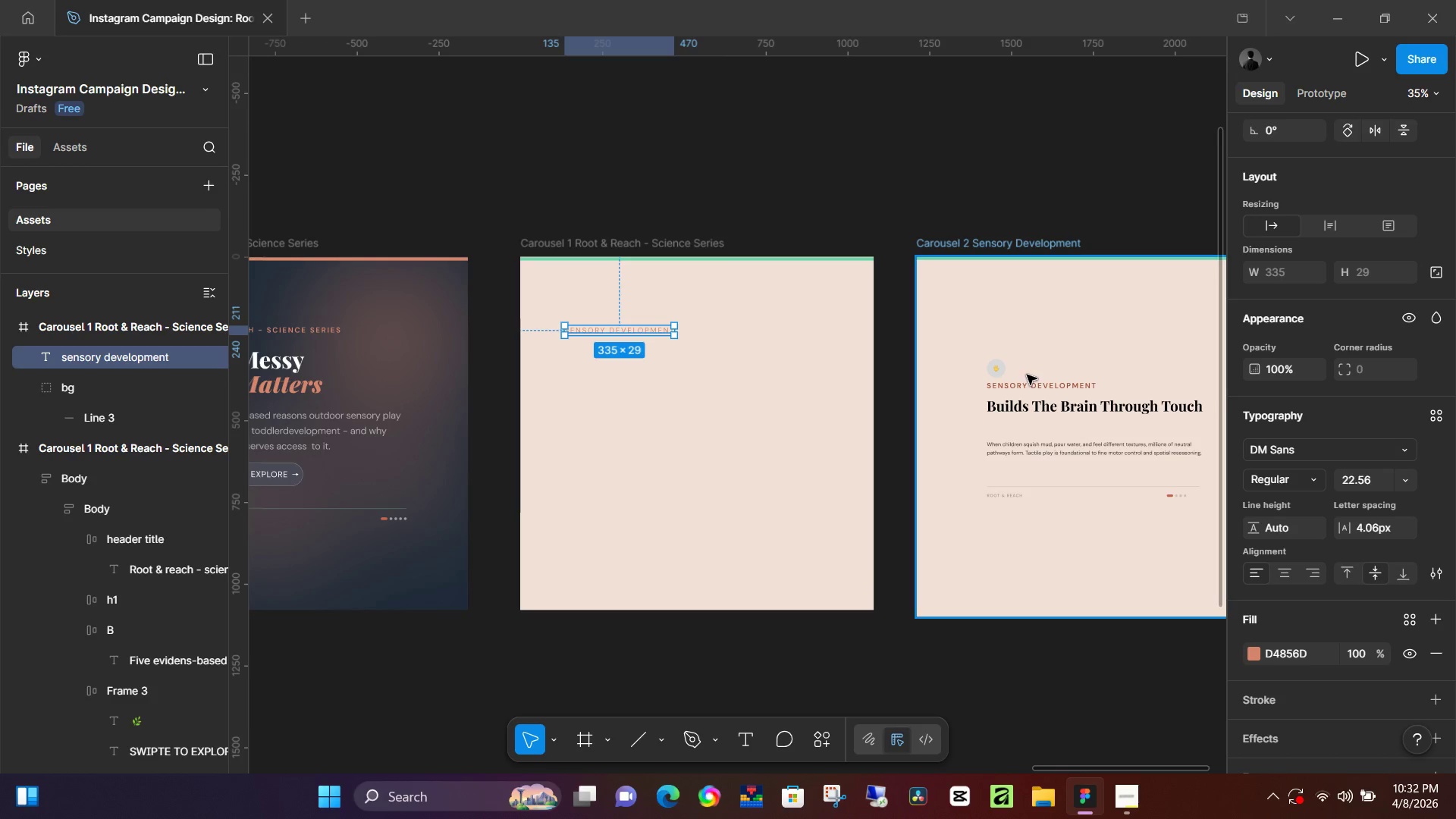 
key(Control+B)
 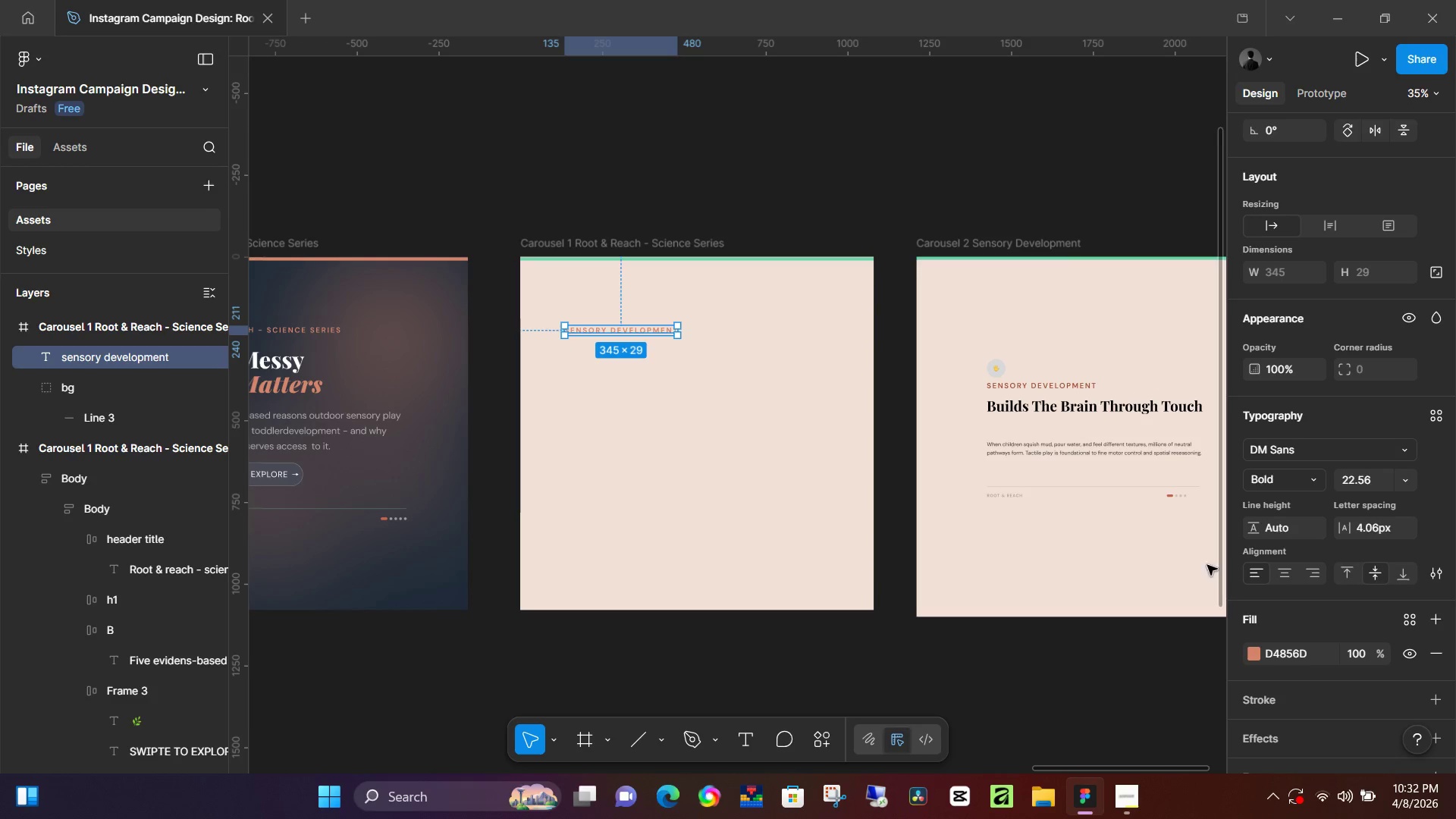 
left_click([1250, 652])
 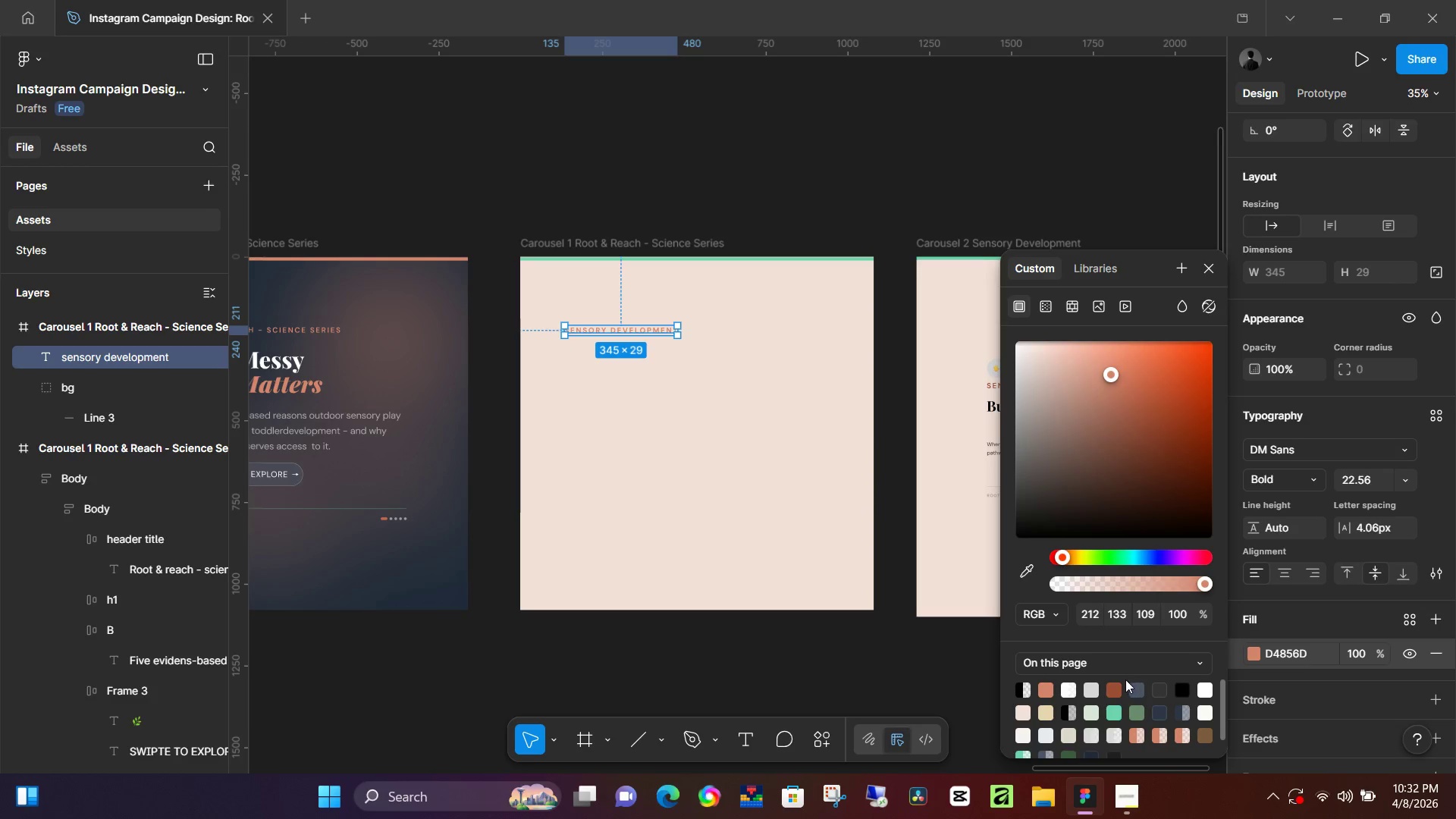 
left_click([1118, 686])
 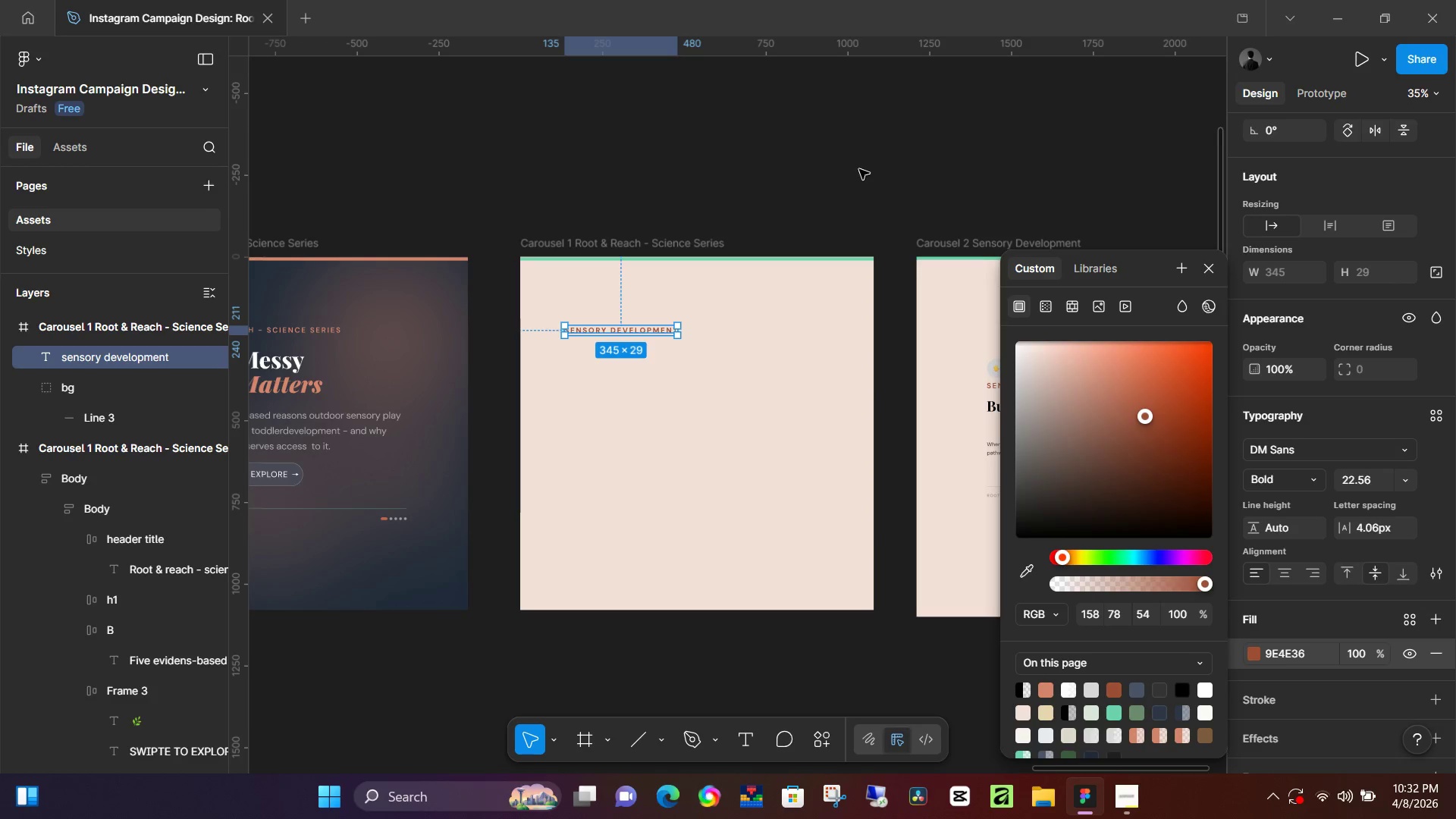 
left_click([836, 131])
 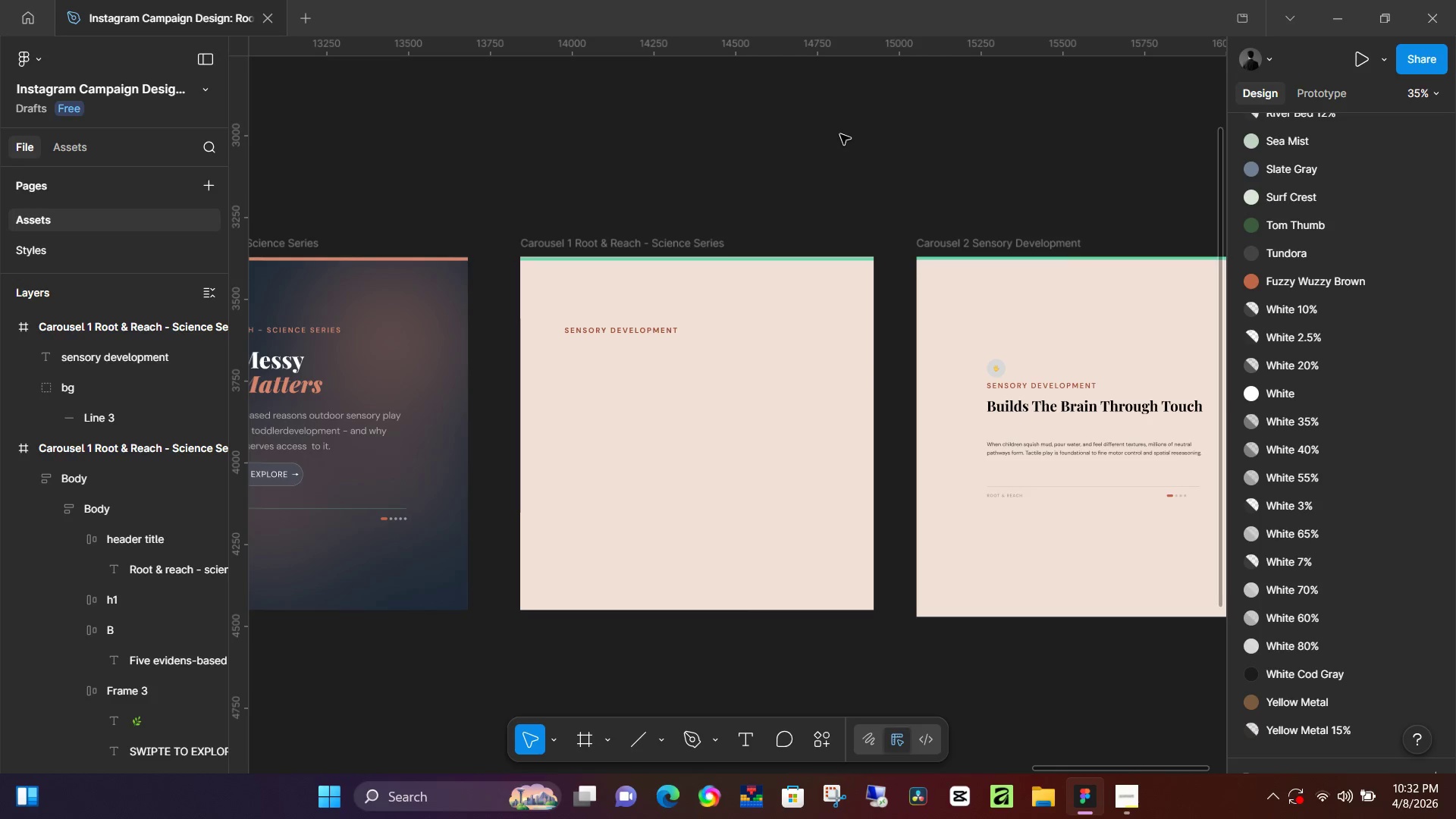 
wait(7.78)
 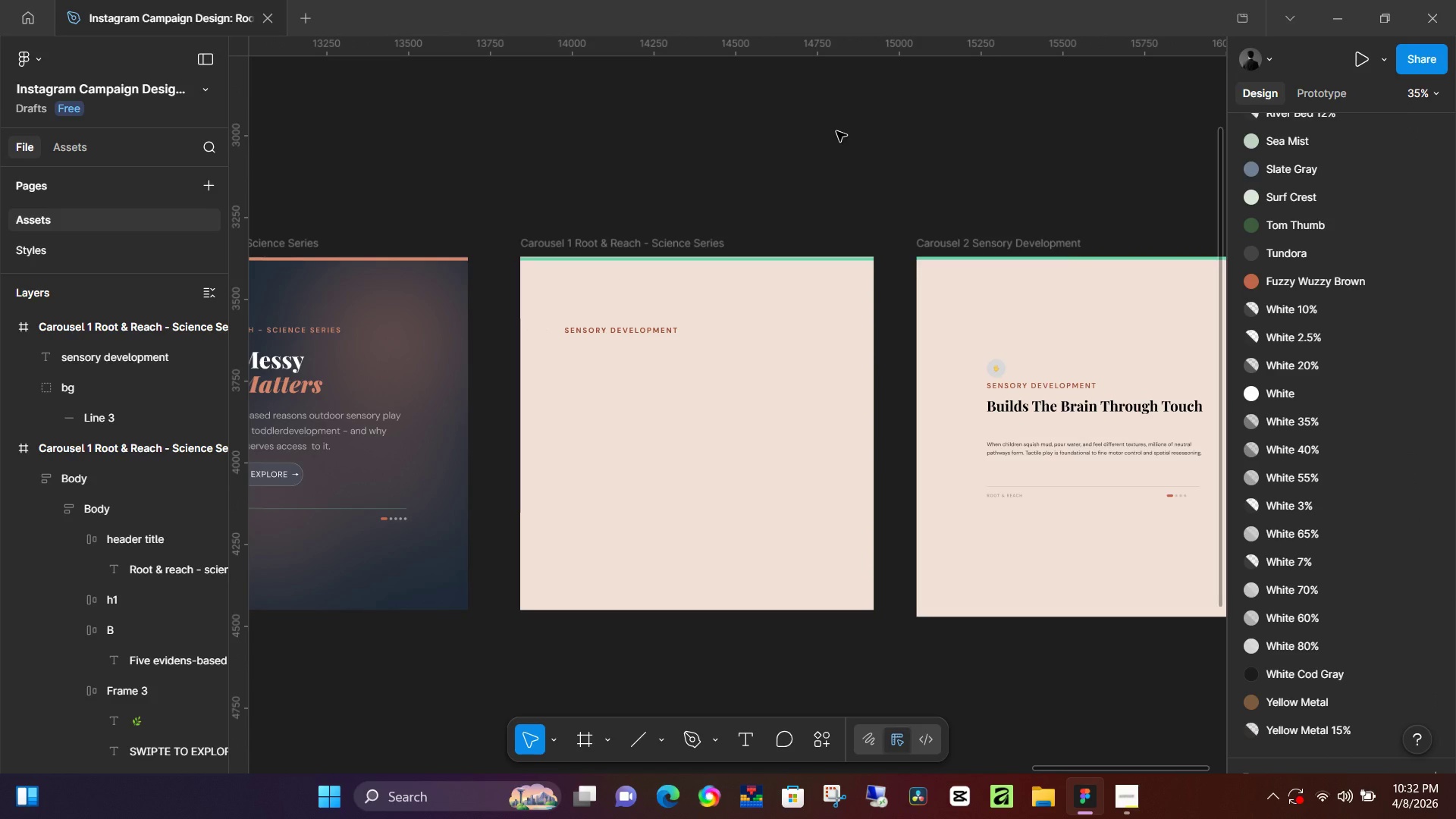 
left_click([613, 247])
 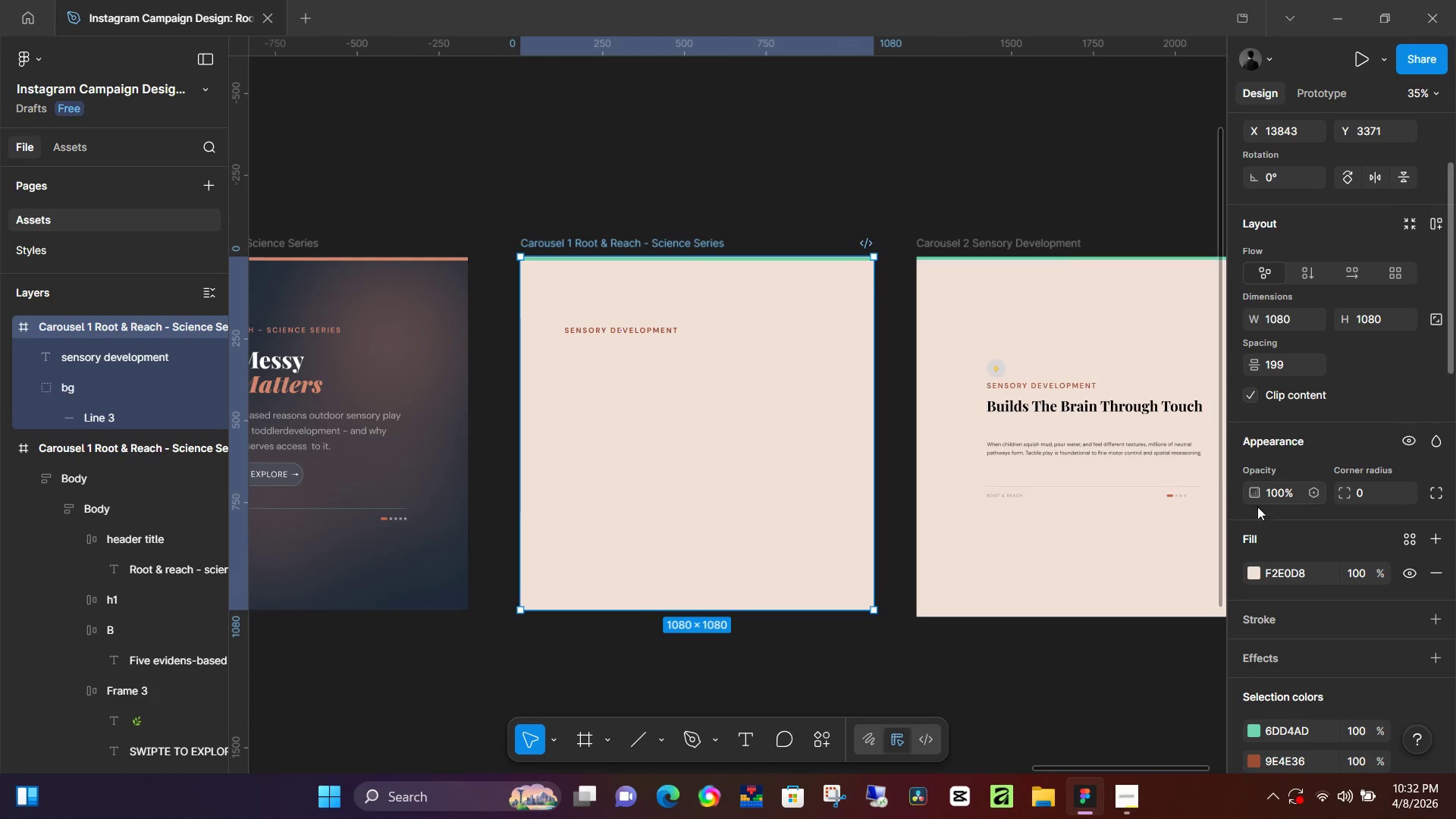 
scroll: coordinate [1288, 557], scroll_direction: down, amount: 3.0
 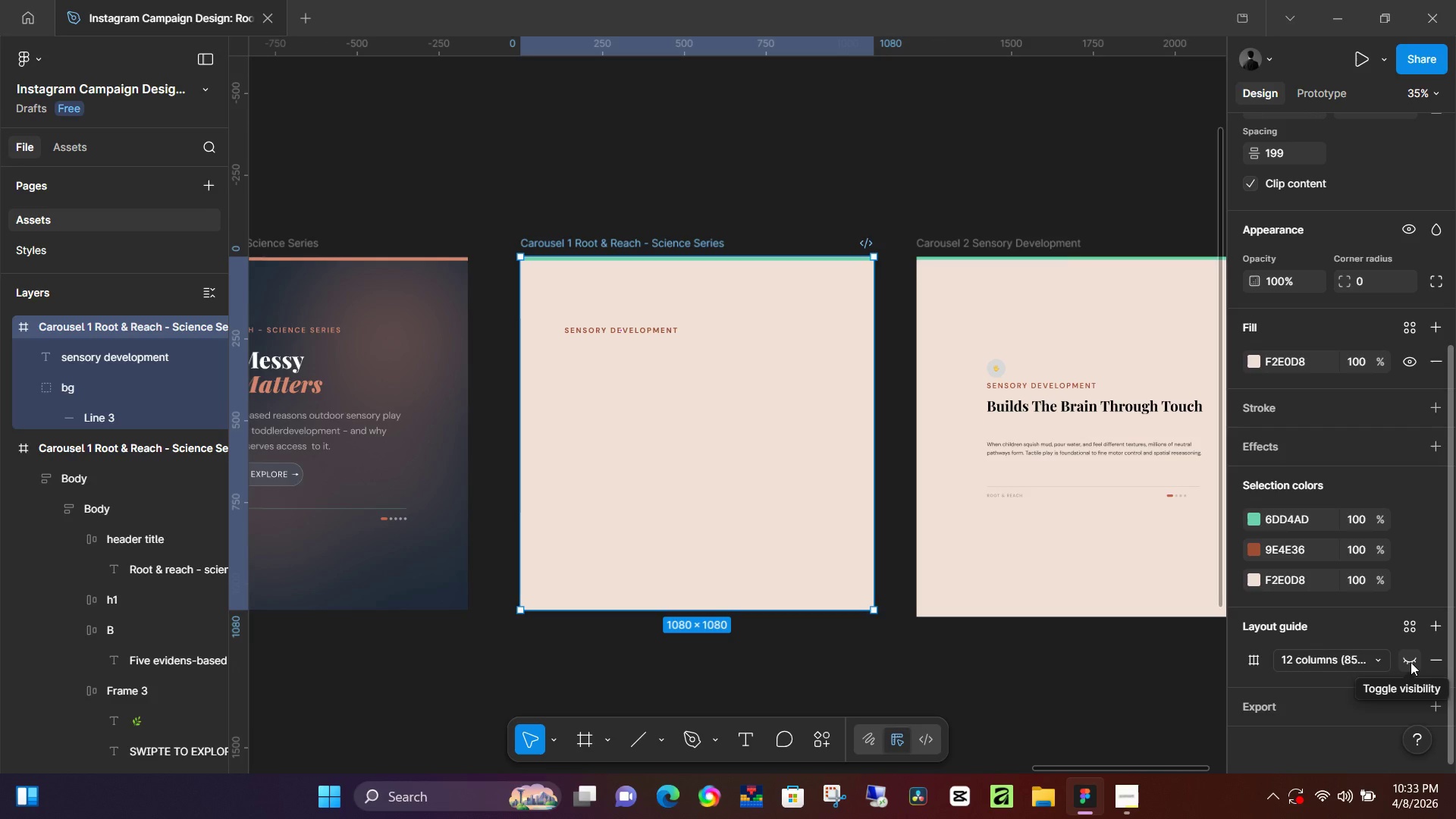 
wait(53.0)
 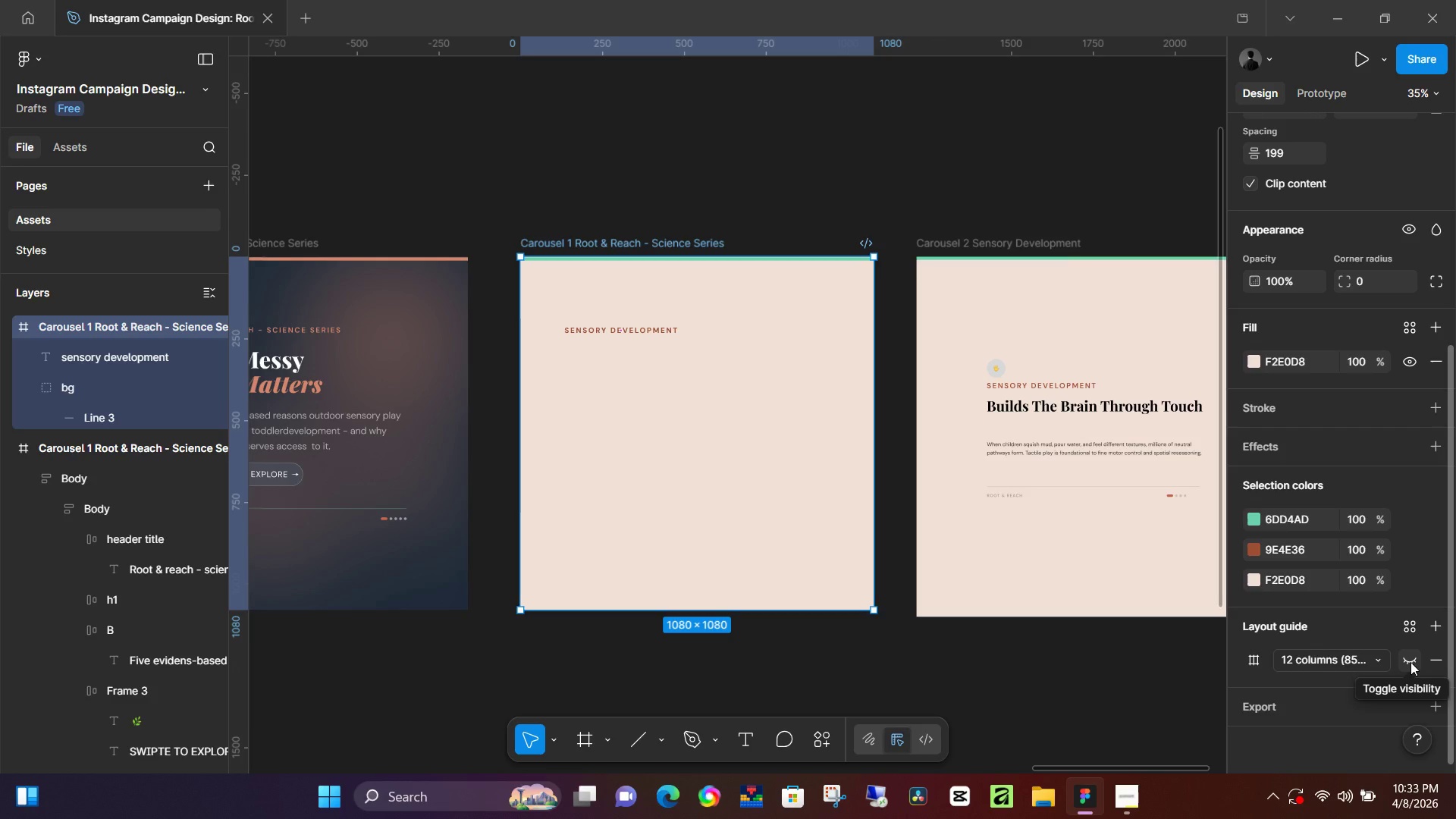 
left_click([661, 327])
 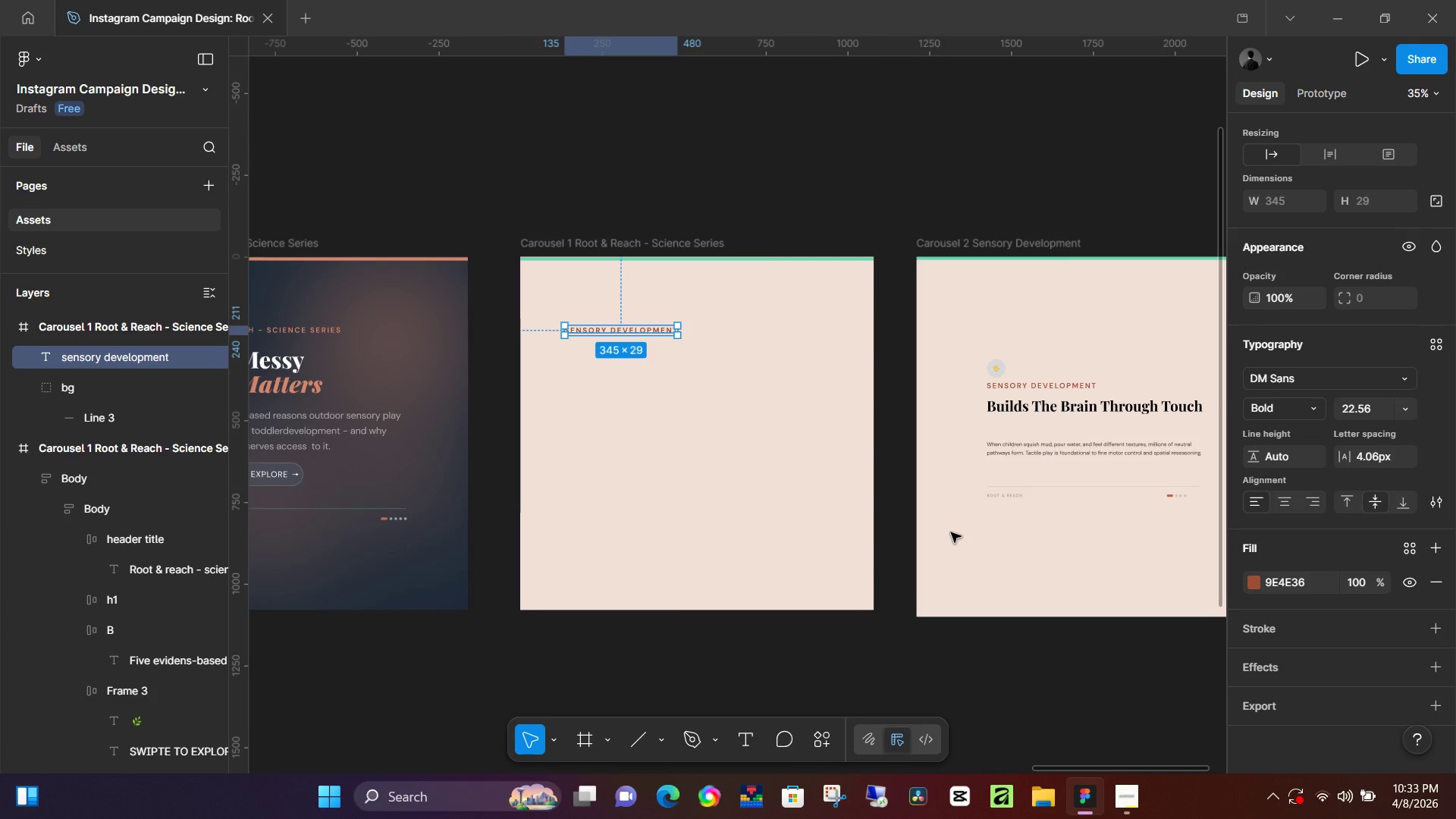 
wait(22.52)
 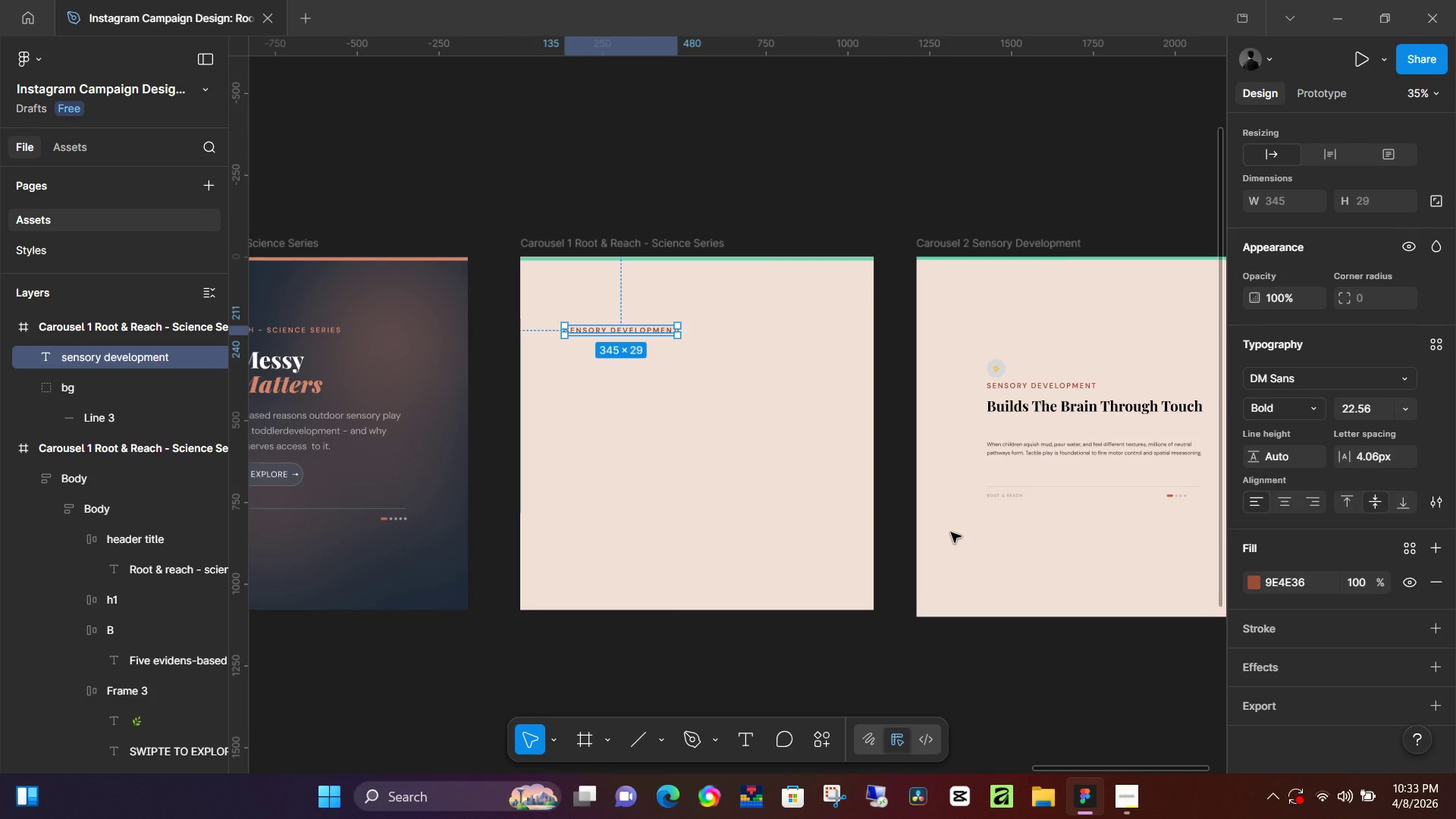 
left_click([743, 200])
 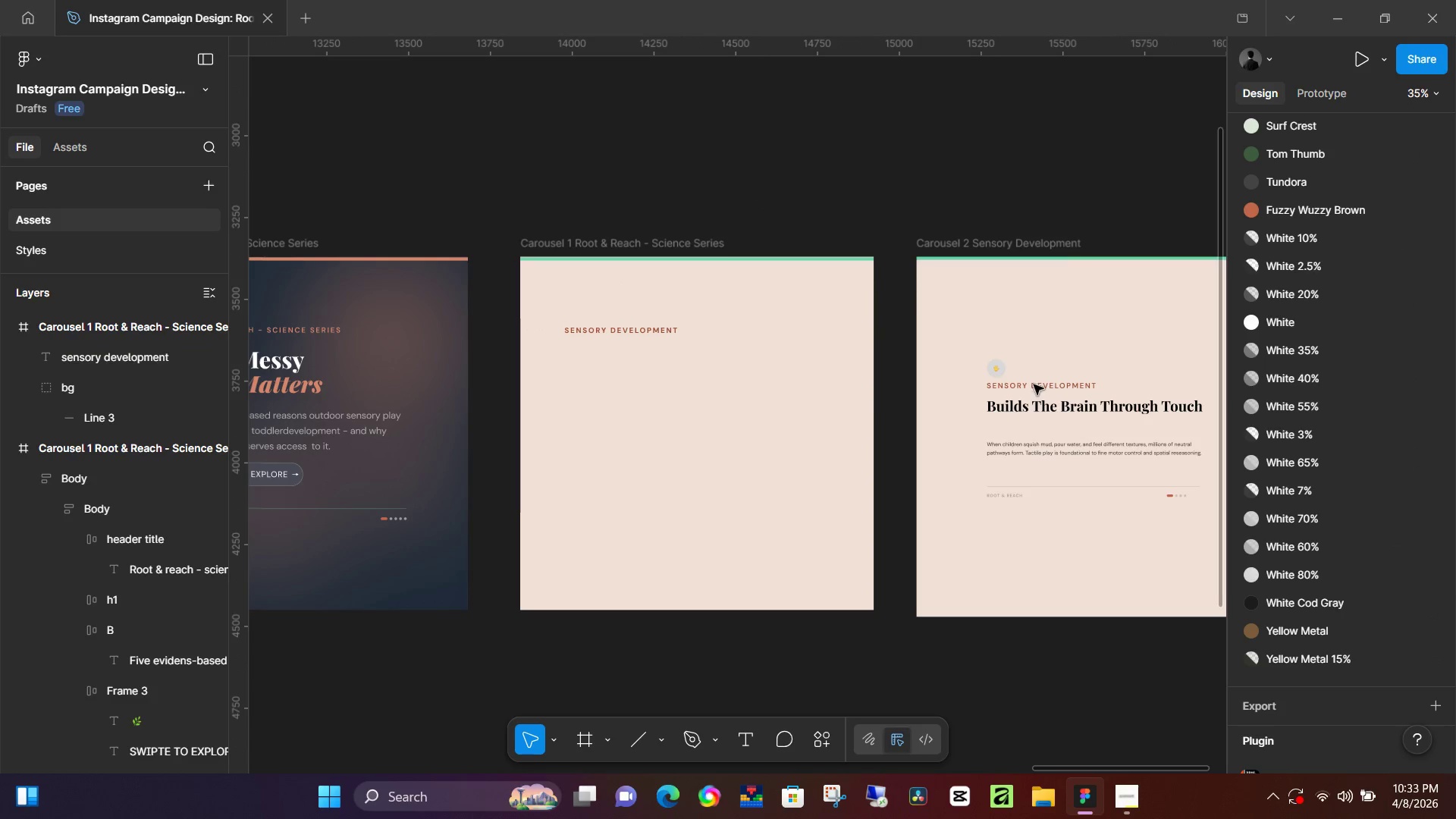 
double_click([1090, 410])
 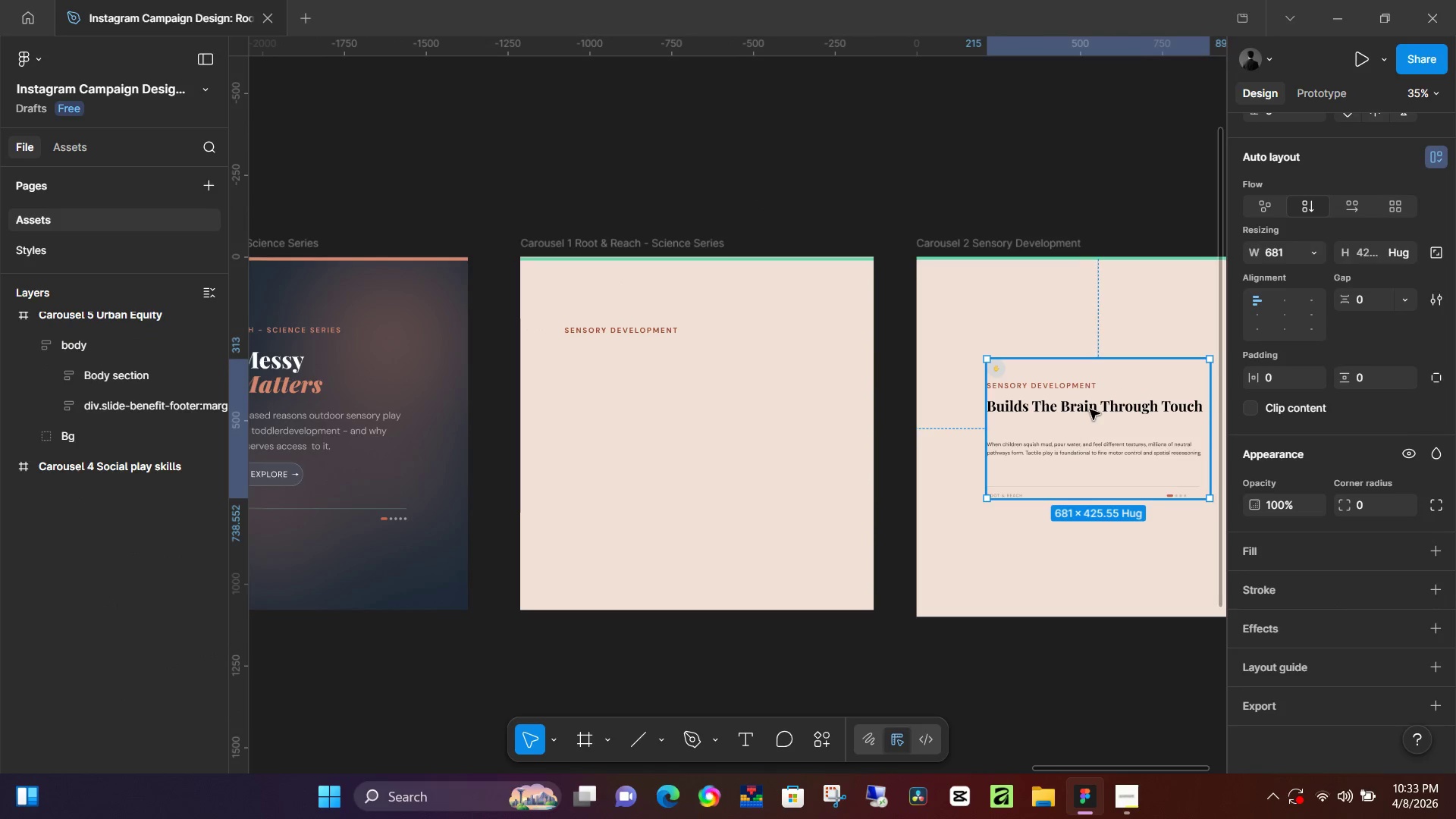 
triple_click([1090, 410])
 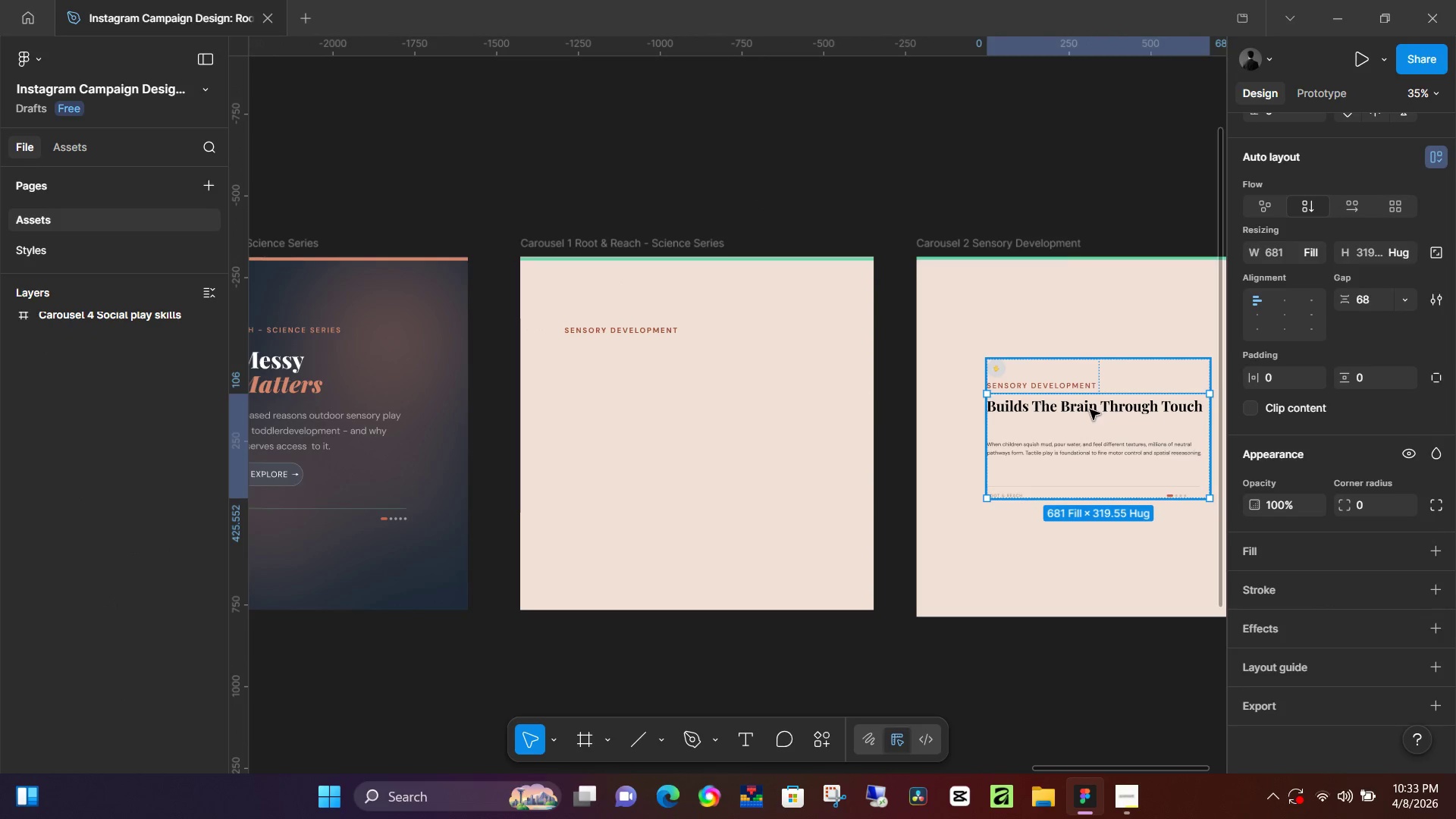 
triple_click([1090, 410])
 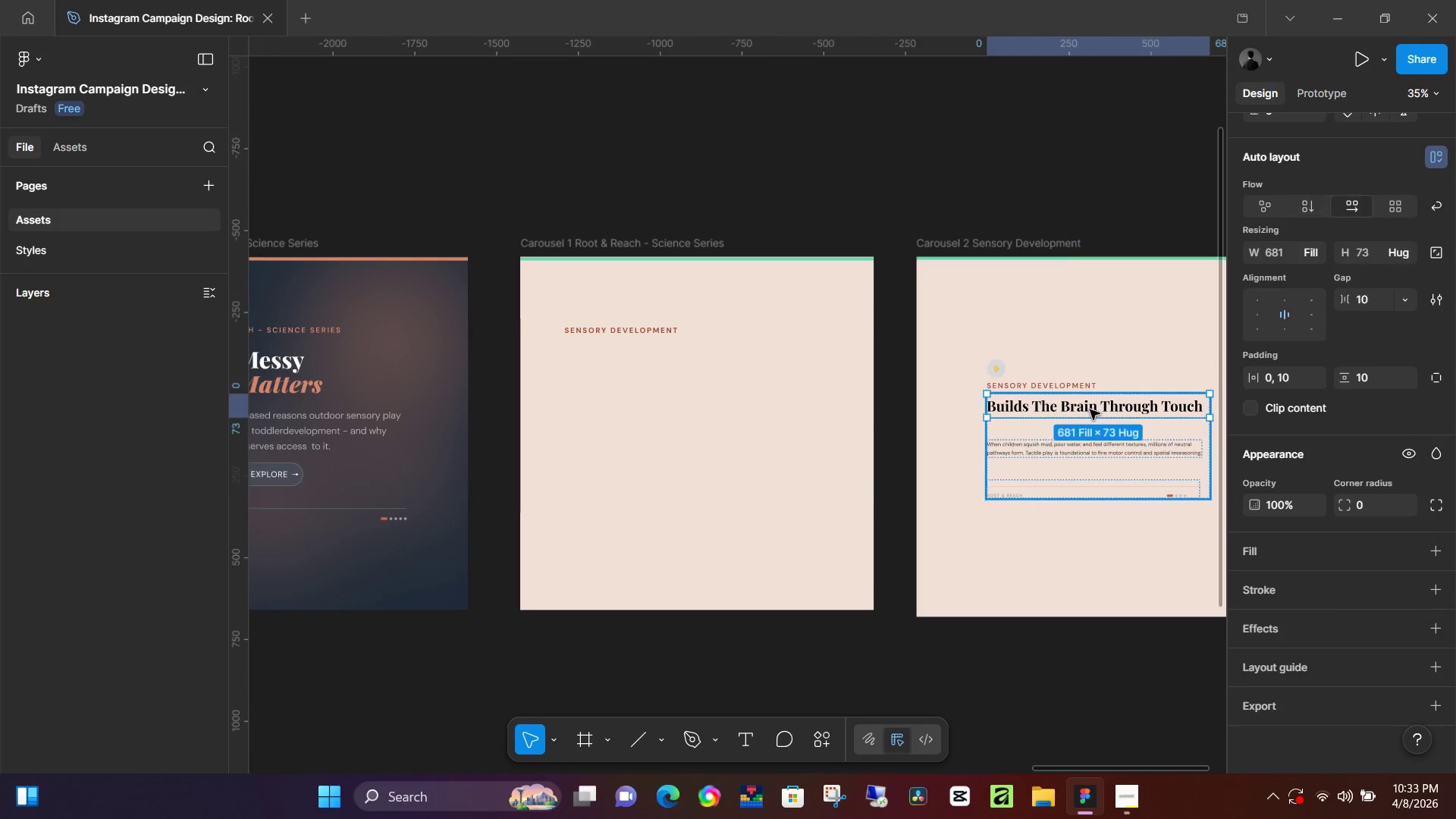 
triple_click([1090, 410])
 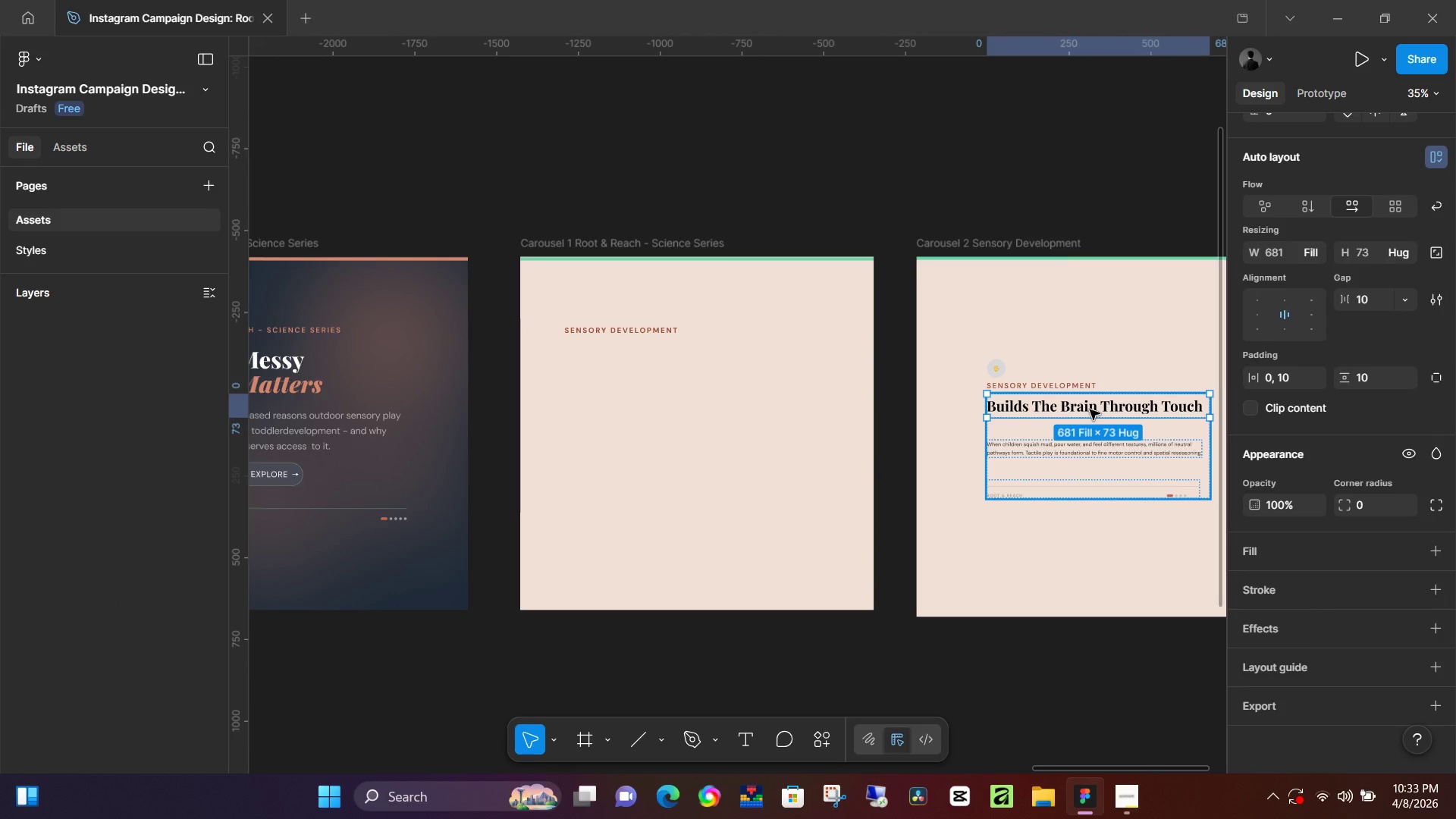 
triple_click([1090, 410])
 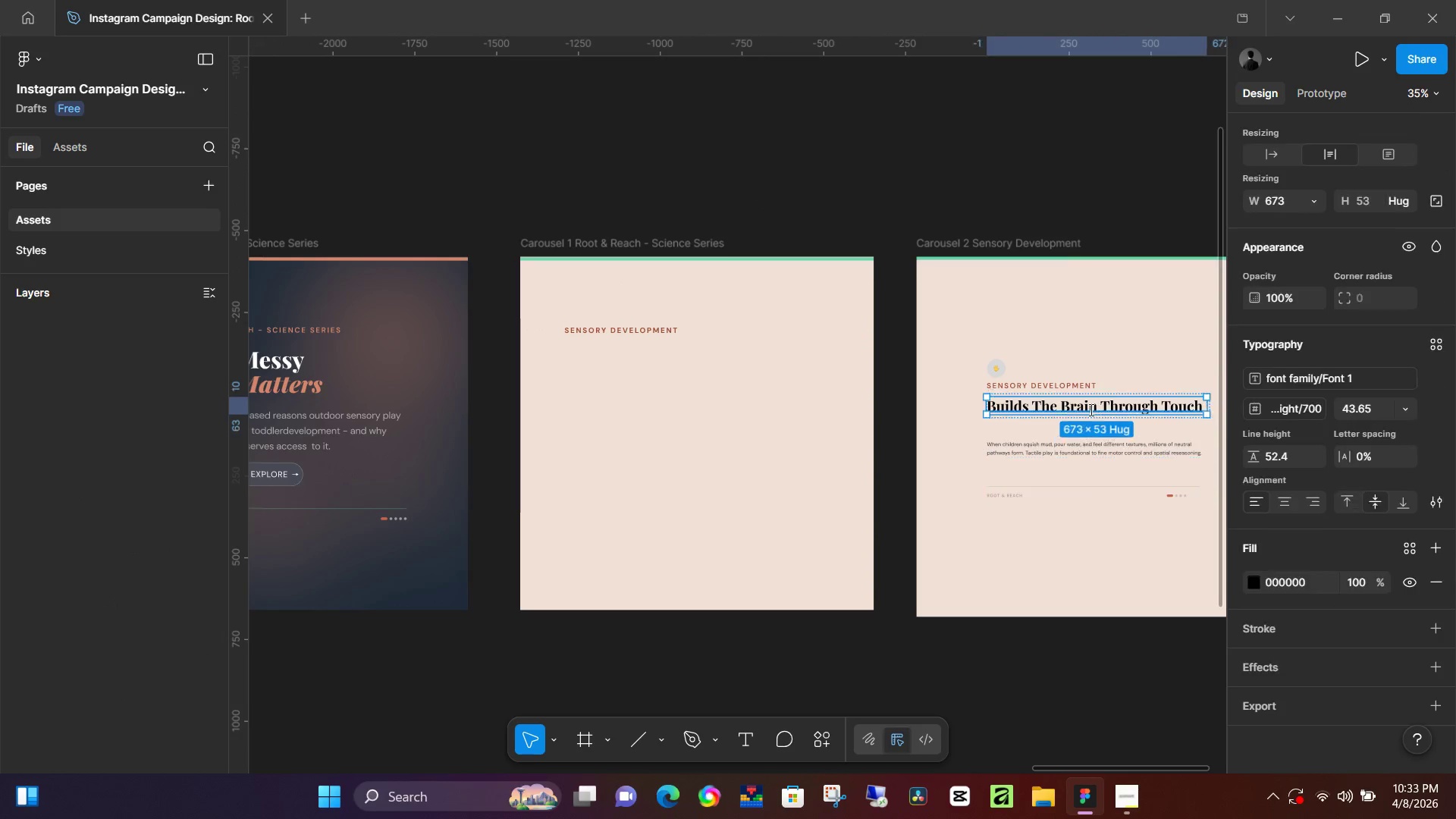 
triple_click([1090, 410])
 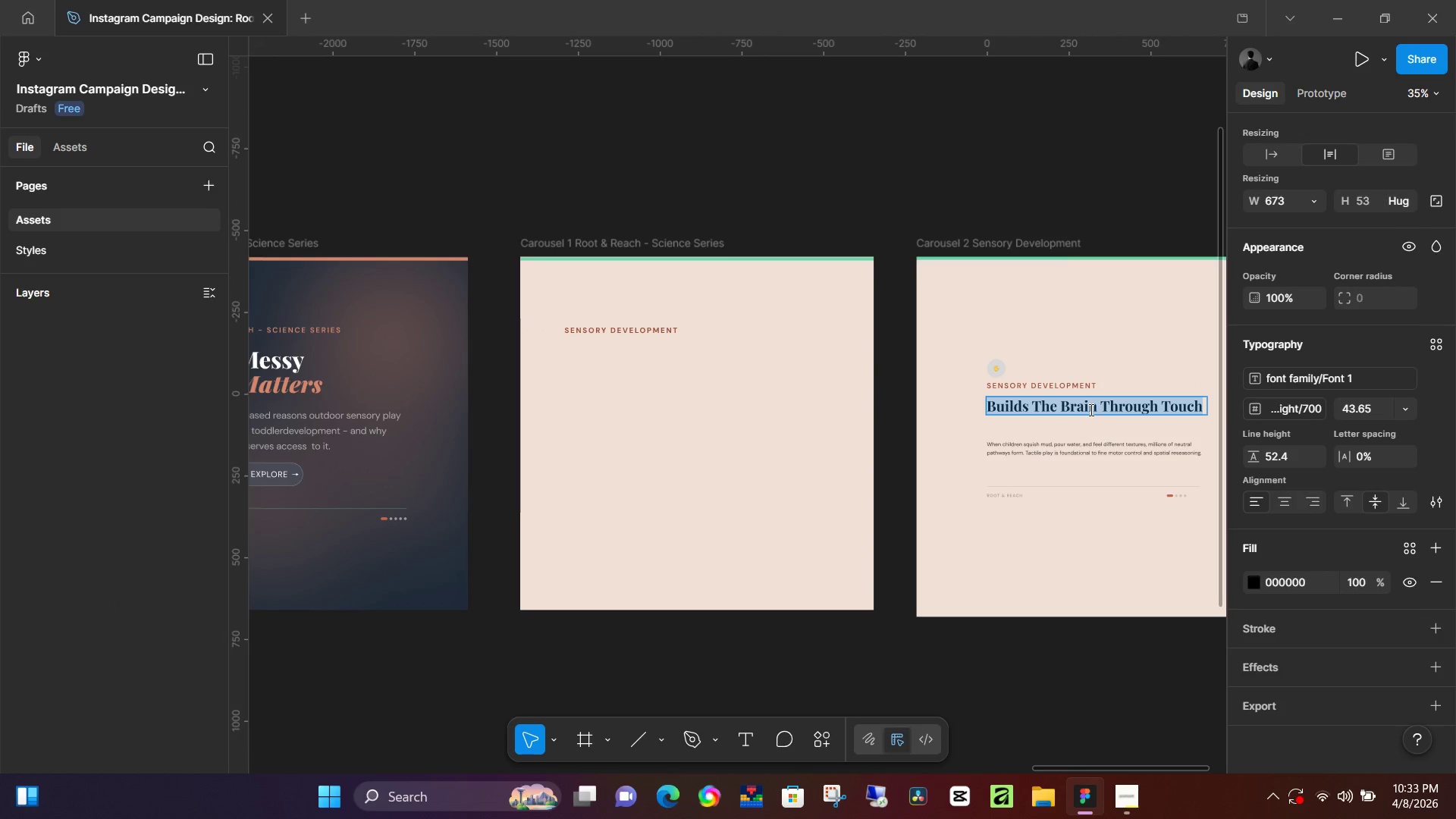 
triple_click([1090, 410])
 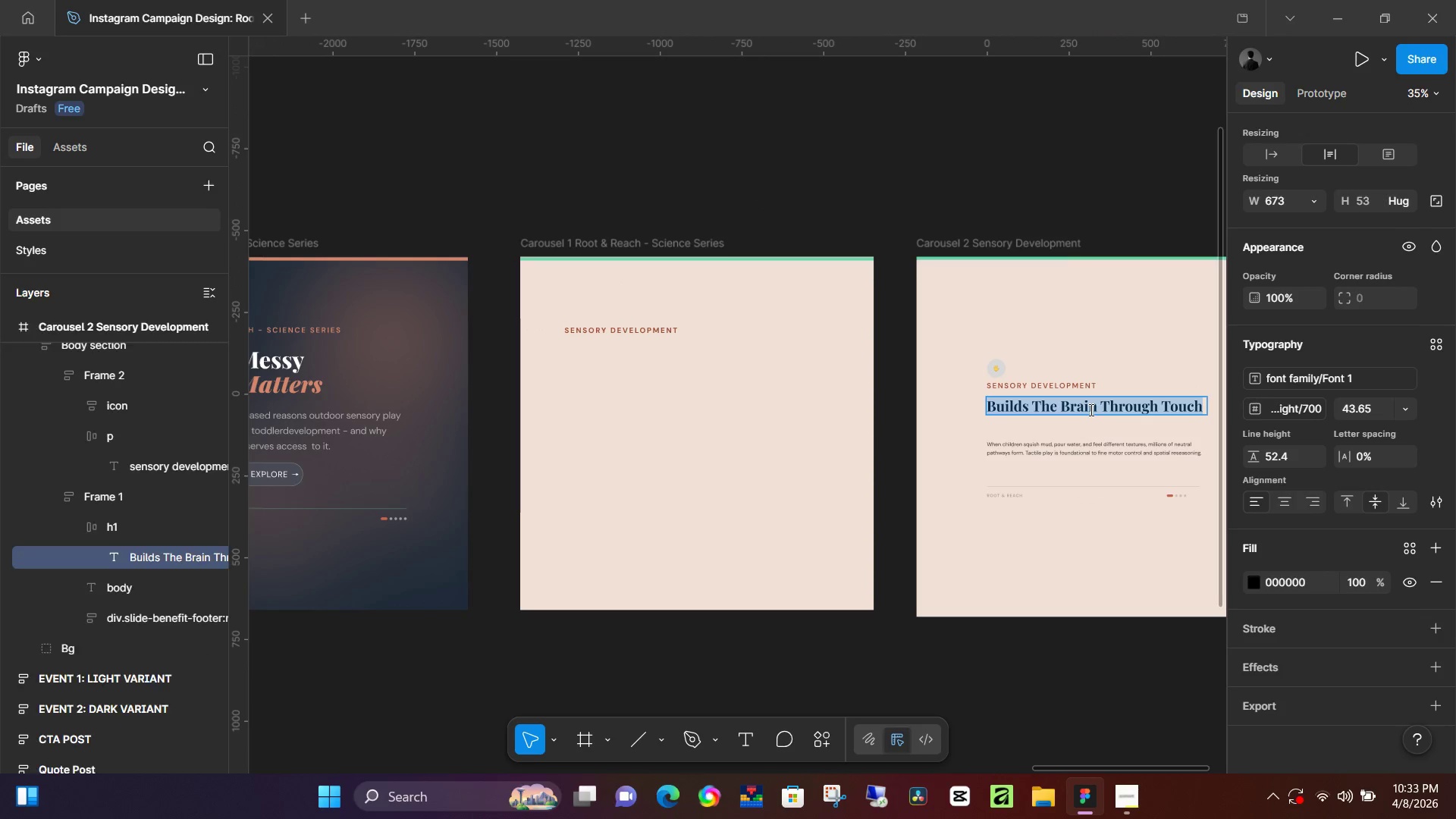 
triple_click([1090, 410])
 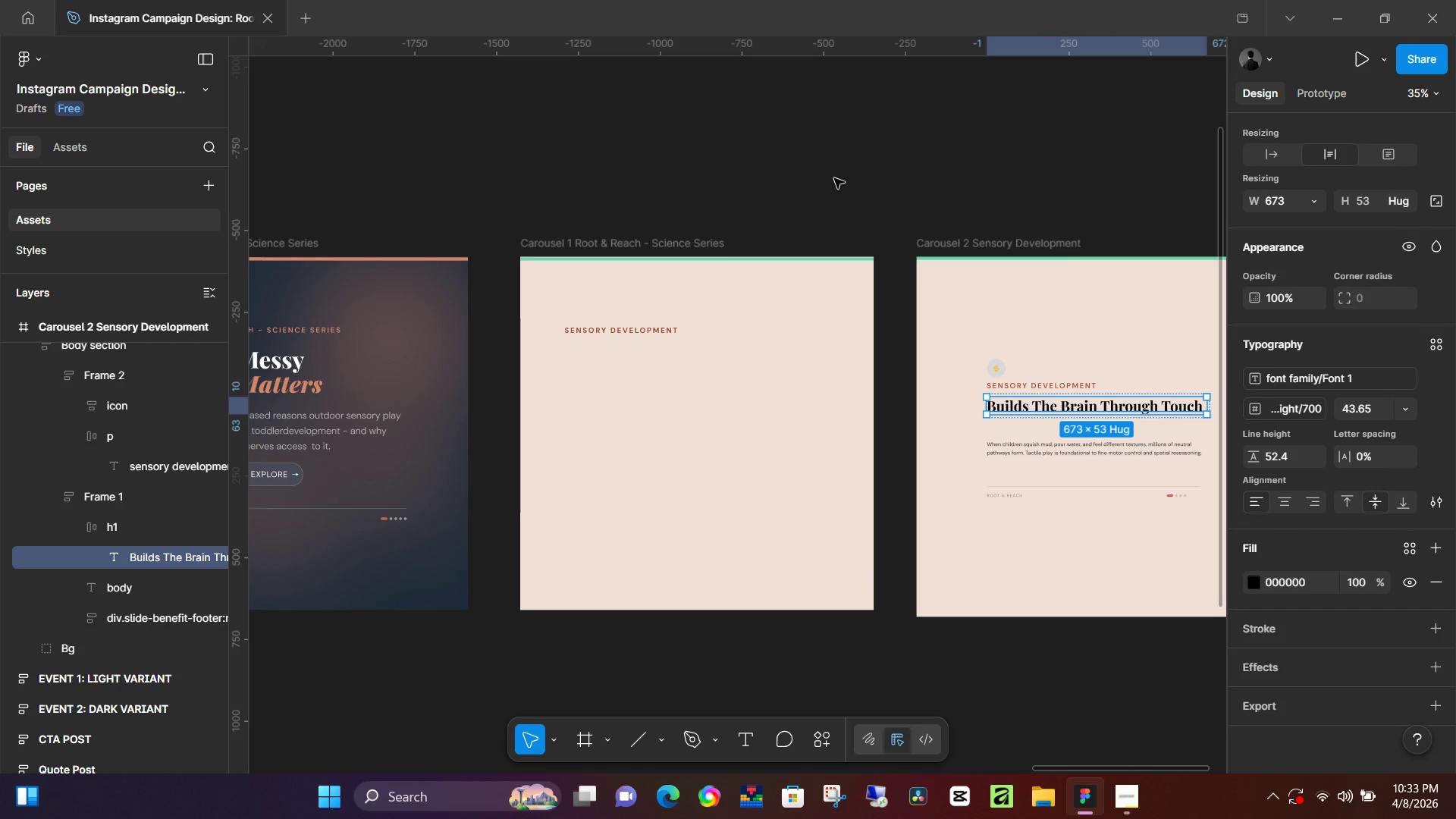 
left_click([832, 175])
 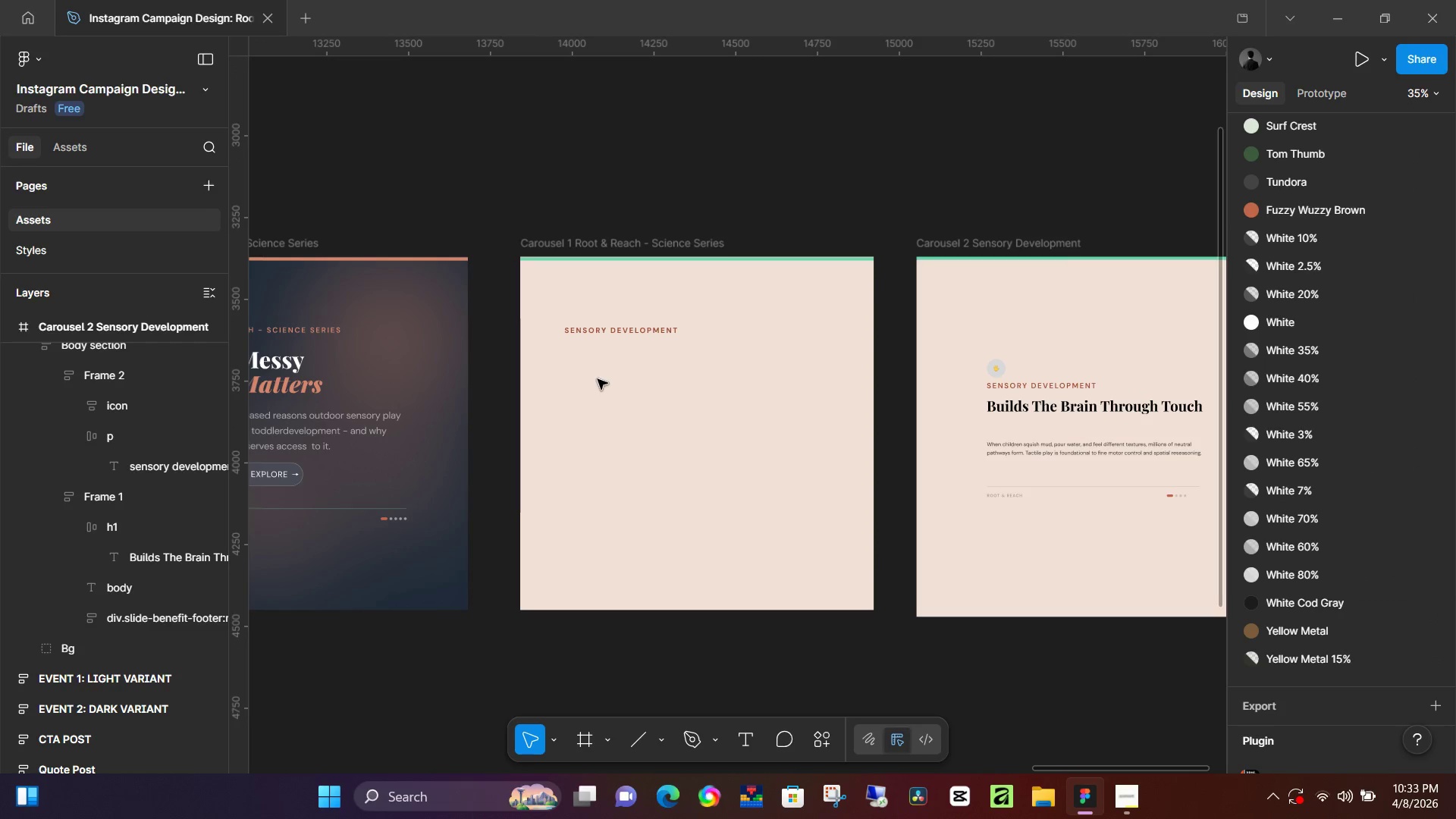 
key(T)
 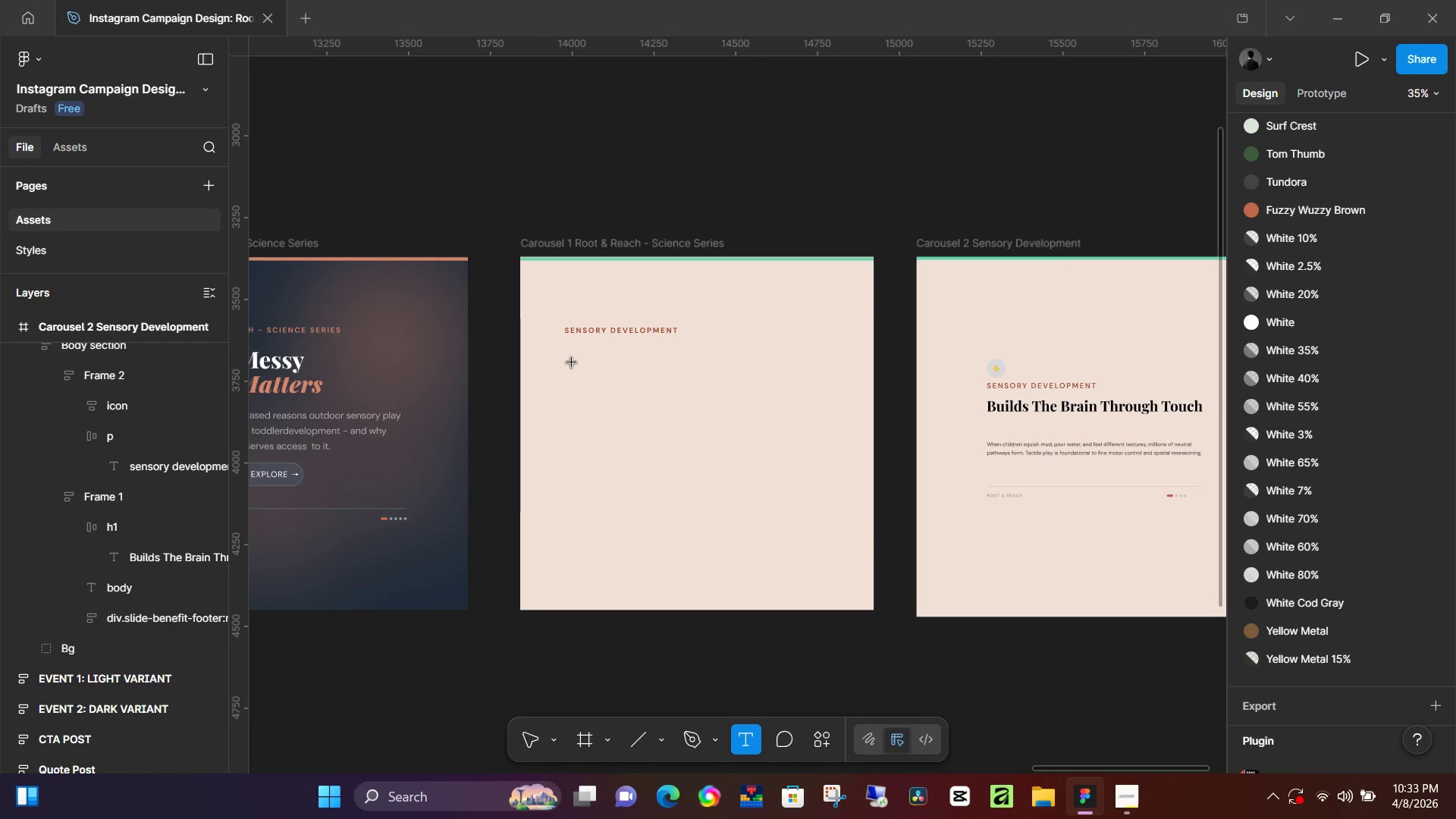 
left_click([572, 363])
 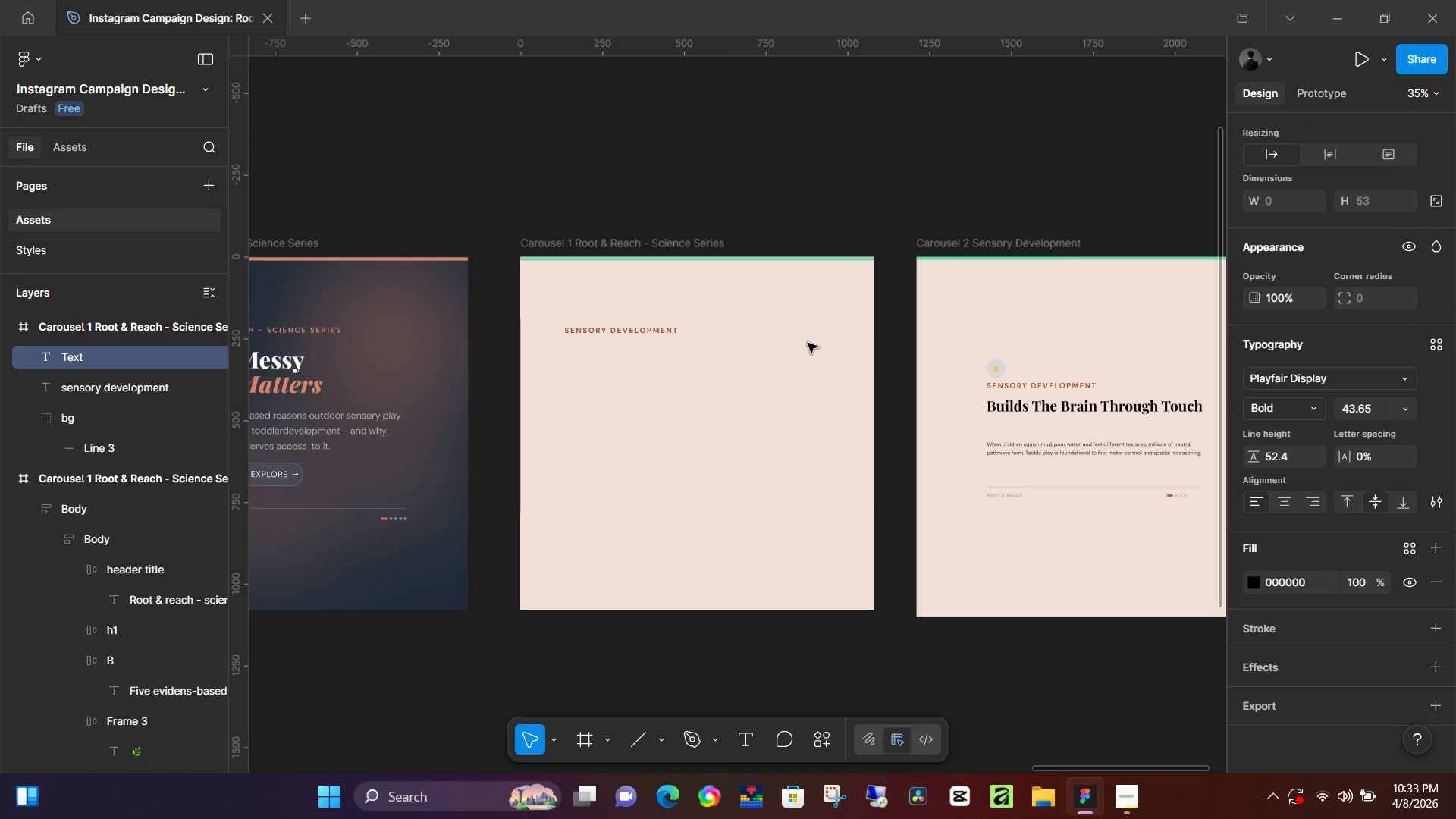 
type(Builds the Brain Through Touch)
 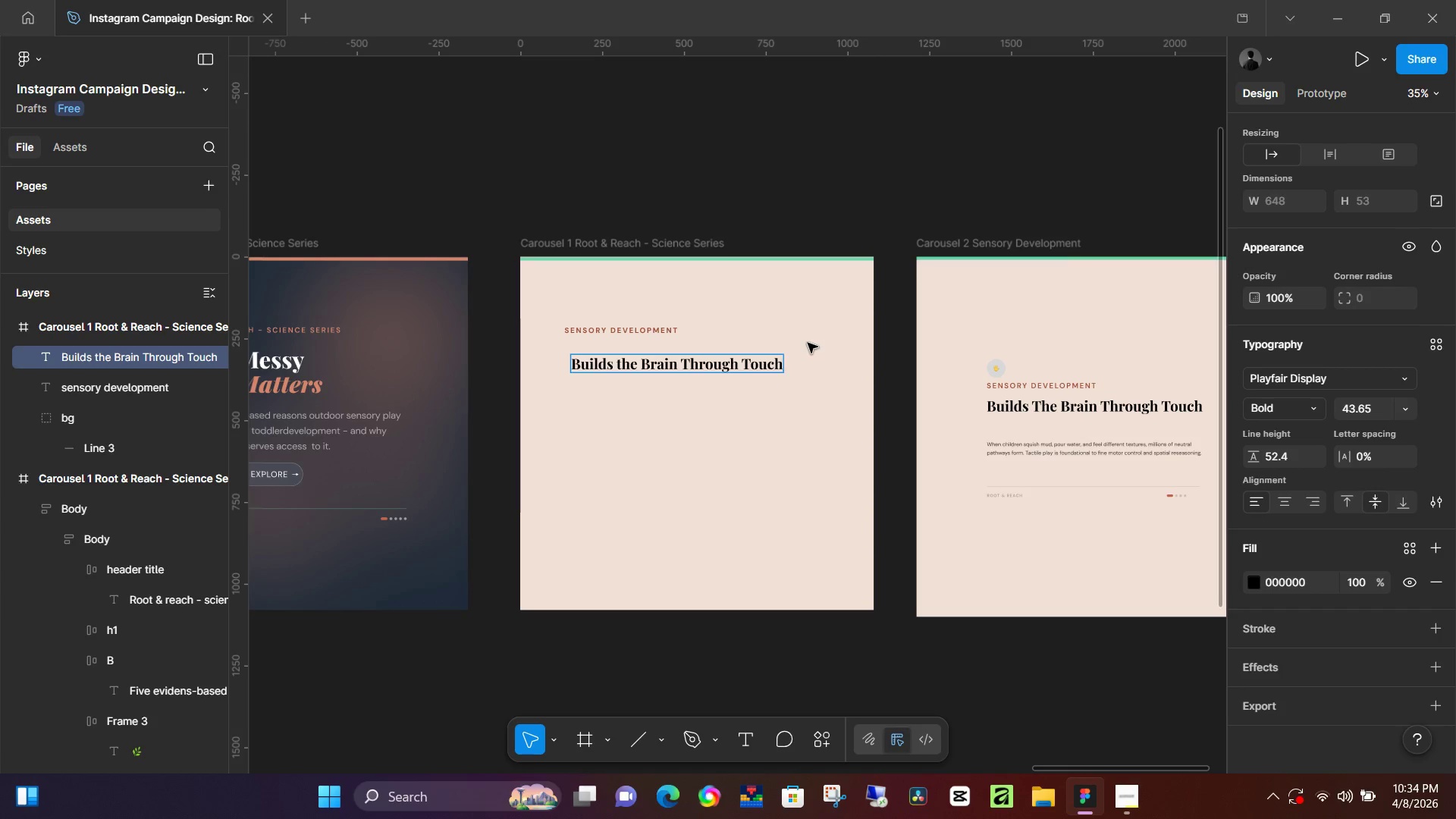 
left_click([719, 151])
 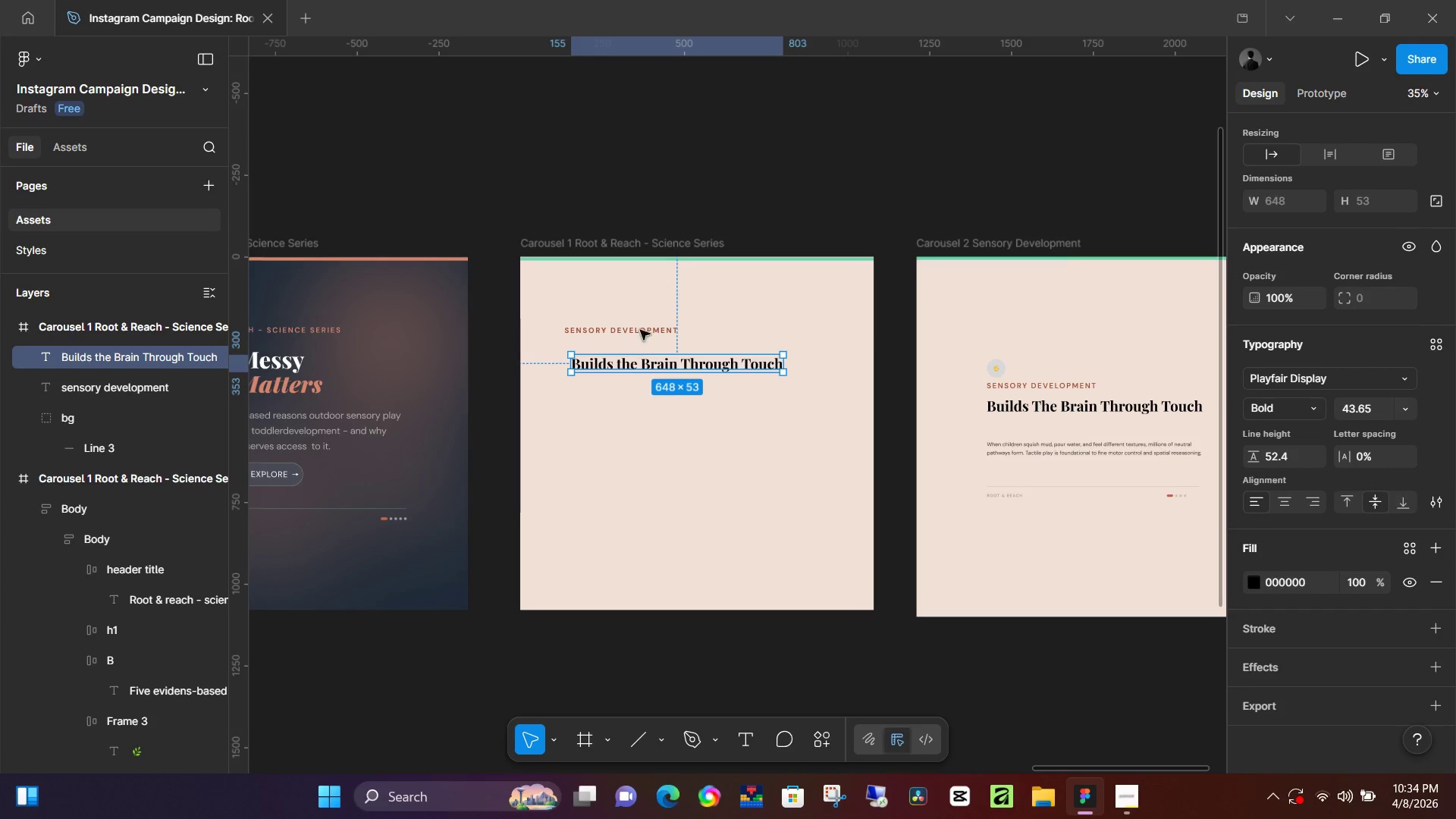 
left_click([582, 253])
 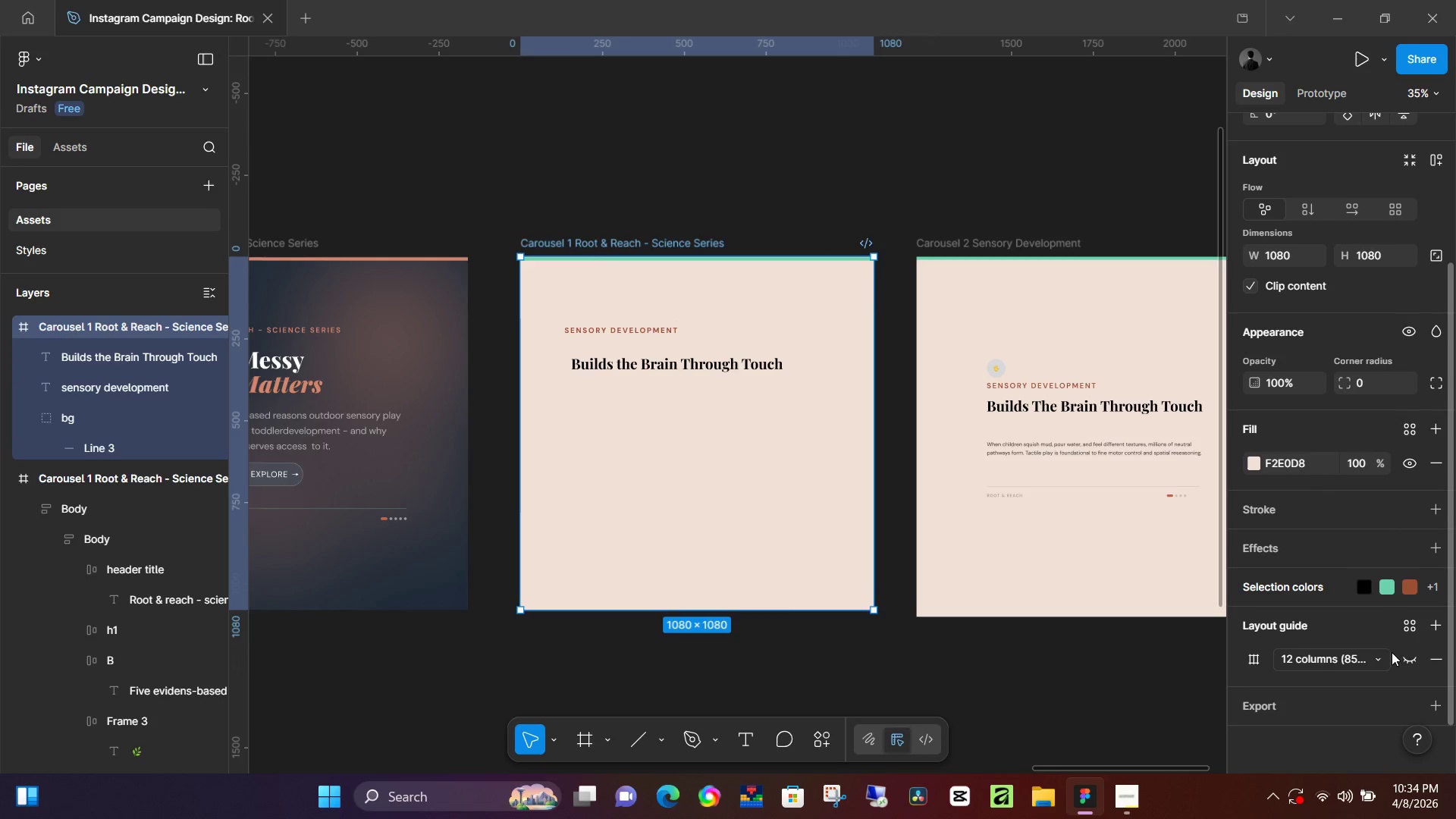 
left_click([1407, 657])
 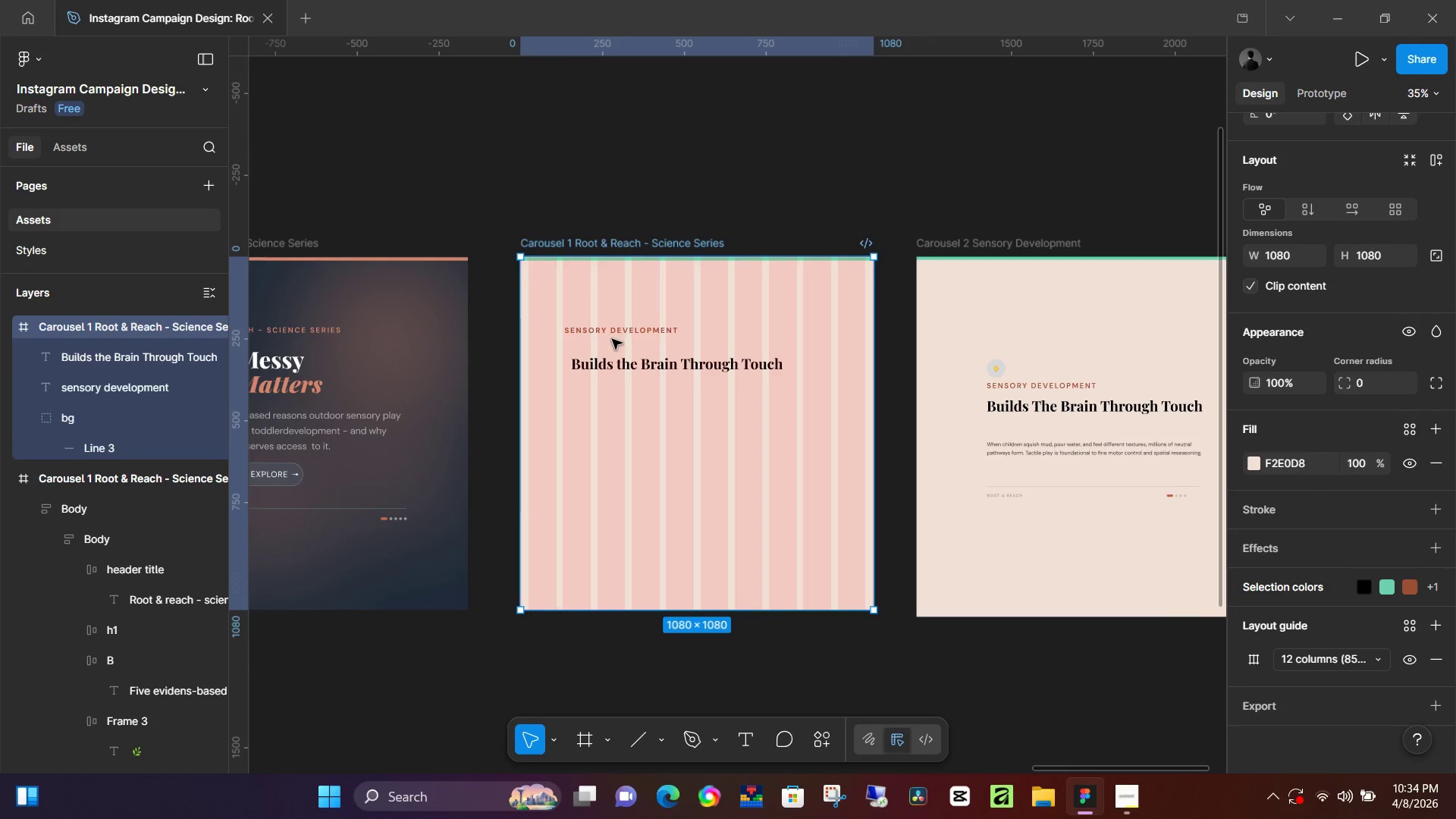 
left_click([611, 334])
 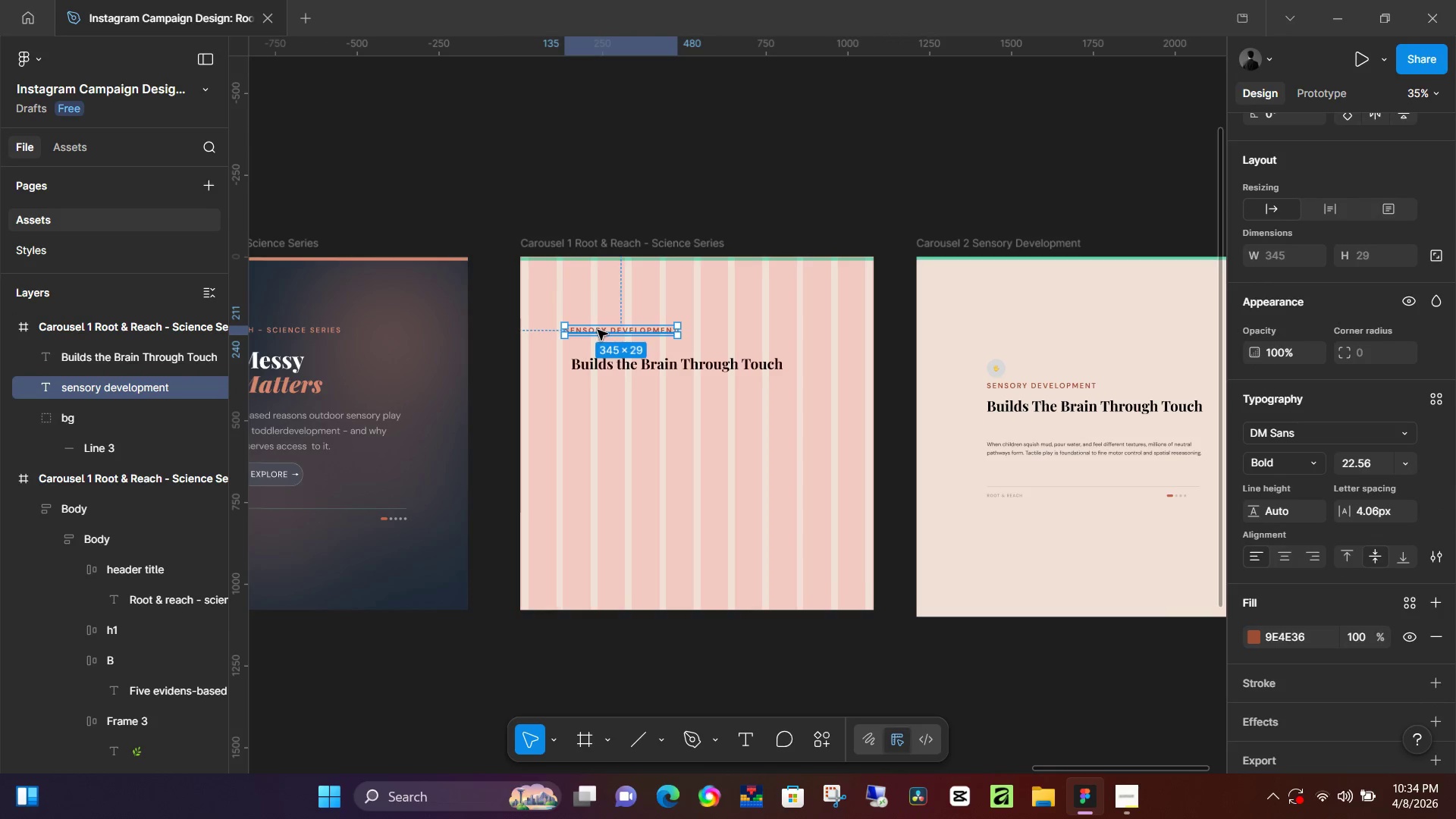 
left_click_drag(start_coordinate=[598, 330], to_coordinate=[623, 343])
 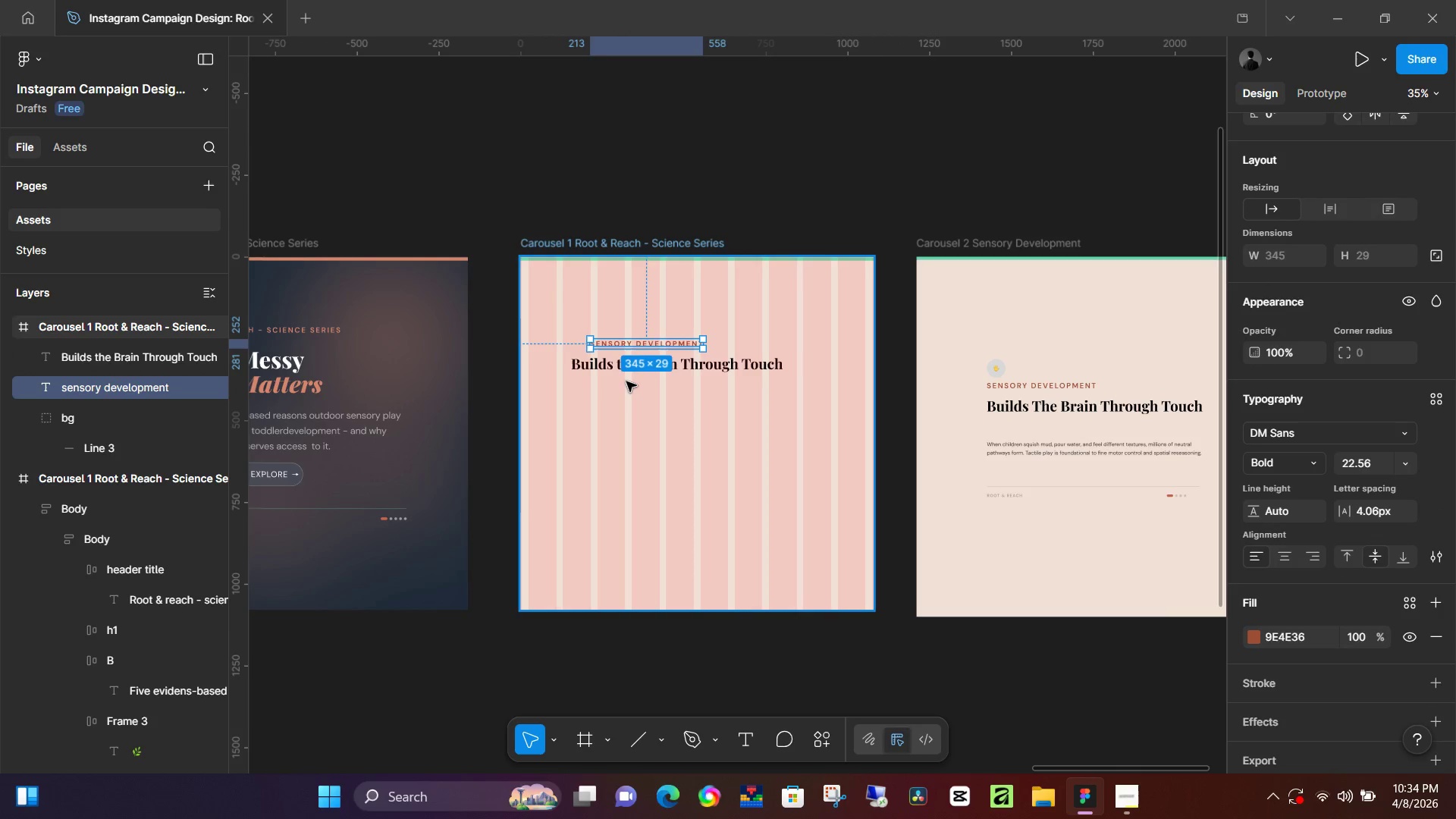 
hold_key(key=ControlLeft, duration=1.08)
scroll: coordinate [623, 379], scroll_direction: up, amount: 6.0
 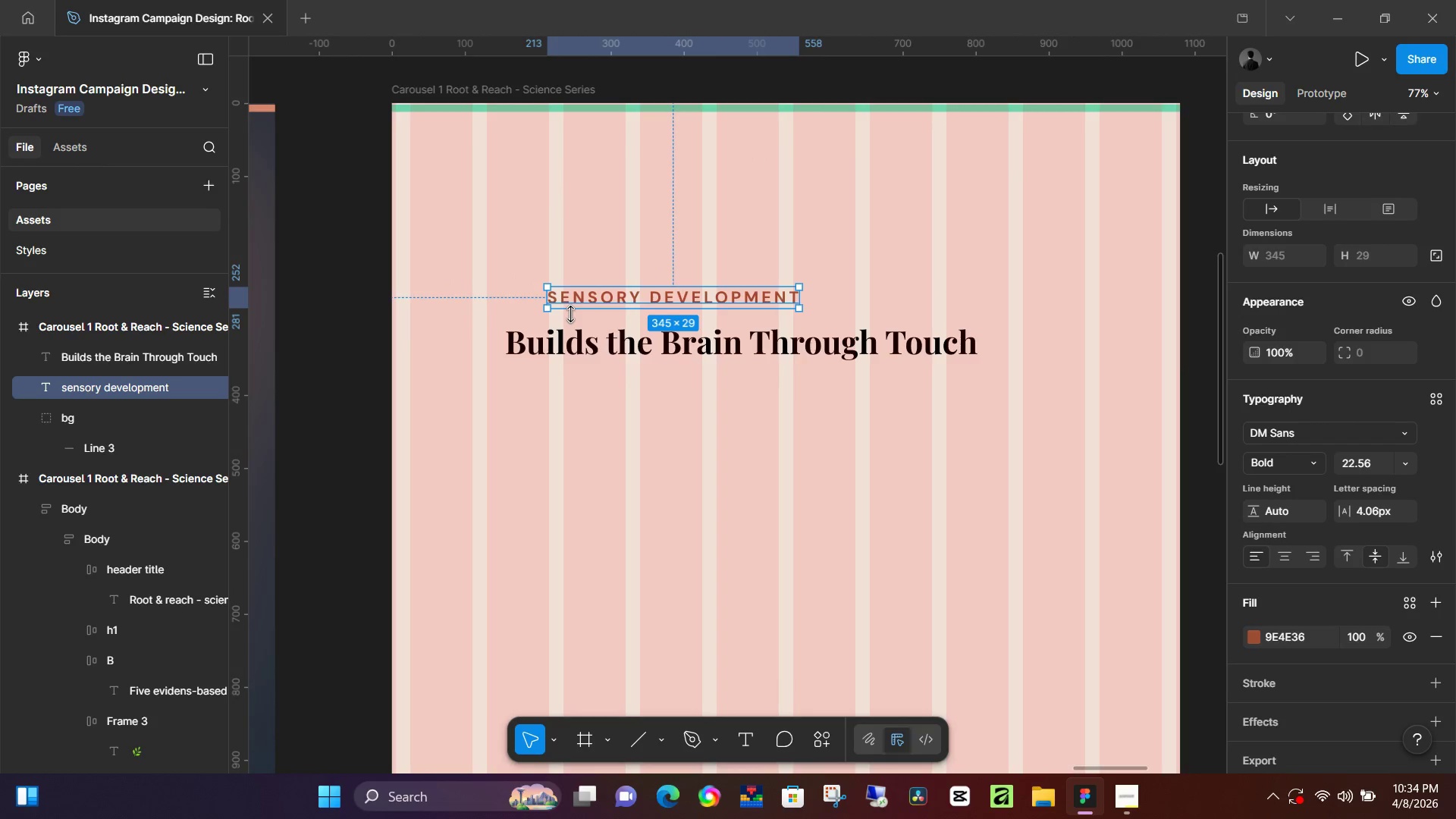 
key(ArrowRight)
 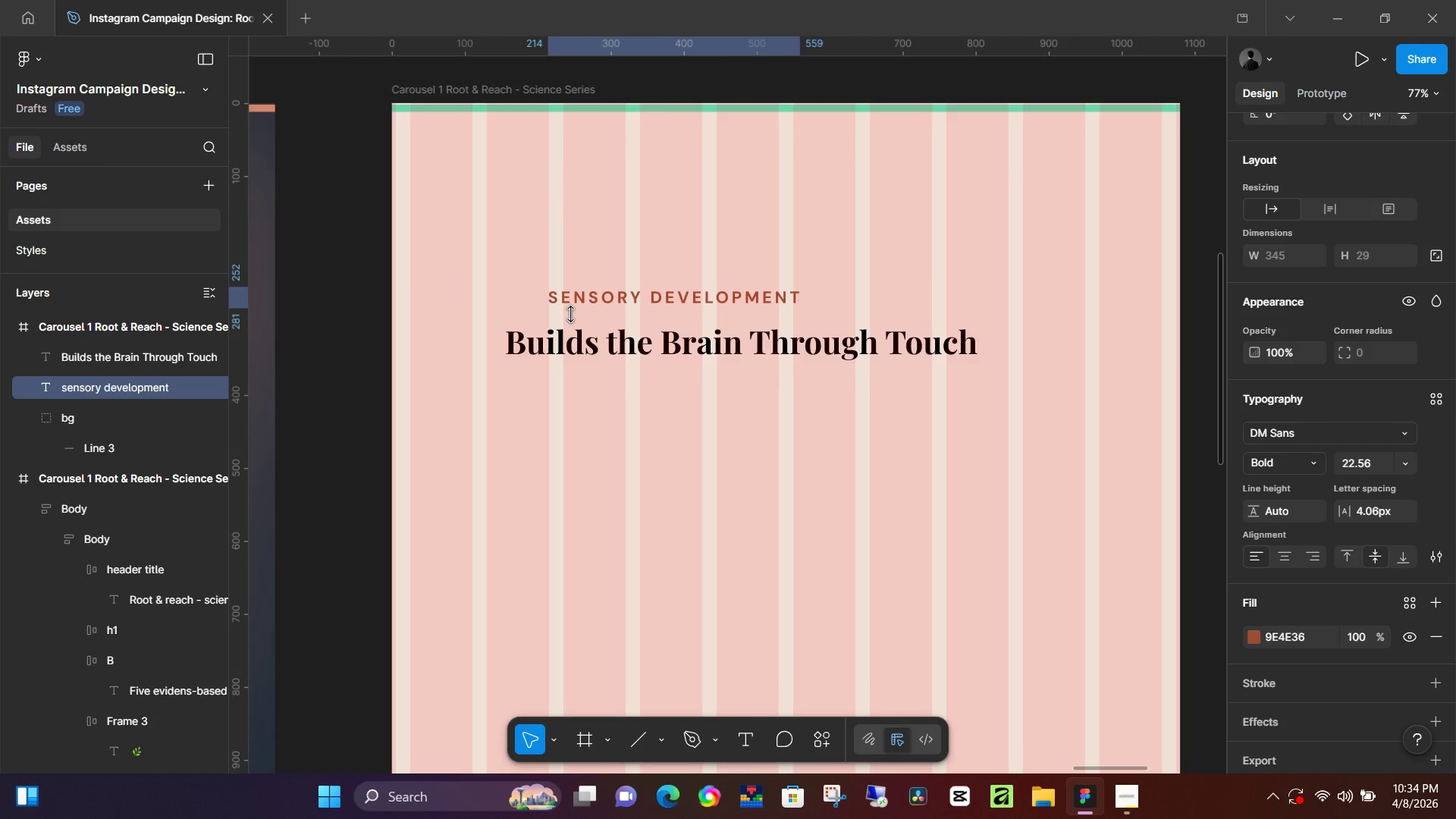 
key(ArrowRight)
 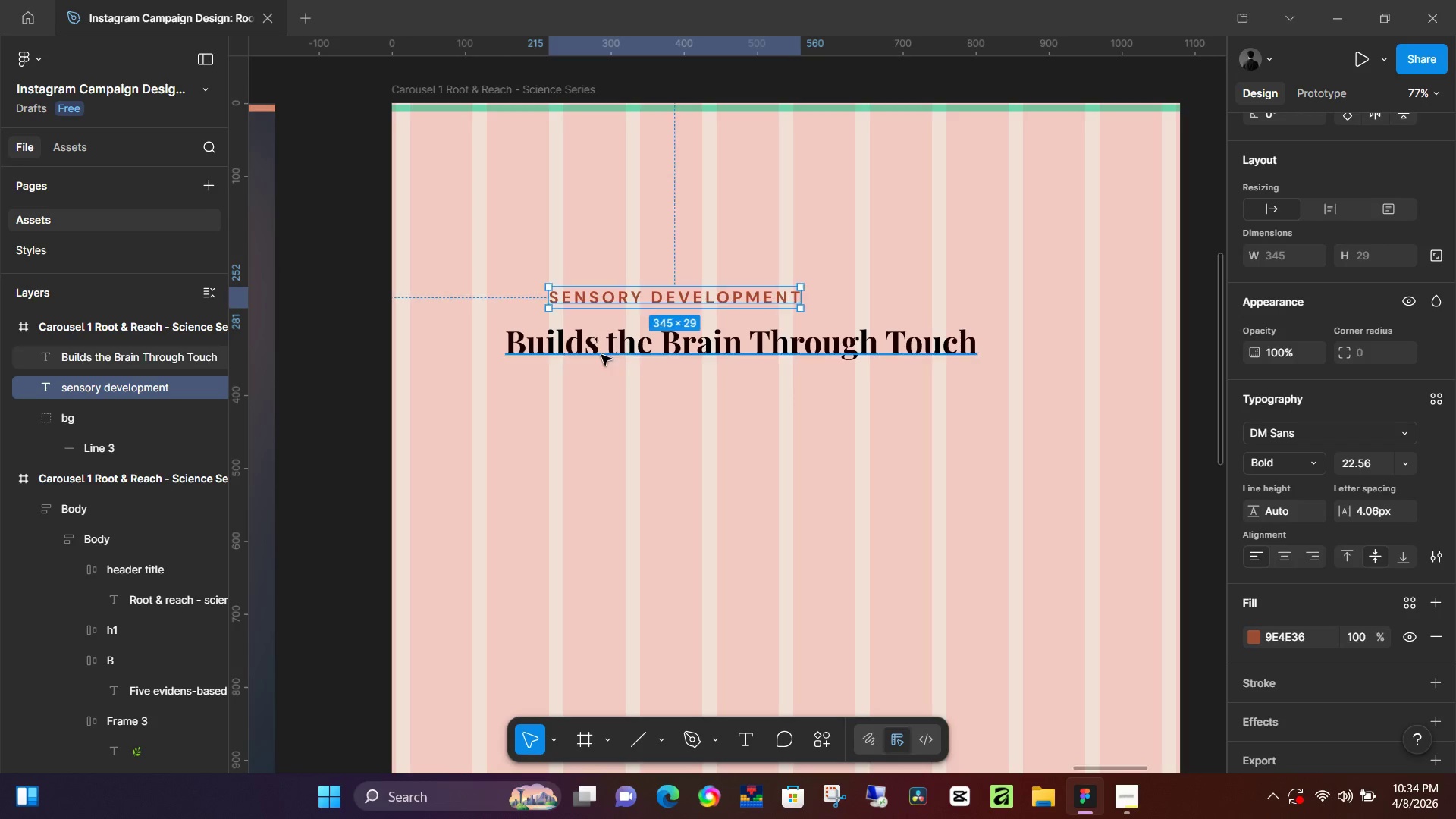 
left_click([610, 346])
 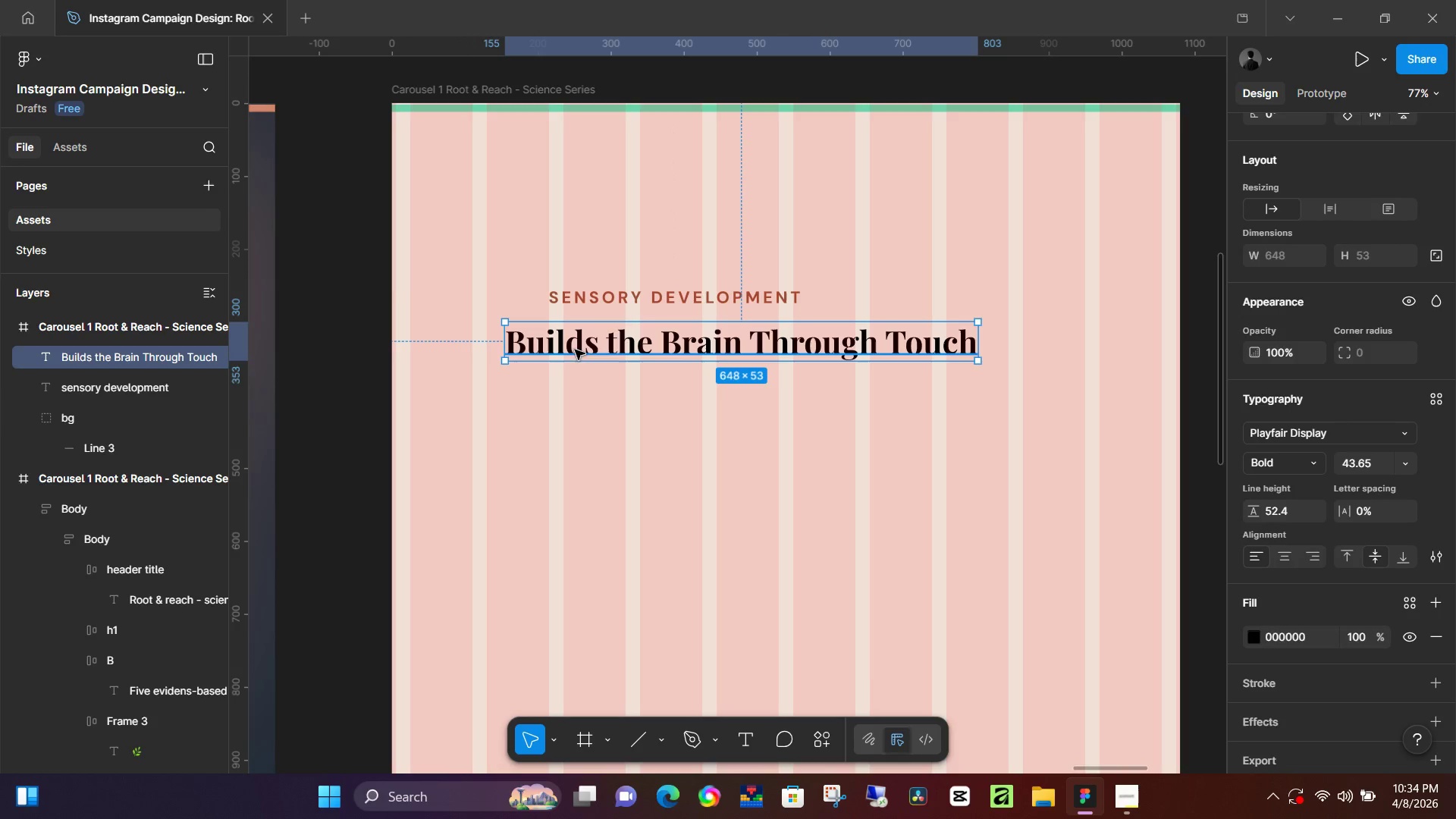 
left_click_drag(start_coordinate=[575, 350], to_coordinate=[616, 350])
 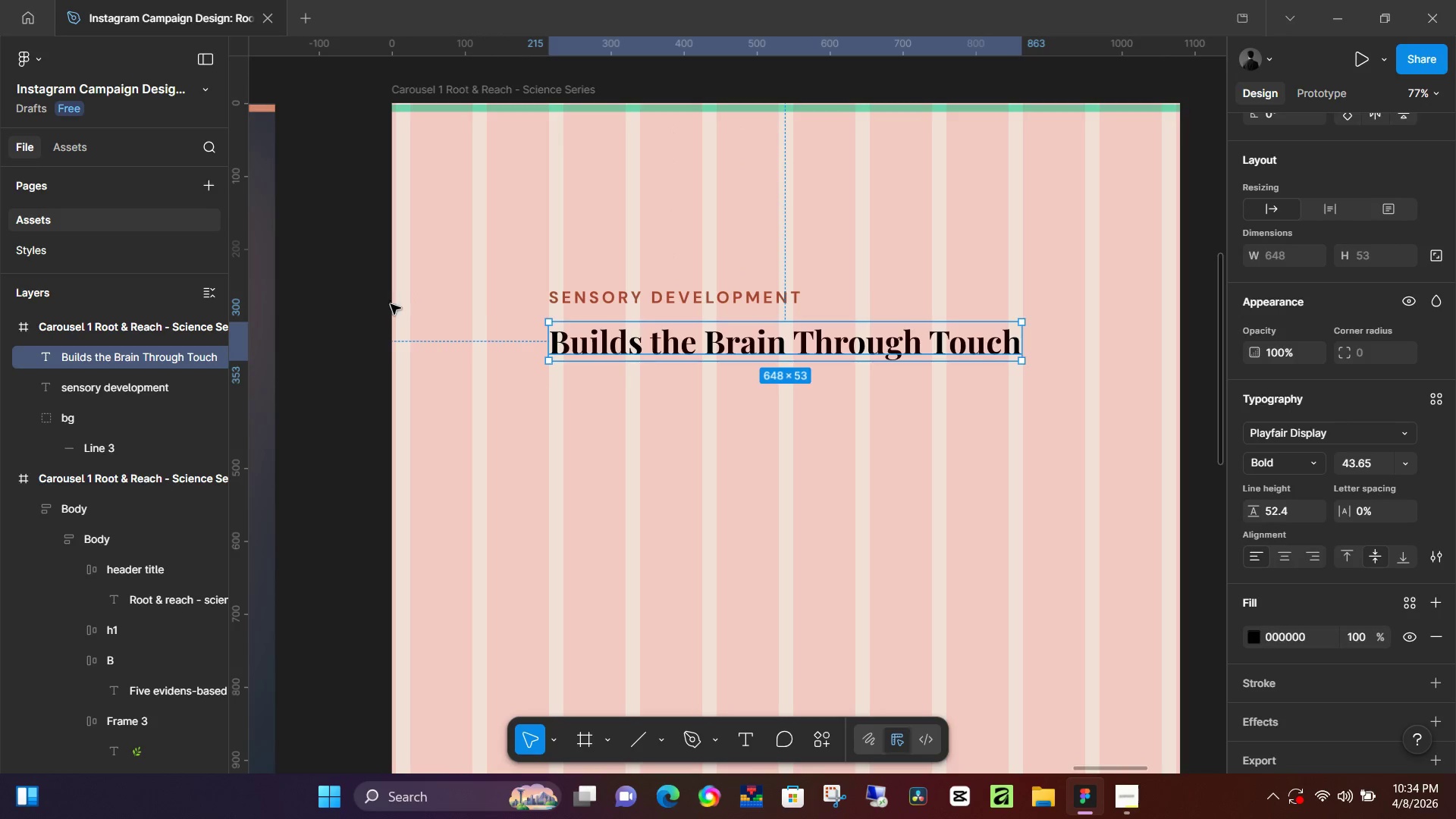 
hold_key(key=ControlLeft, duration=1.33)
scroll: coordinate [510, 310], scroll_direction: down, amount: 5.0
 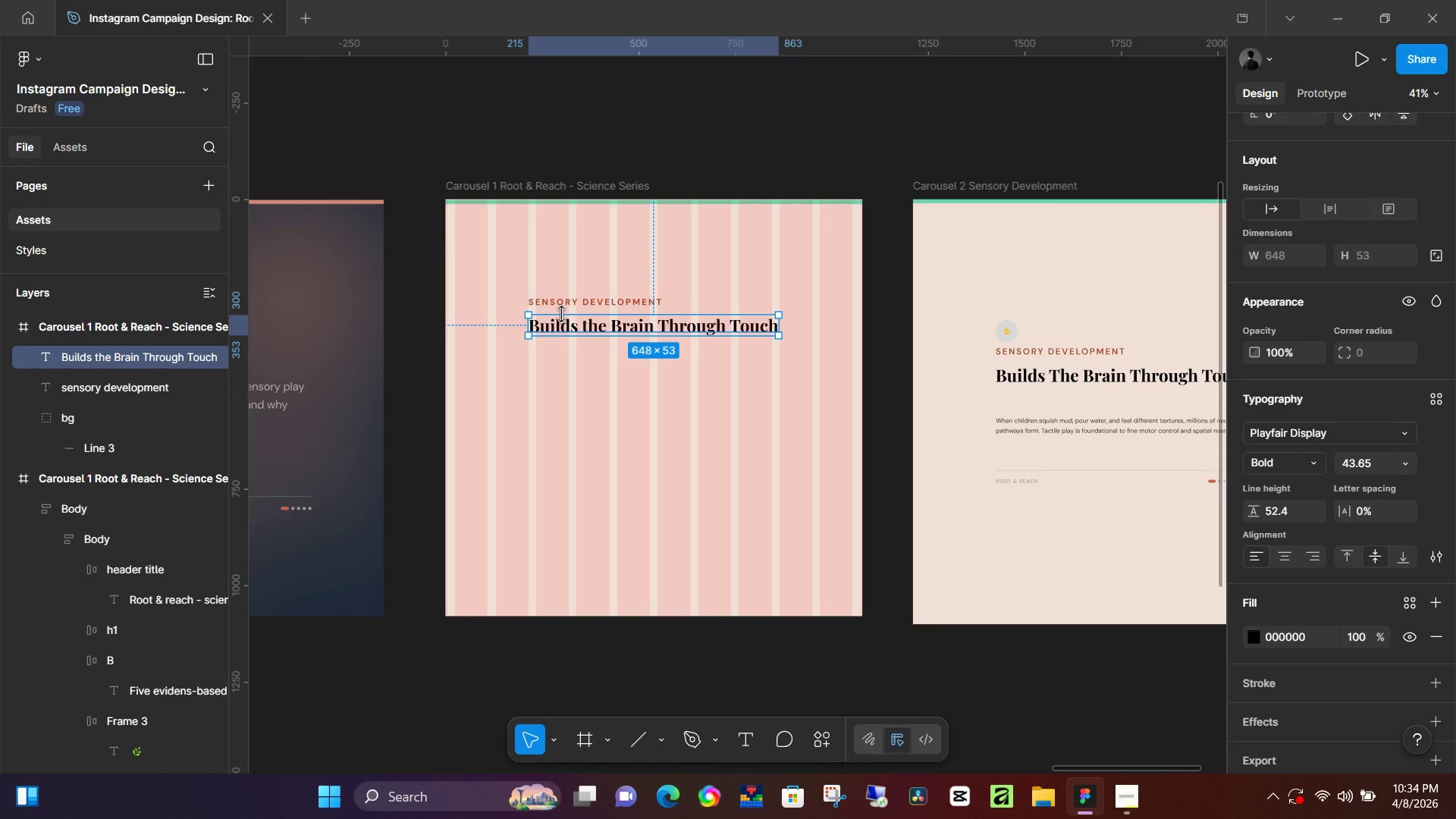 
hold_key(key=ControlLeft, duration=3.61)
double_click([1014, 332])
 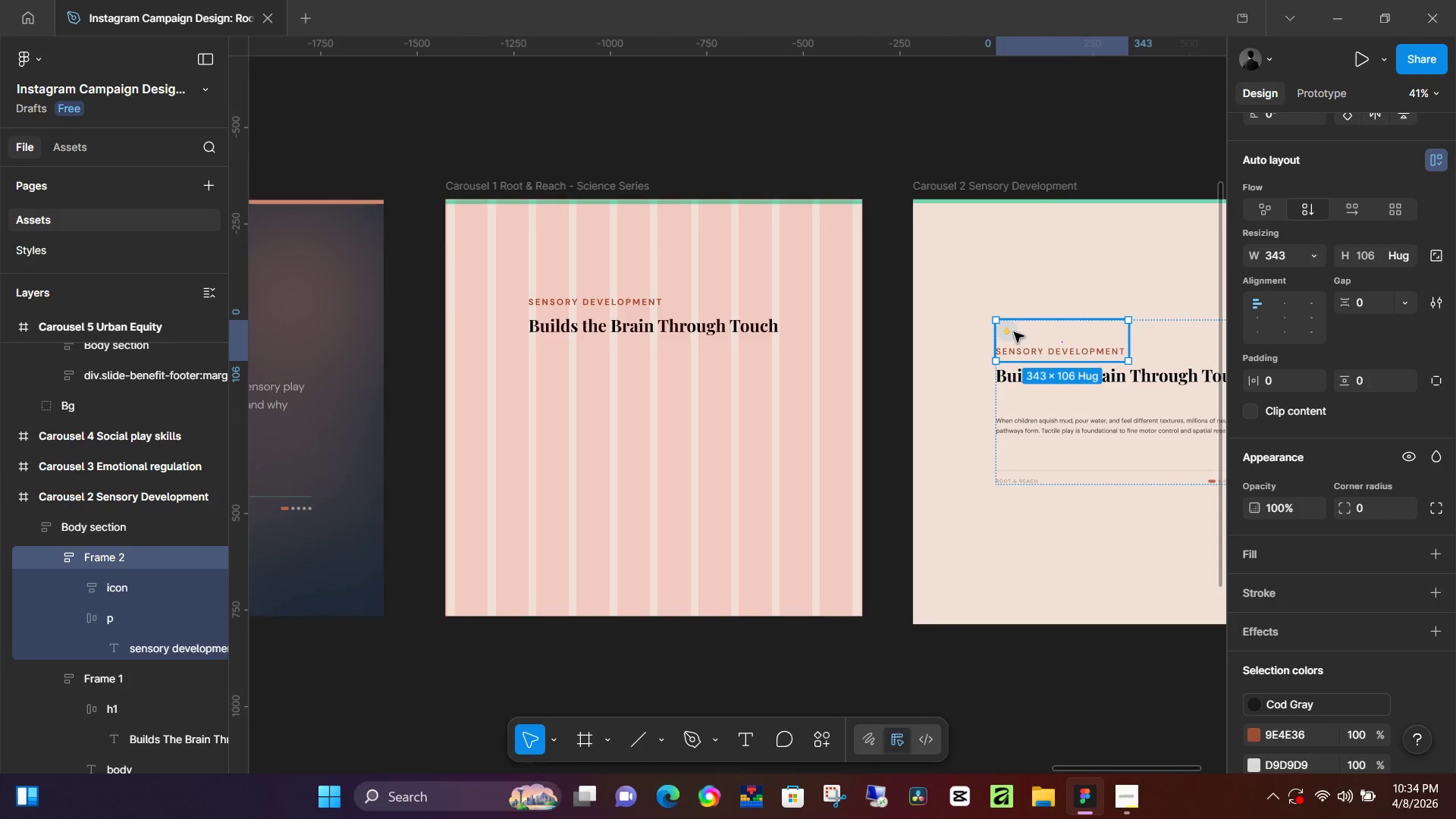 
left_click([1014, 332])
 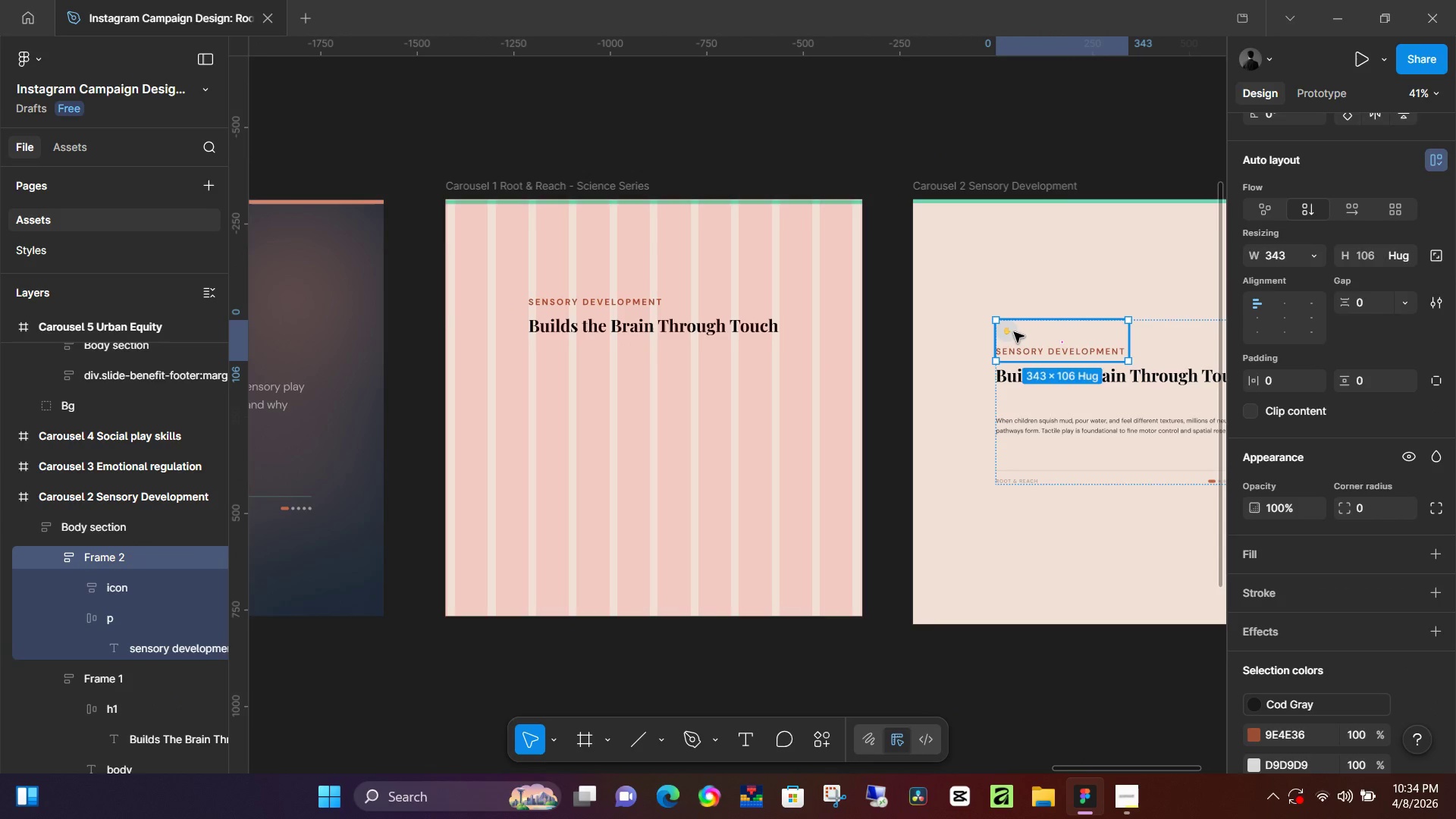 
double_click([1014, 332])
 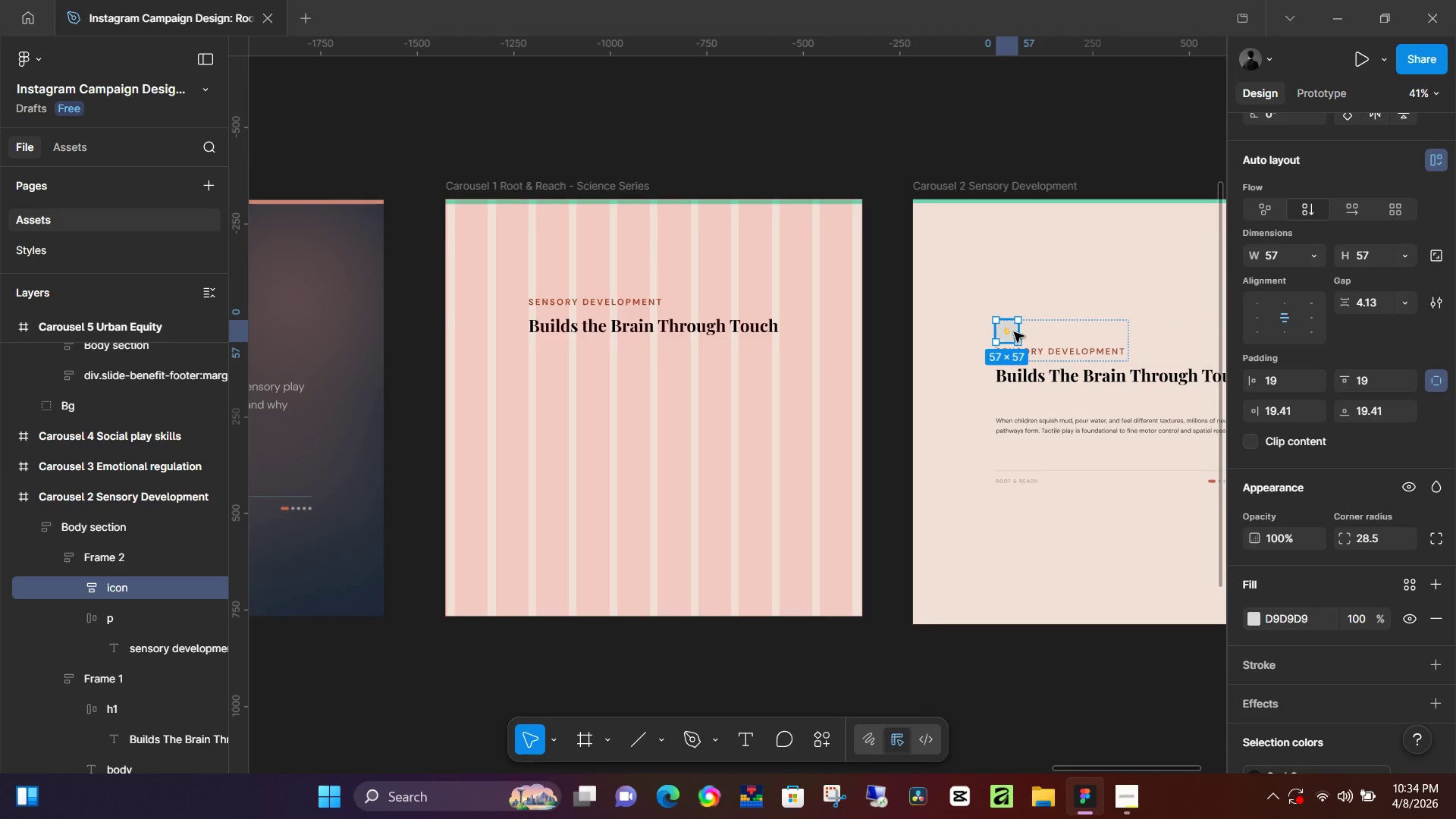 
hold_key(key=ControlLeft, duration=0.67)
 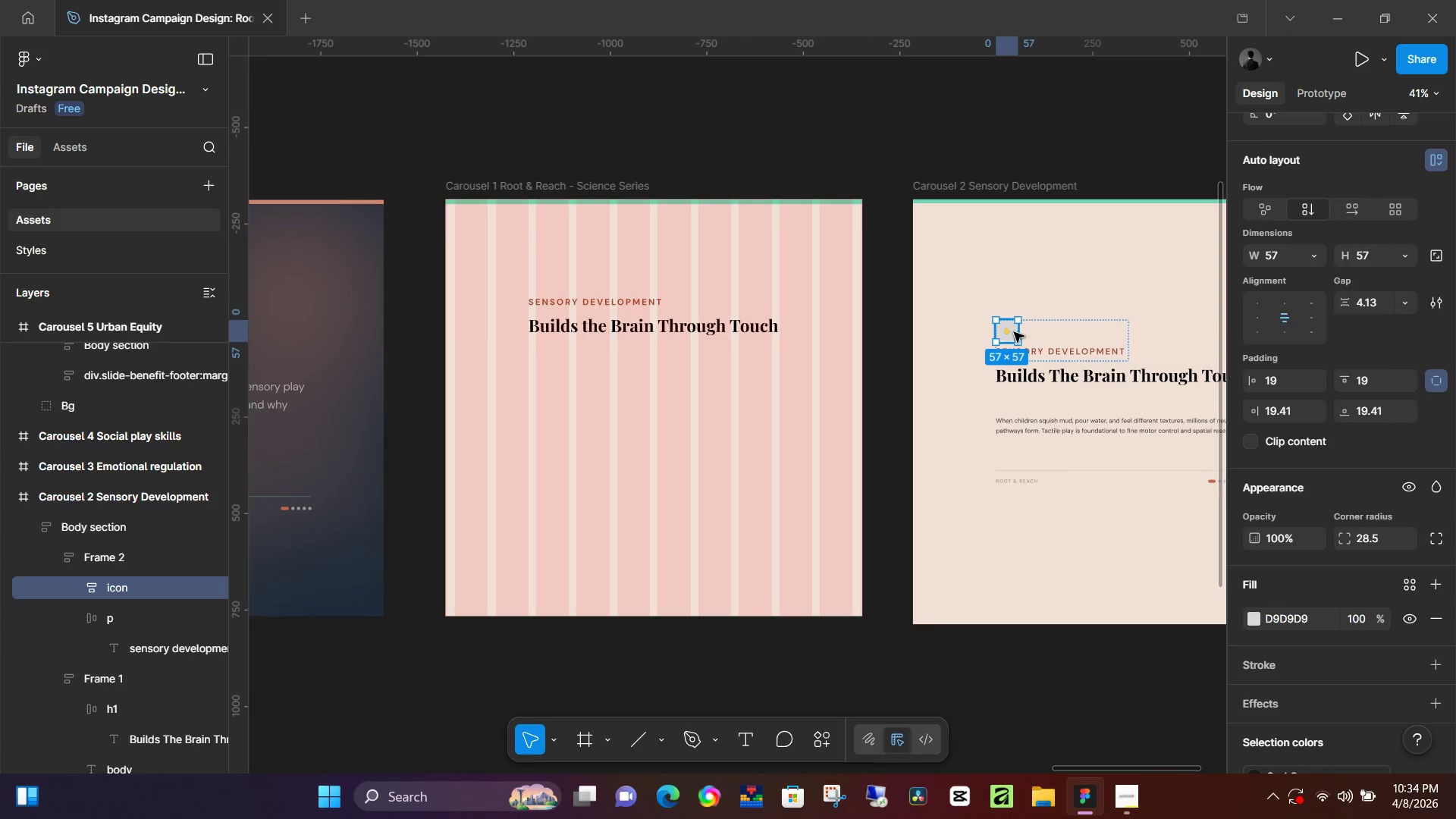 
double_click([1014, 332])
 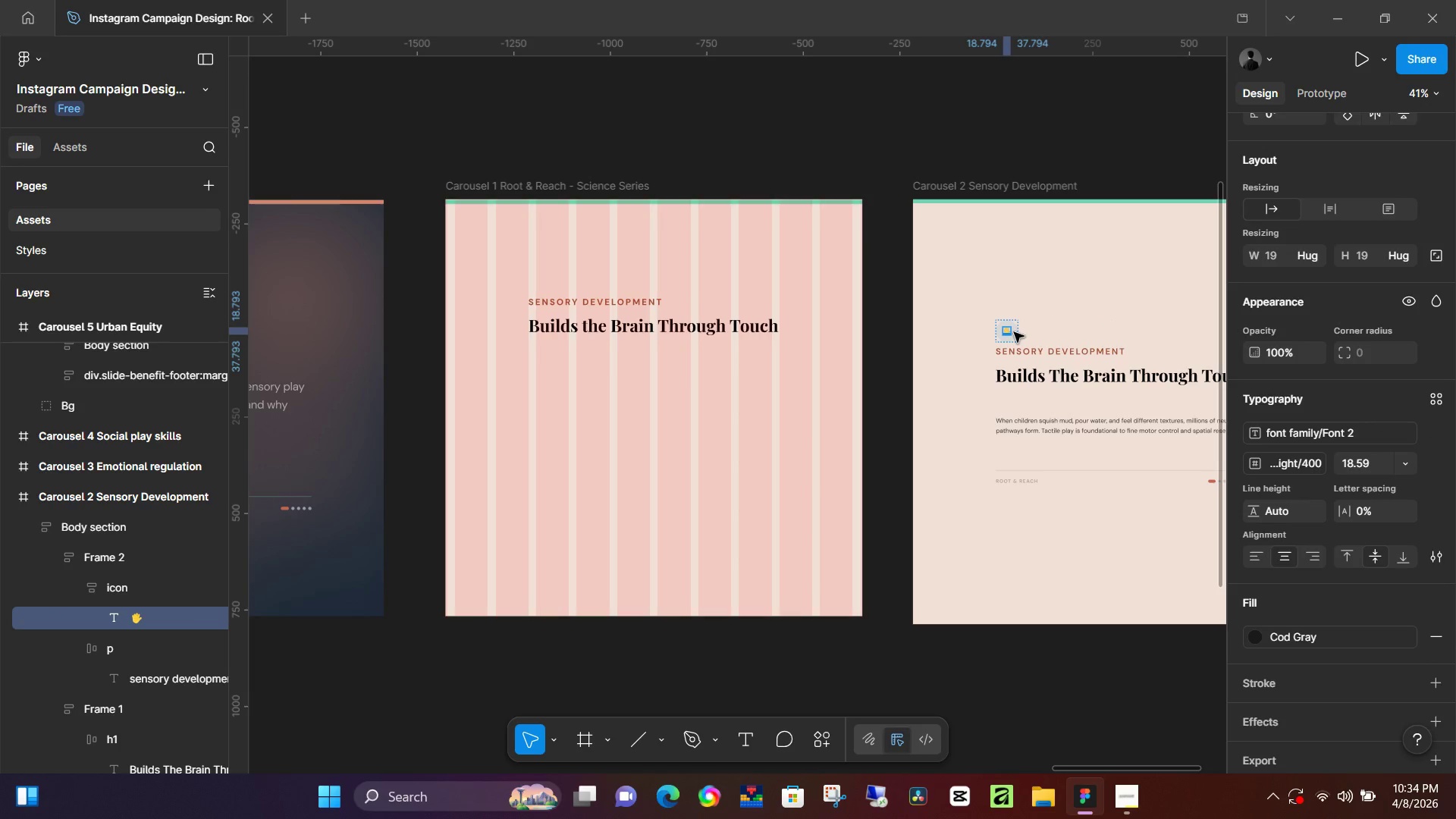 
key(Control+ControlLeft)
 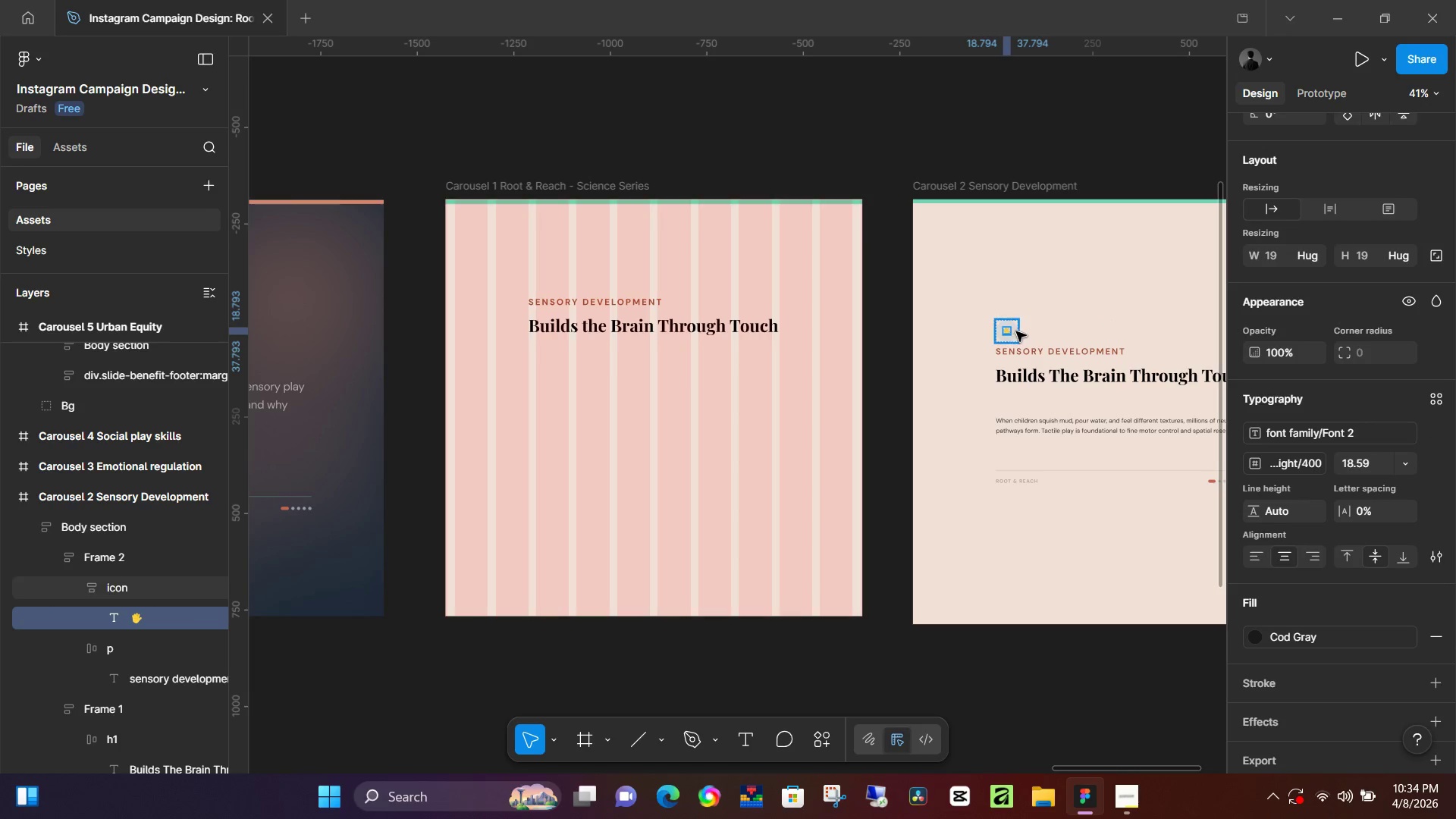 
hold_key(key=ControlLeft, duration=0.64)
scroll: coordinate [1016, 331], scroll_direction: up, amount: 6.0
 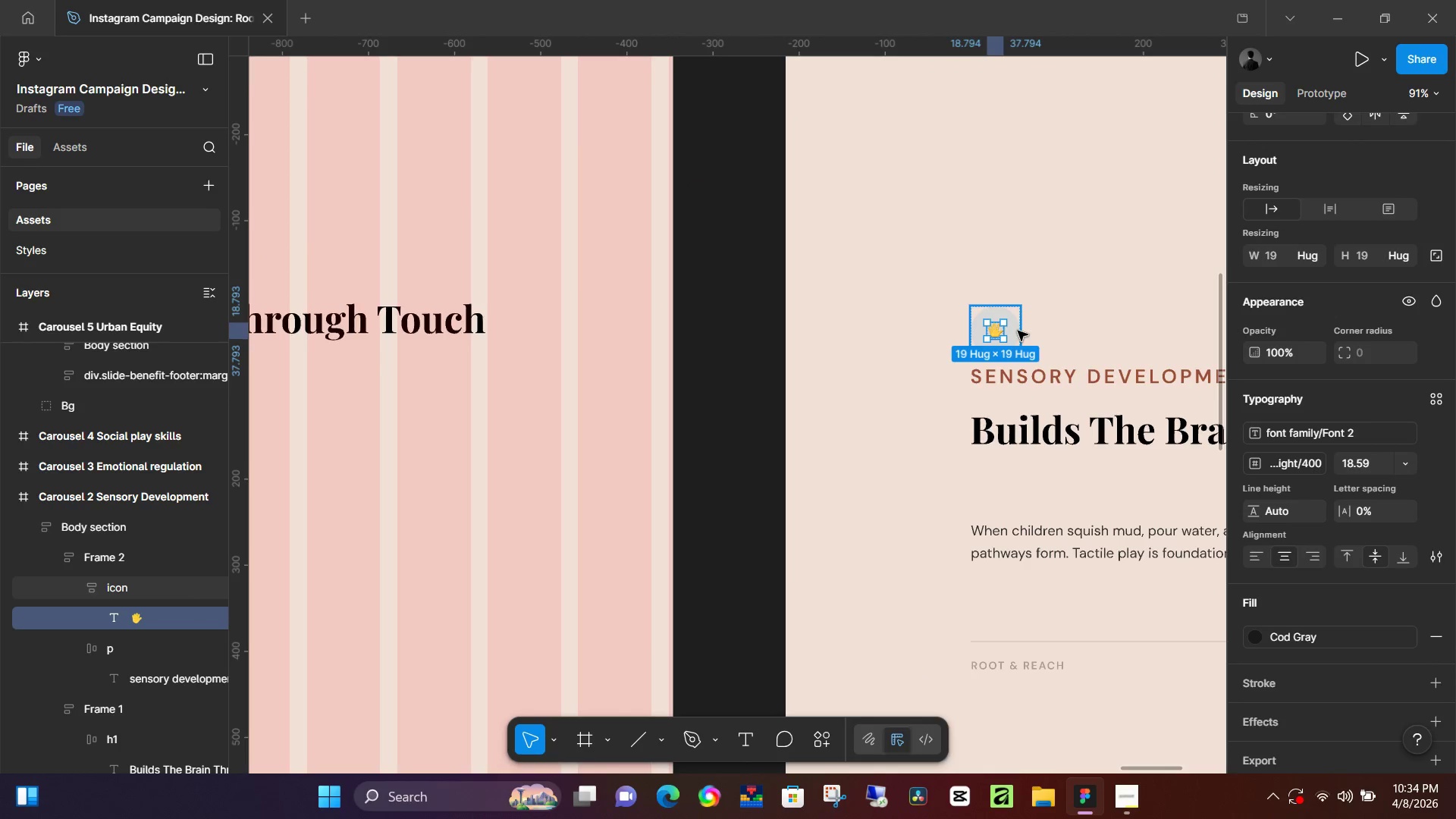 
left_click([1017, 332])
 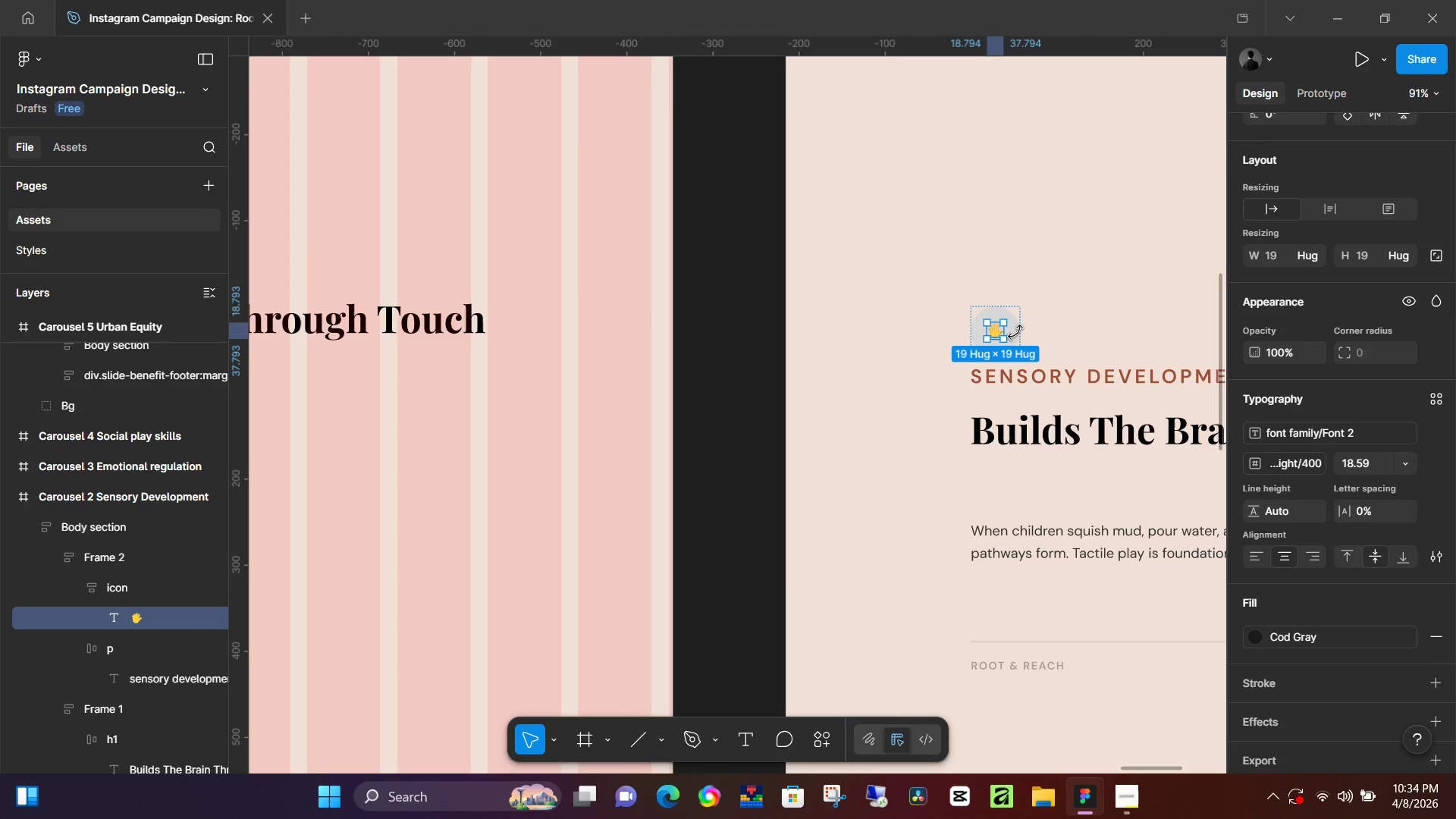 
double_click([1015, 332])
 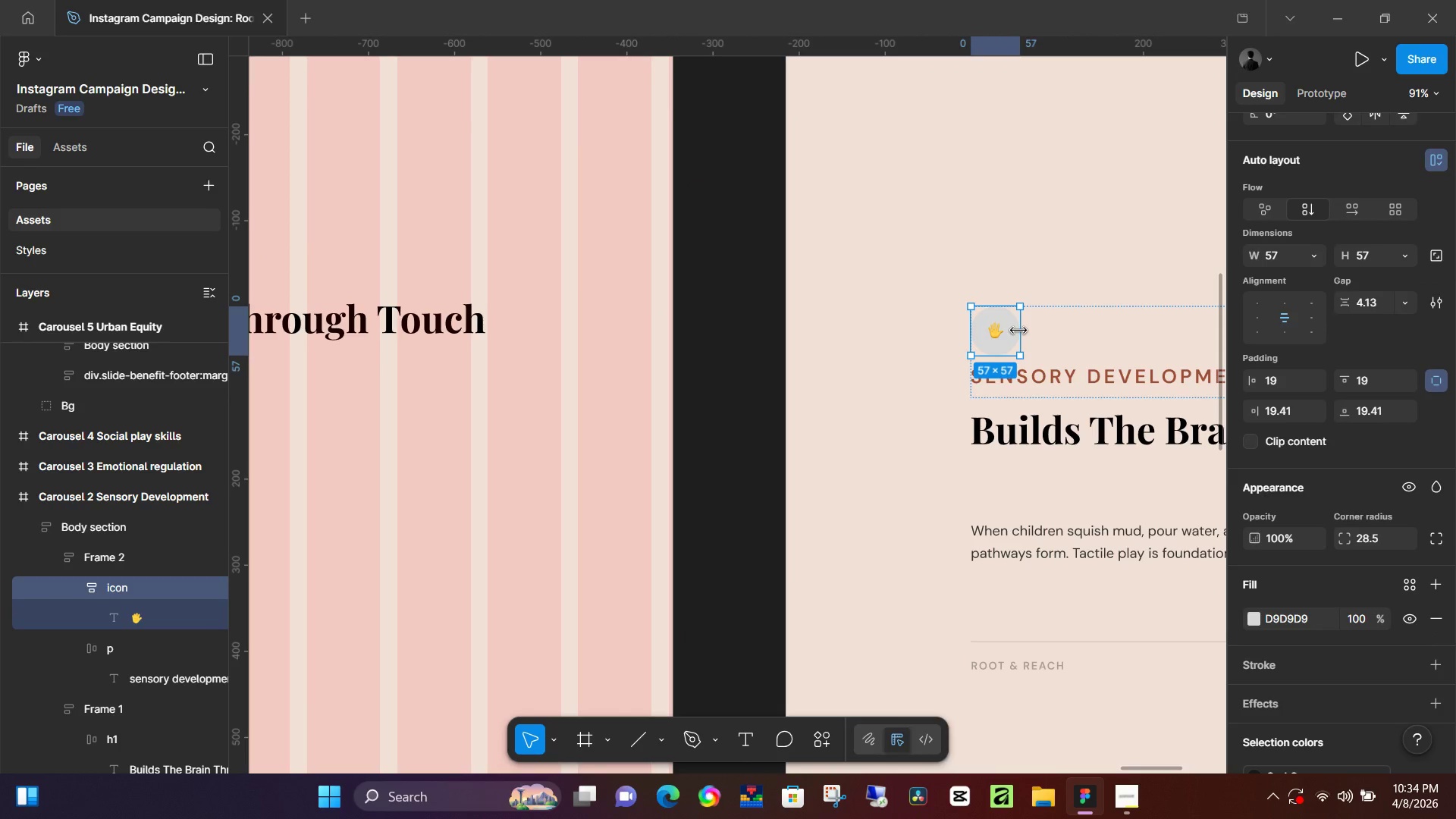 
key(Control+C)
 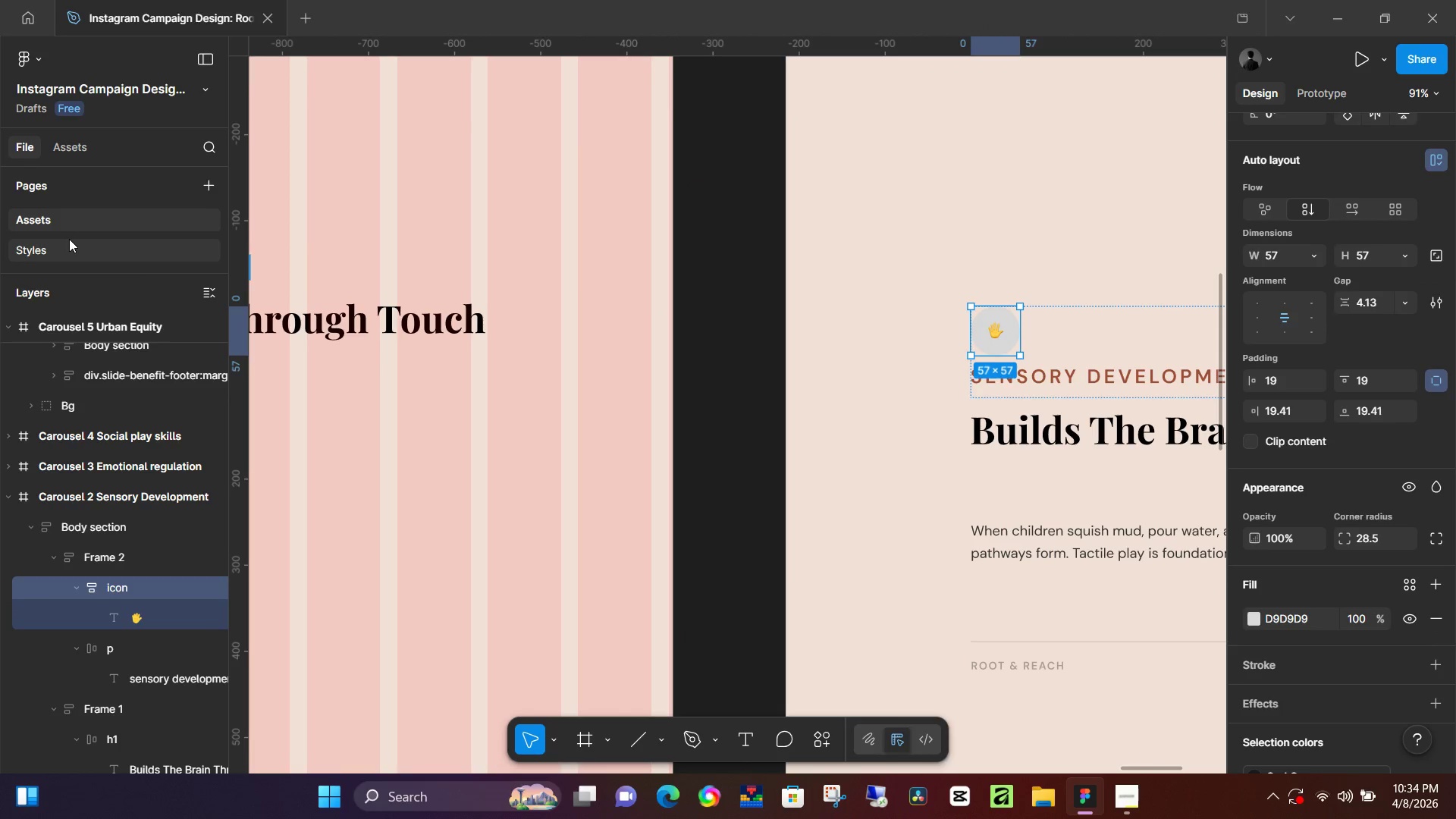 
hold_key(key=ControlLeft, duration=0.61)
 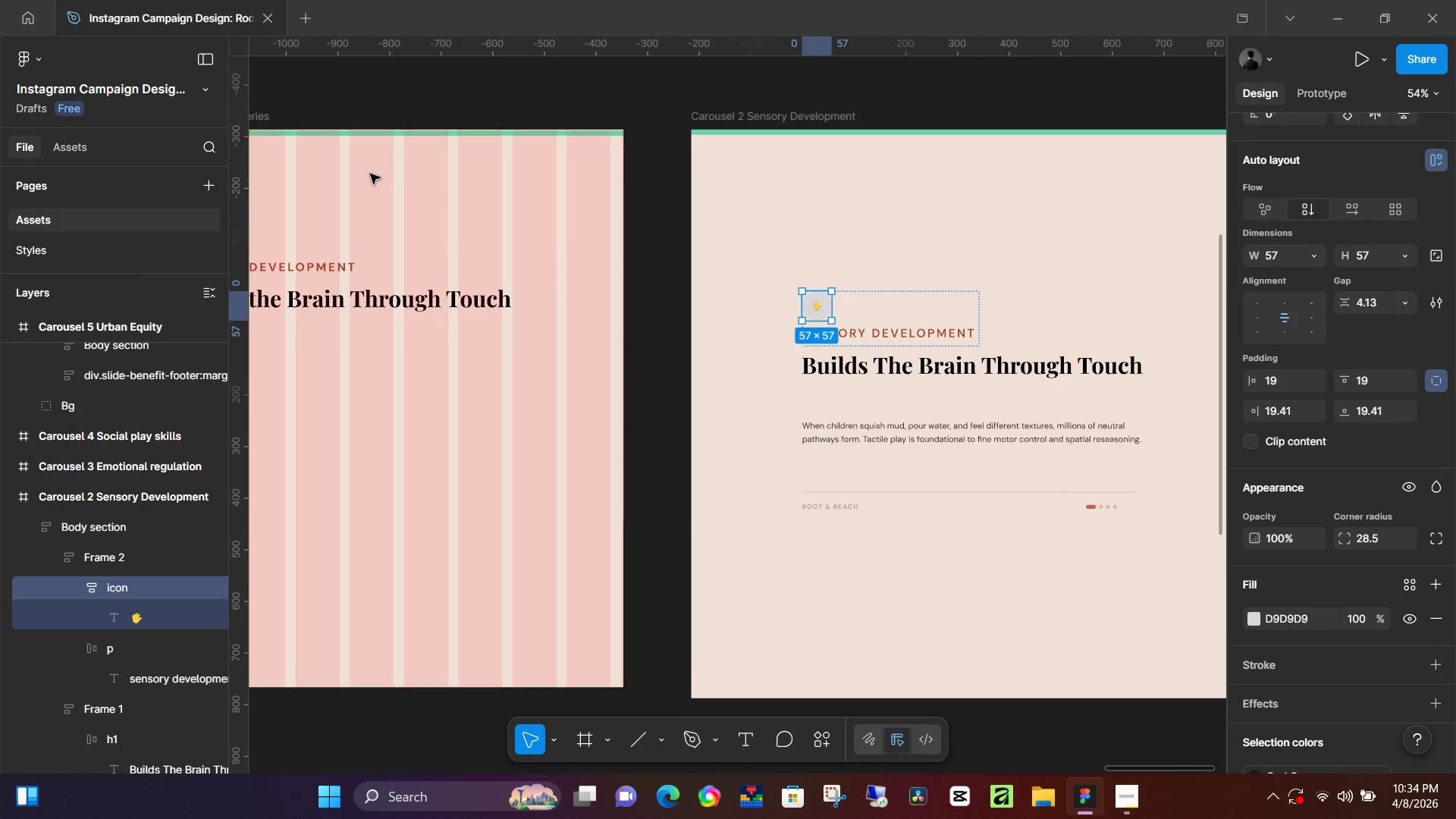 
key(Control+ControlLeft)
 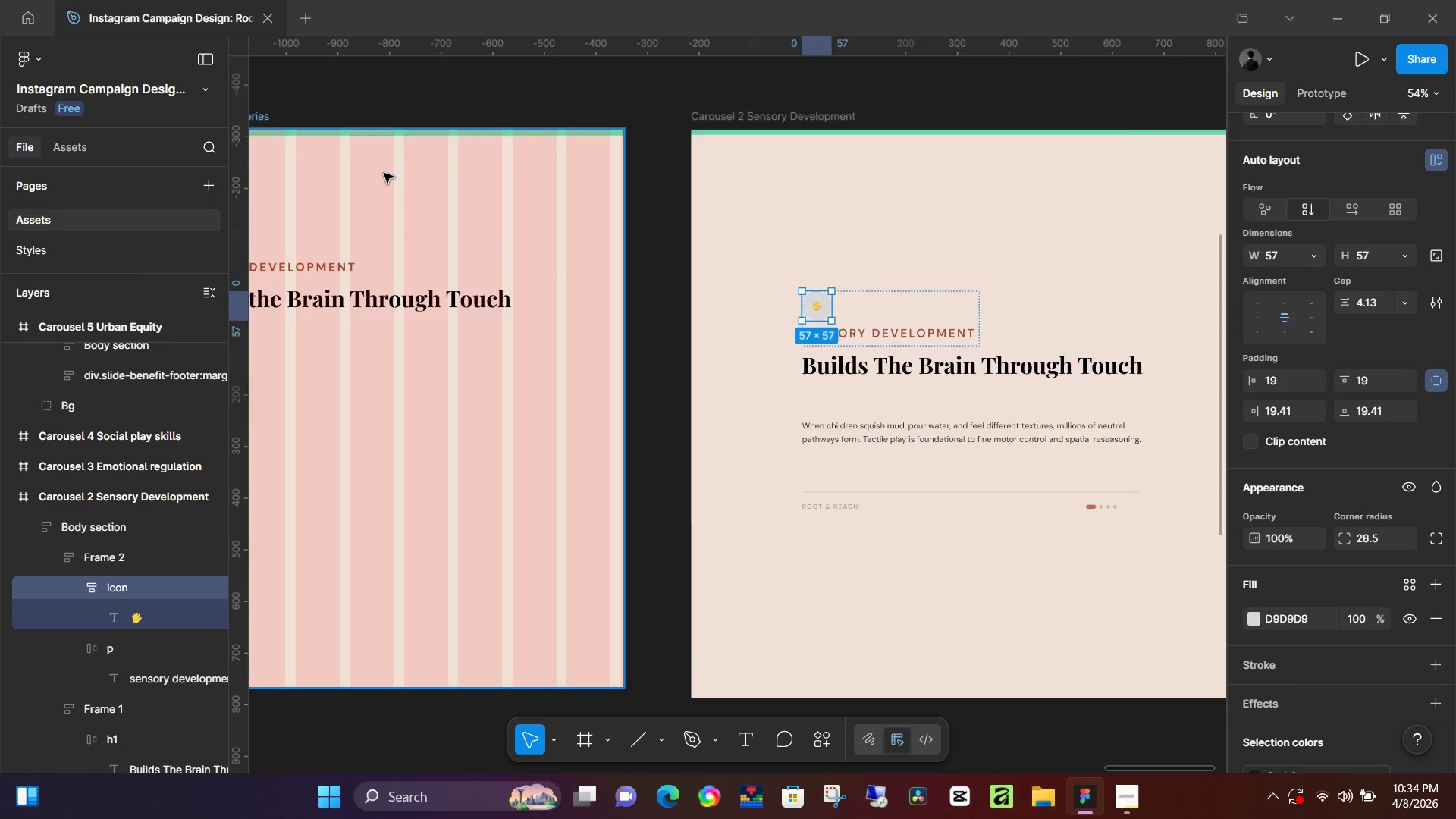 
scroll: coordinate [524, 274], scroll_direction: none, amount: 0.0
 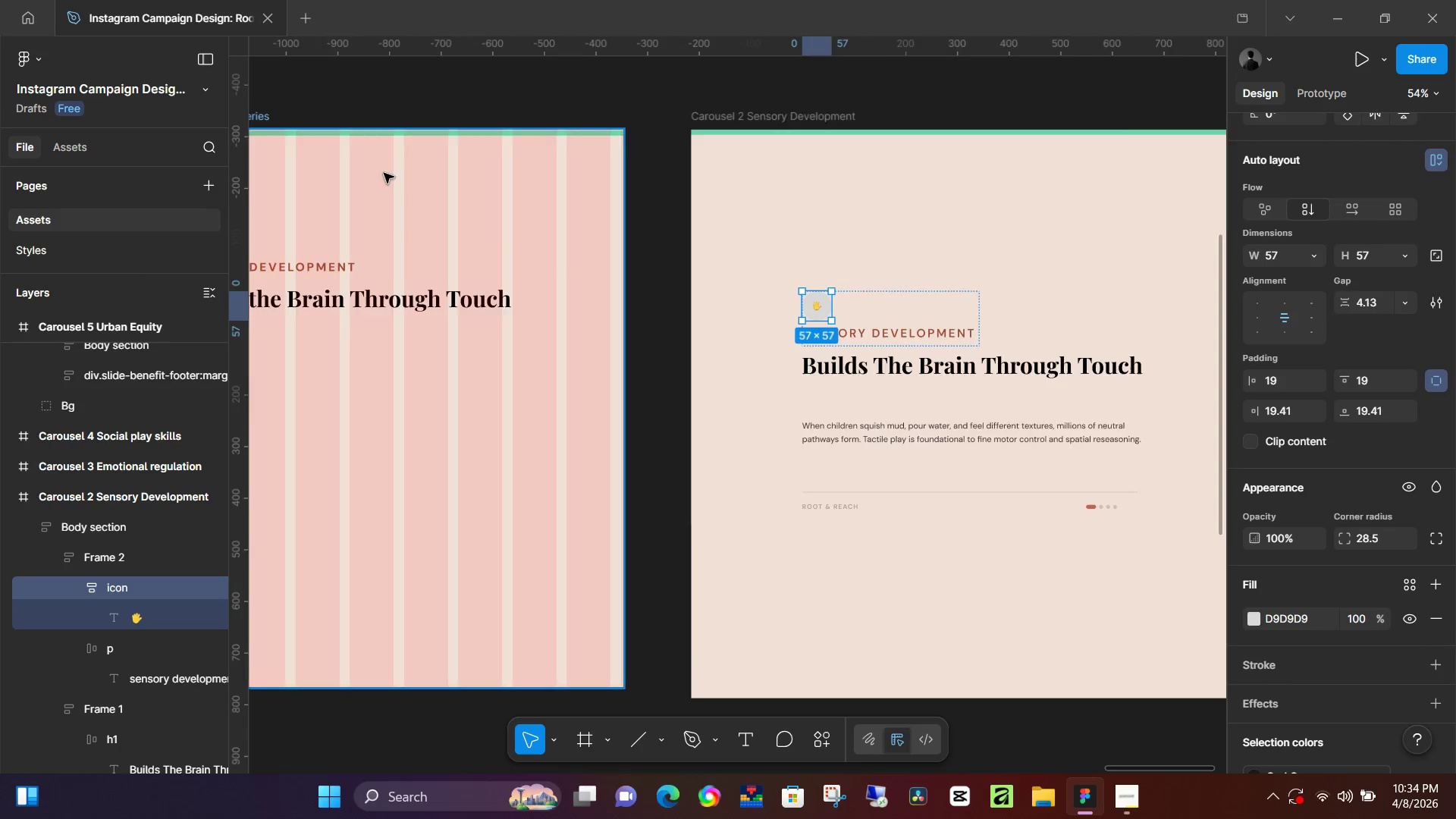 
hold_key(key=Space, duration=0.45)
 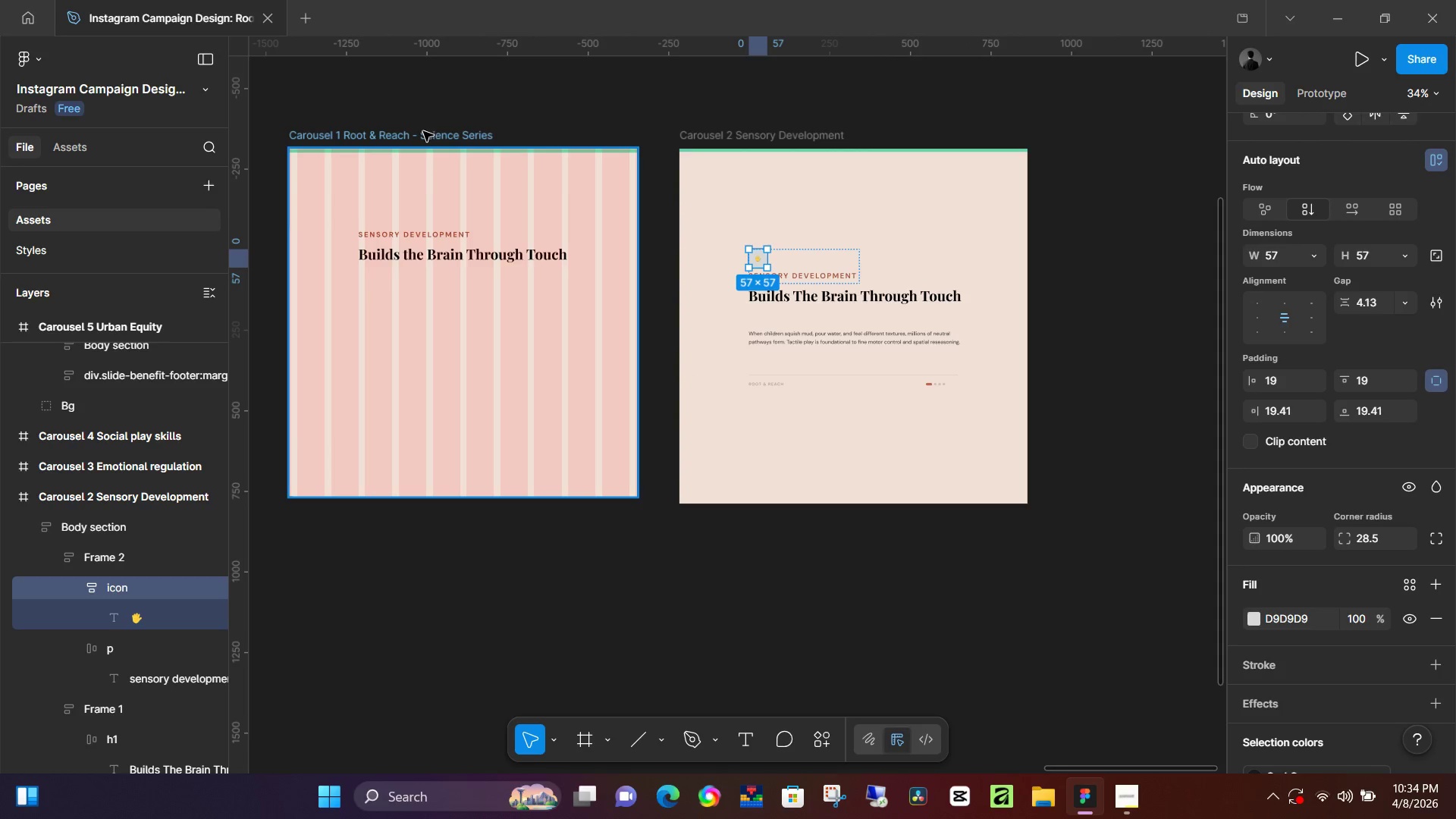 
left_click_drag(start_coordinate=[379, 115], to_coordinate=[482, 117])
 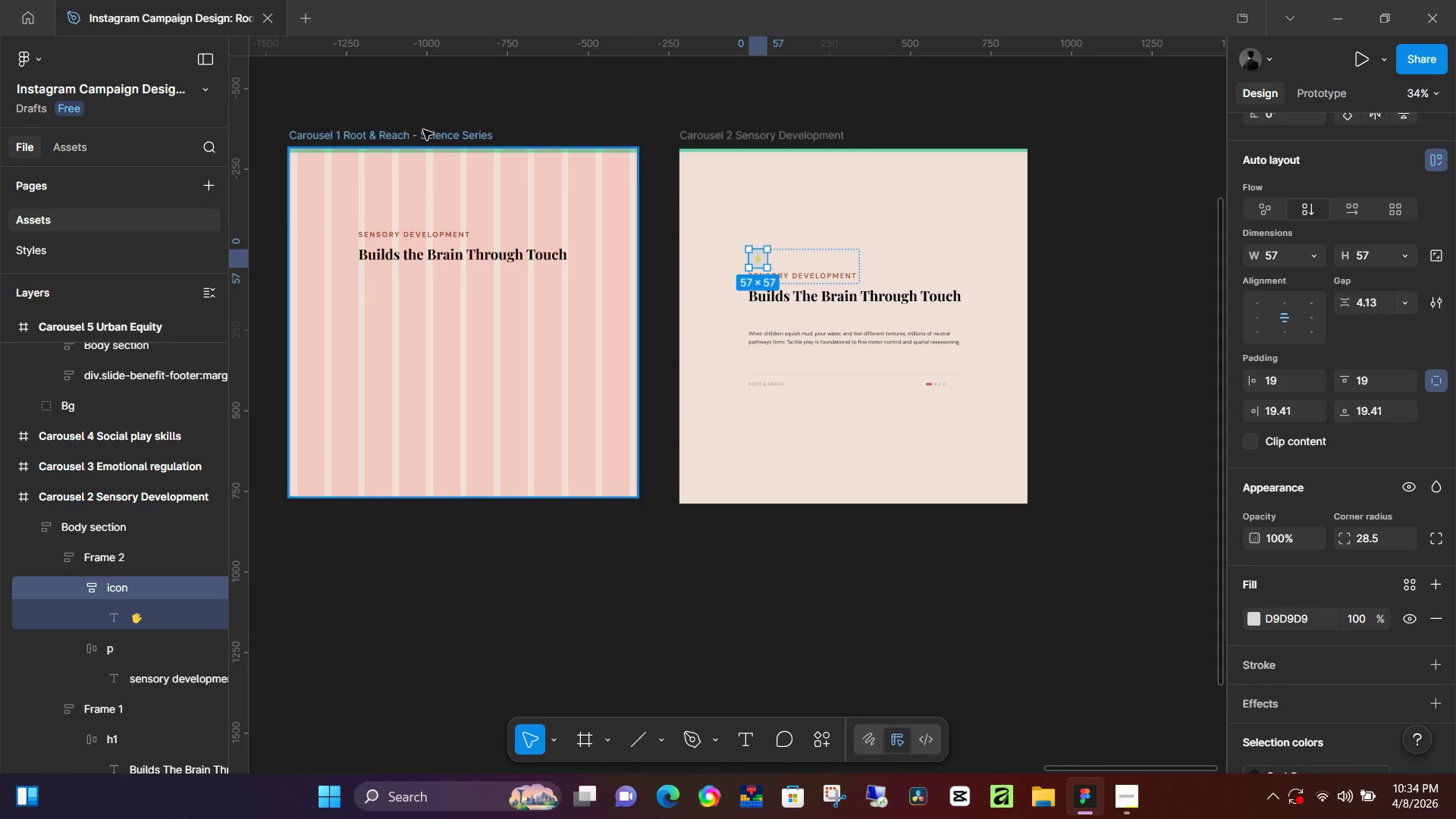 
scroll: coordinate [388, 174], scroll_direction: down, amount: 4.0
 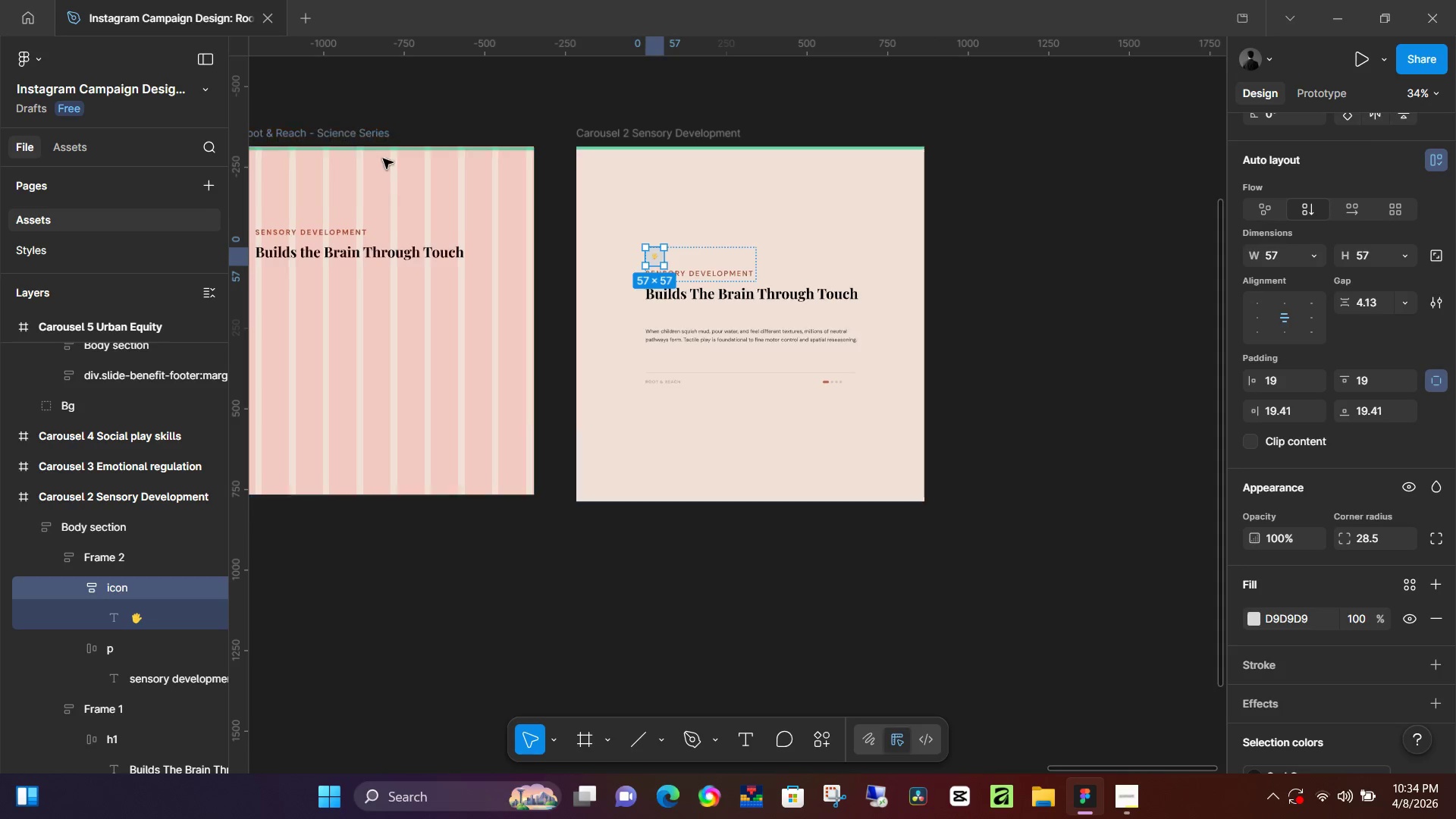 
left_click([423, 131])
 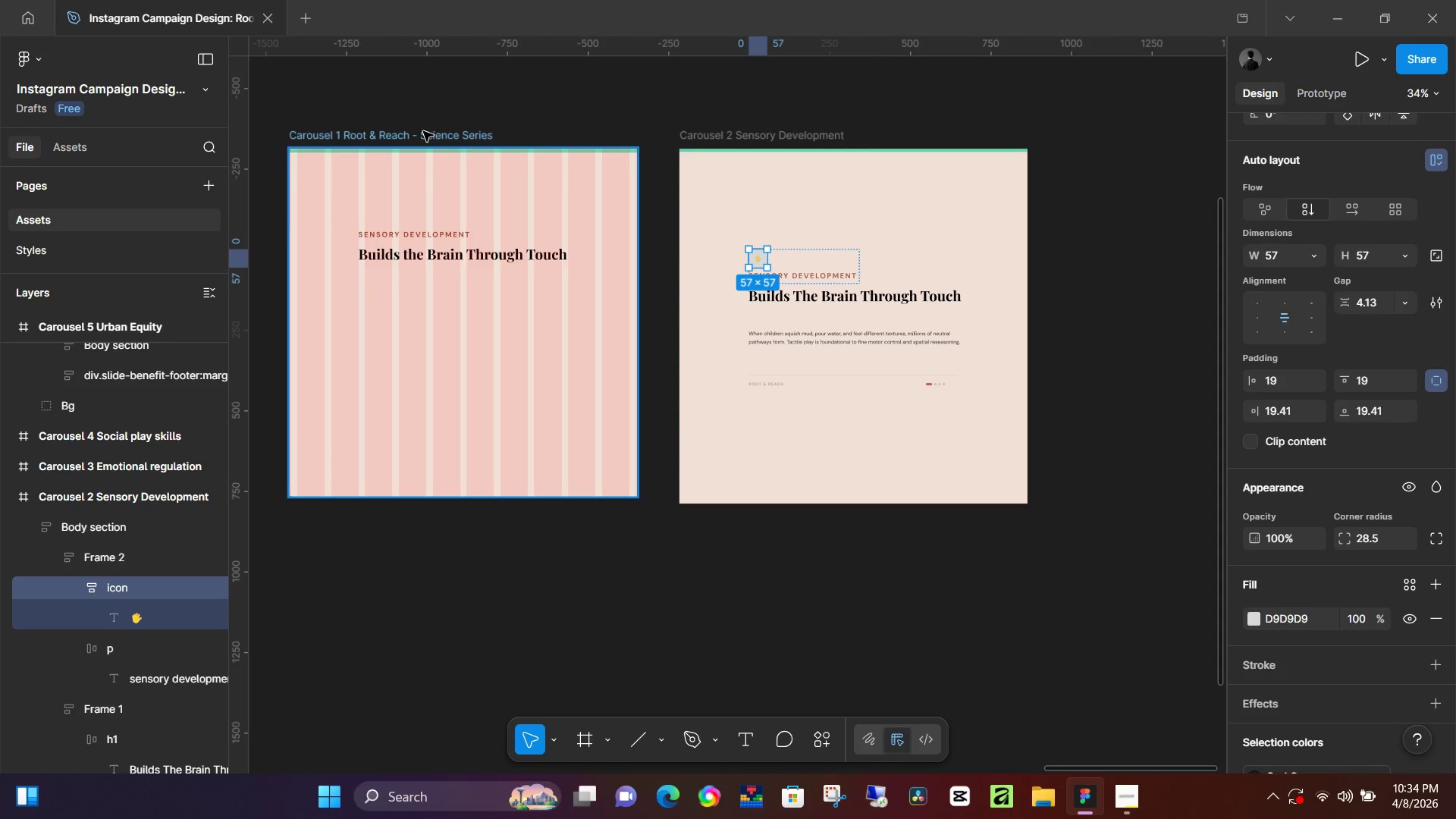 
key(Control+V)
 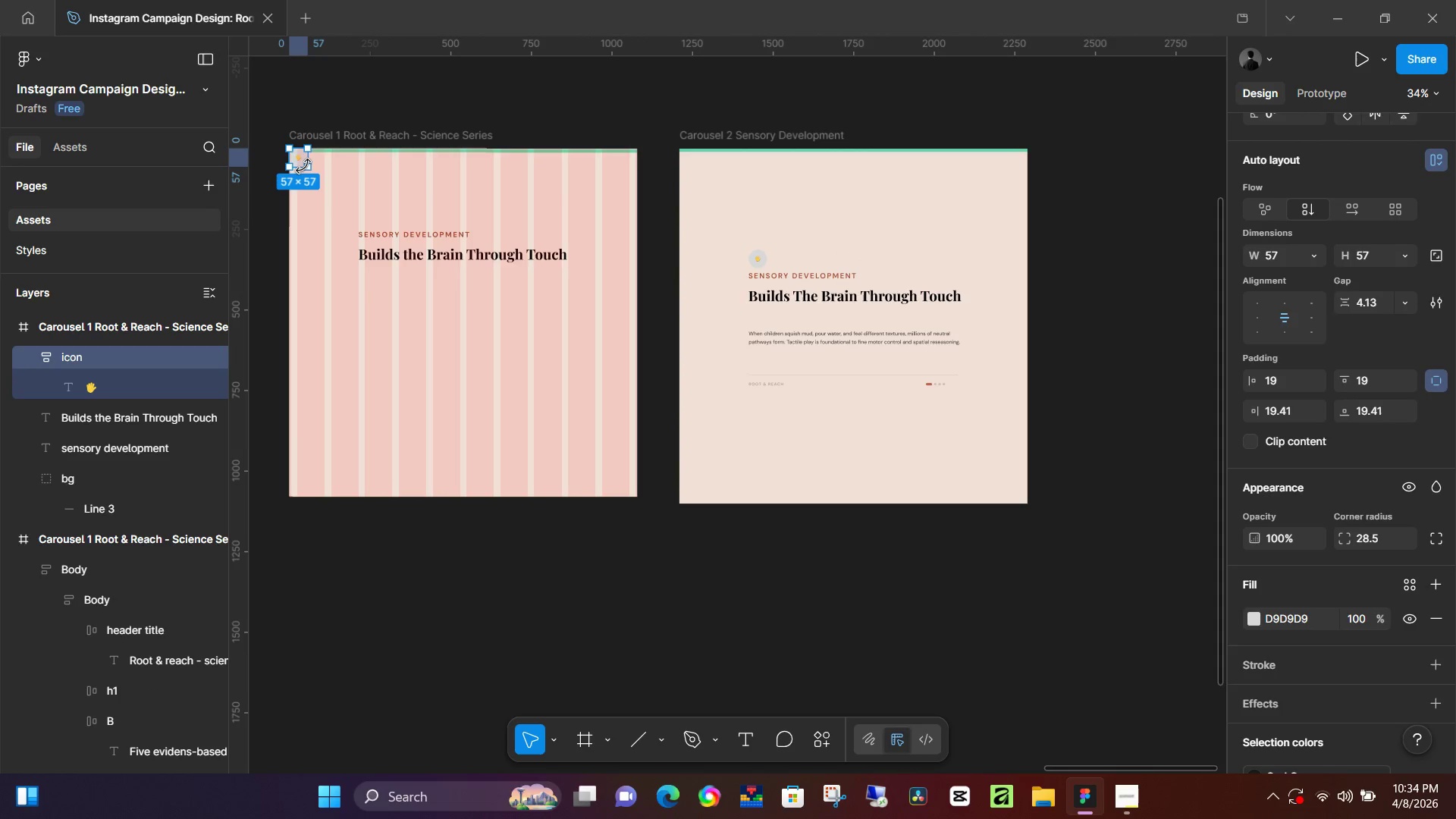 
hold_key(key=ControlLeft, duration=0.58)
scroll: coordinate [306, 166], scroll_direction: up, amount: 6.0
 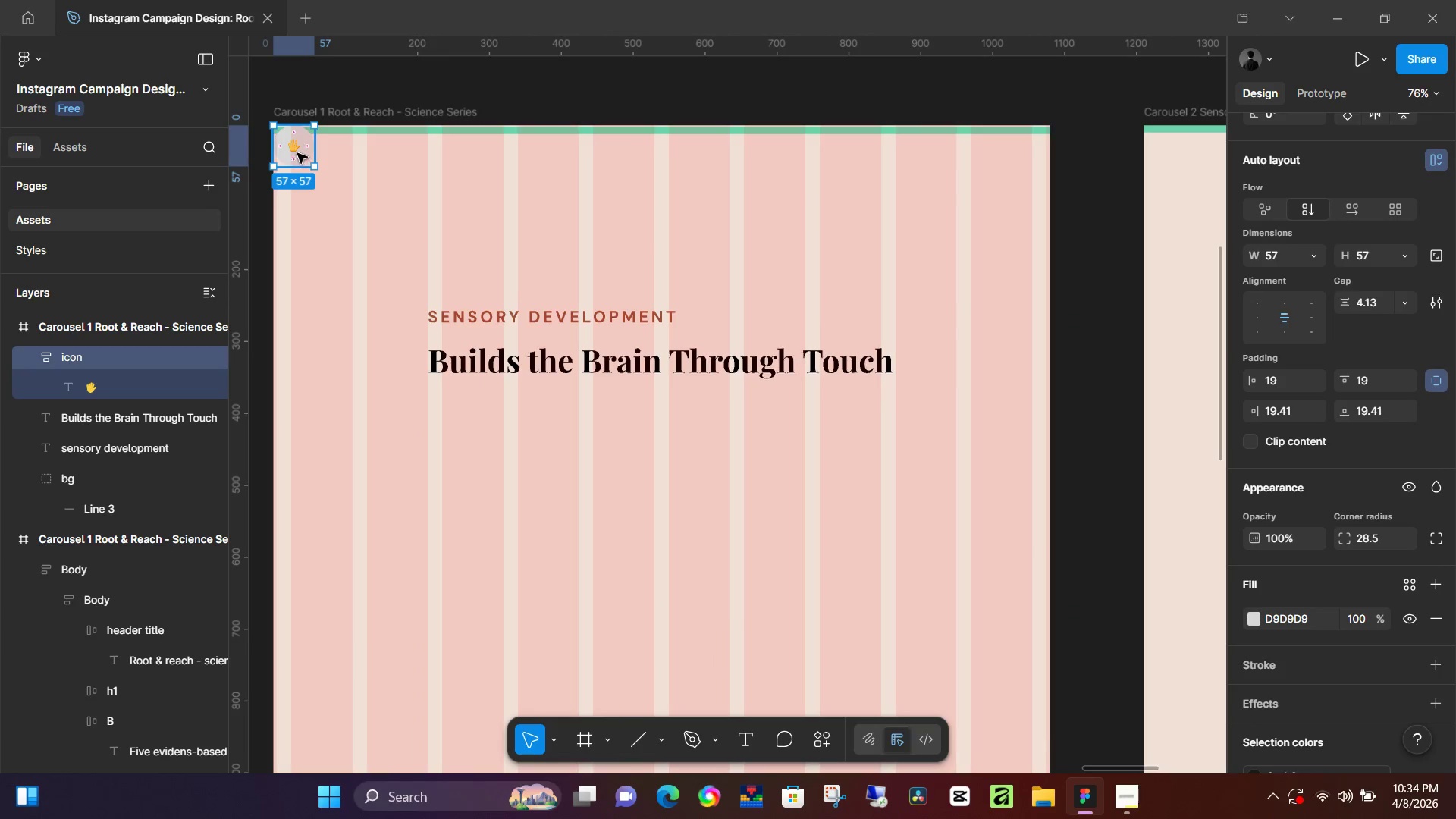 
left_click_drag(start_coordinate=[297, 152], to_coordinate=[456, 290])
 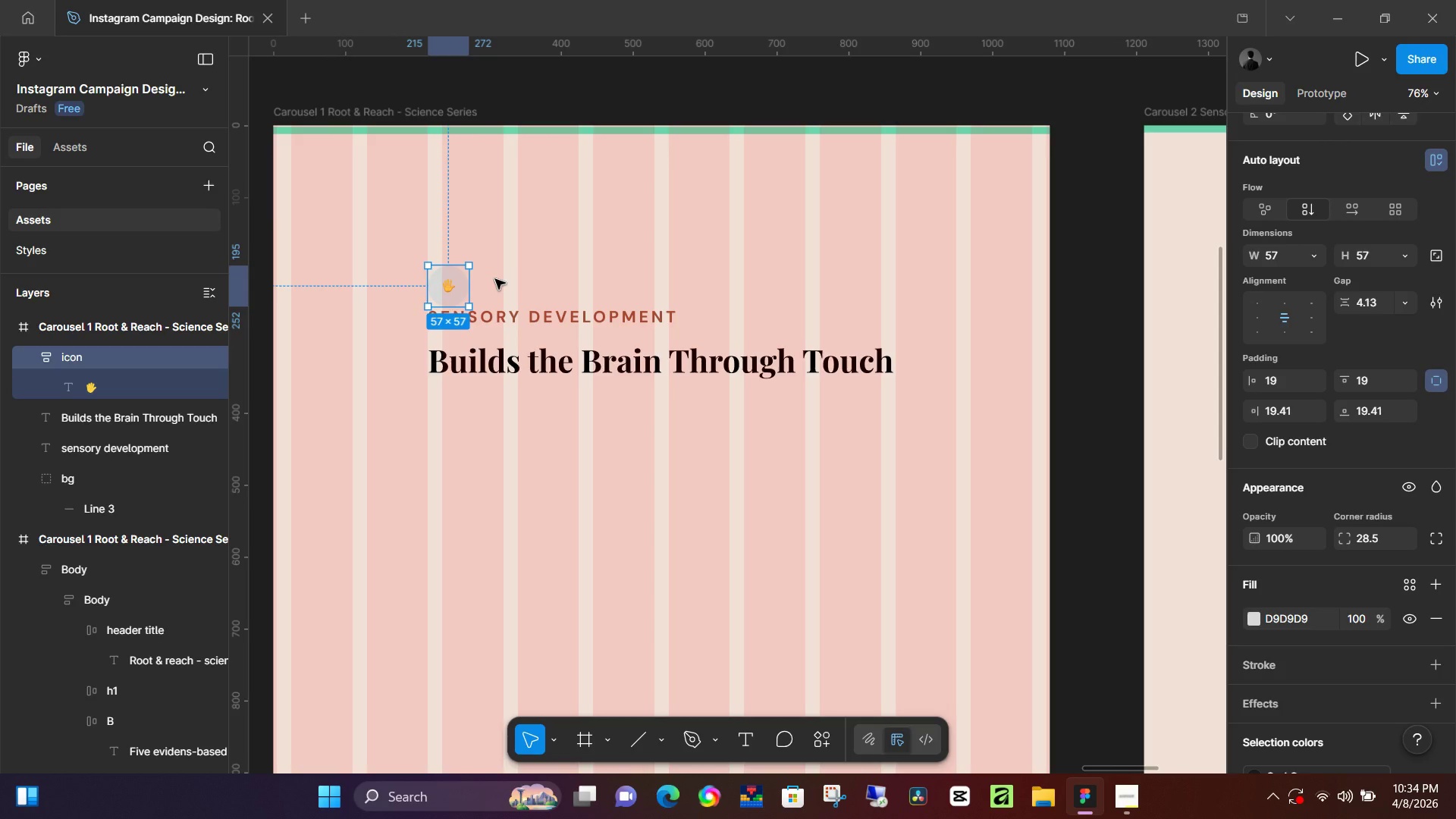 
key(ArrowUp)
 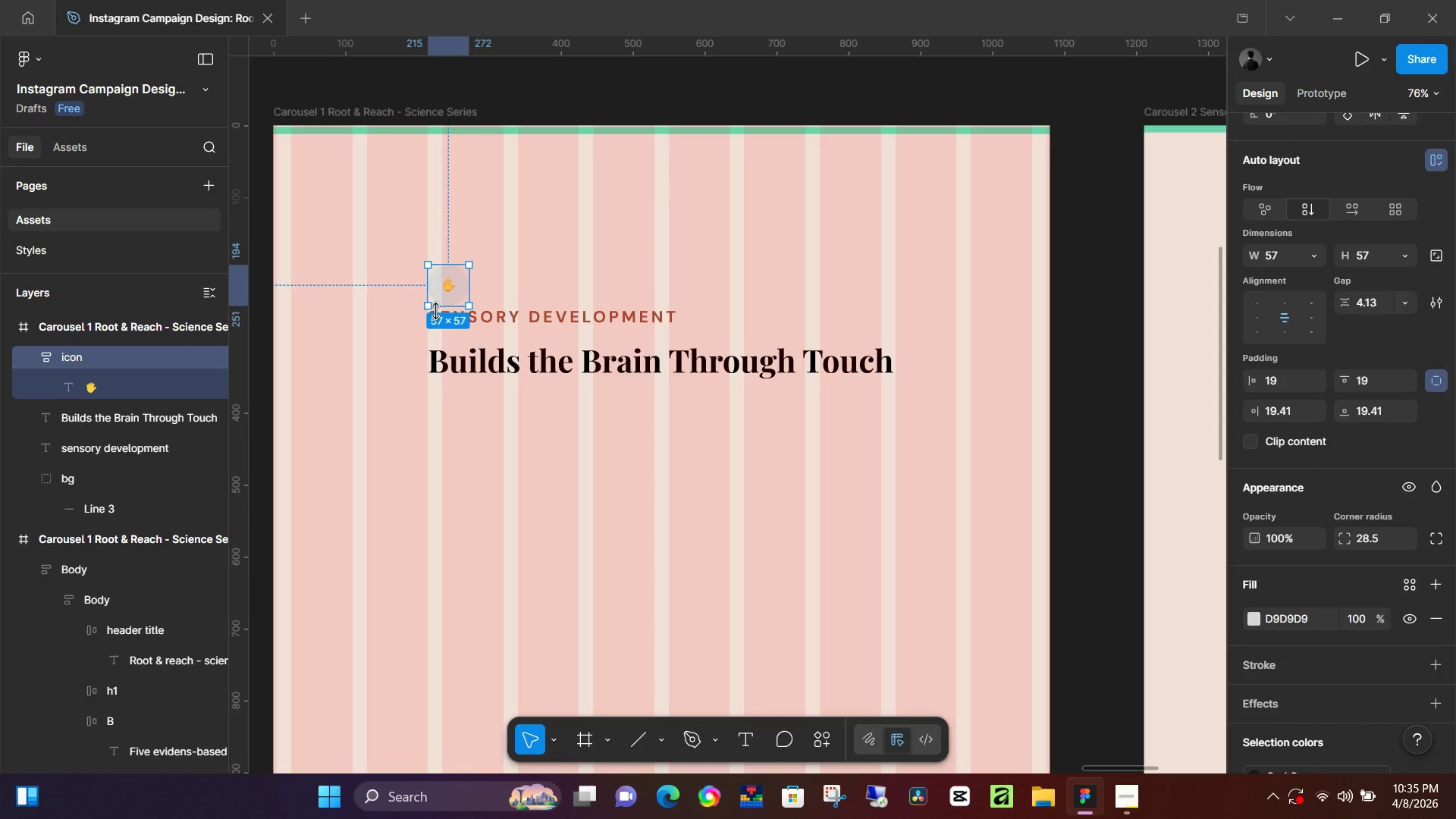 
wait(30.81)
 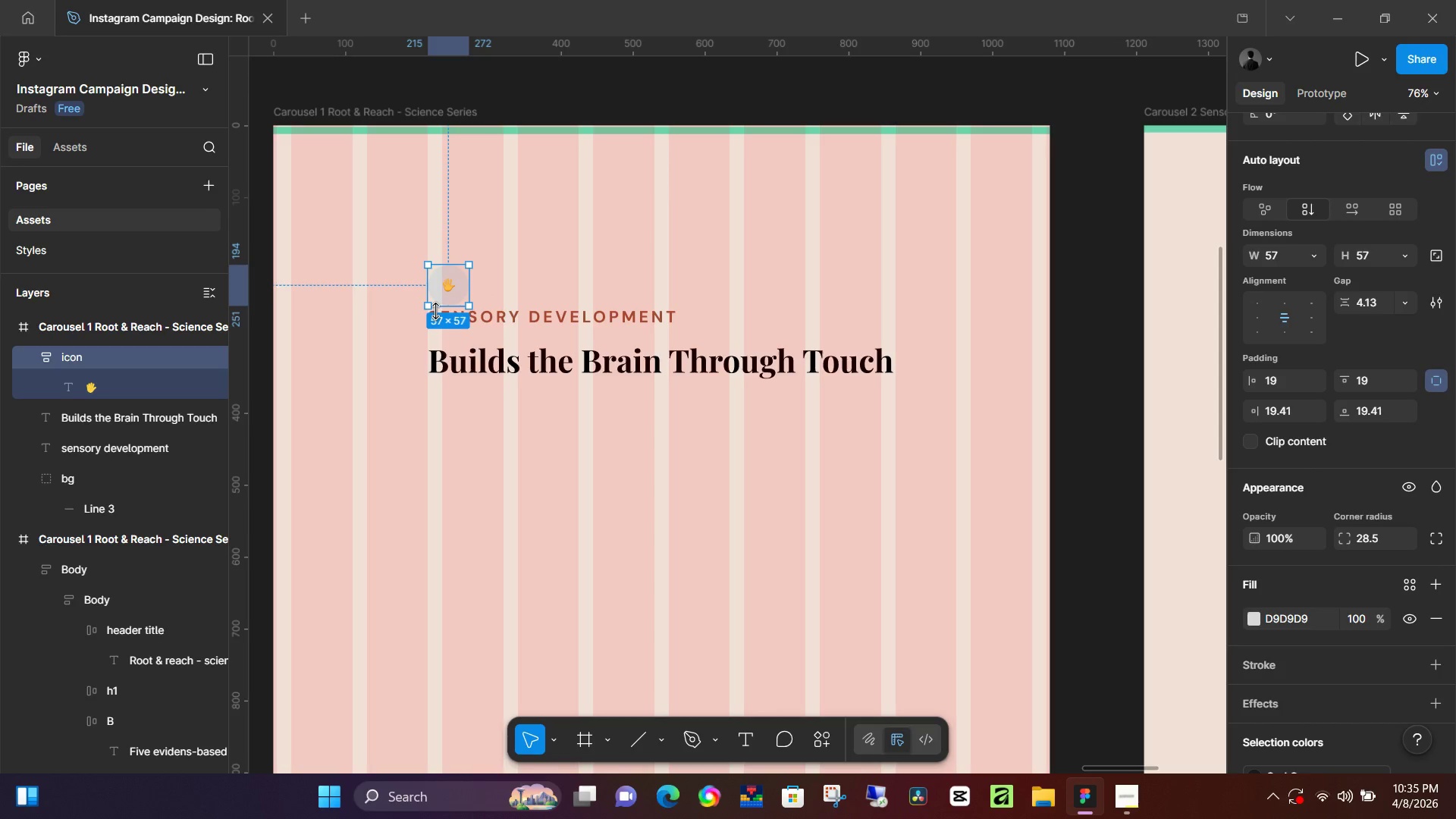 
hold_key(key=ControlLeft, duration=0.64)
scroll: coordinate [460, 347], scroll_direction: down, amount: 4.0
 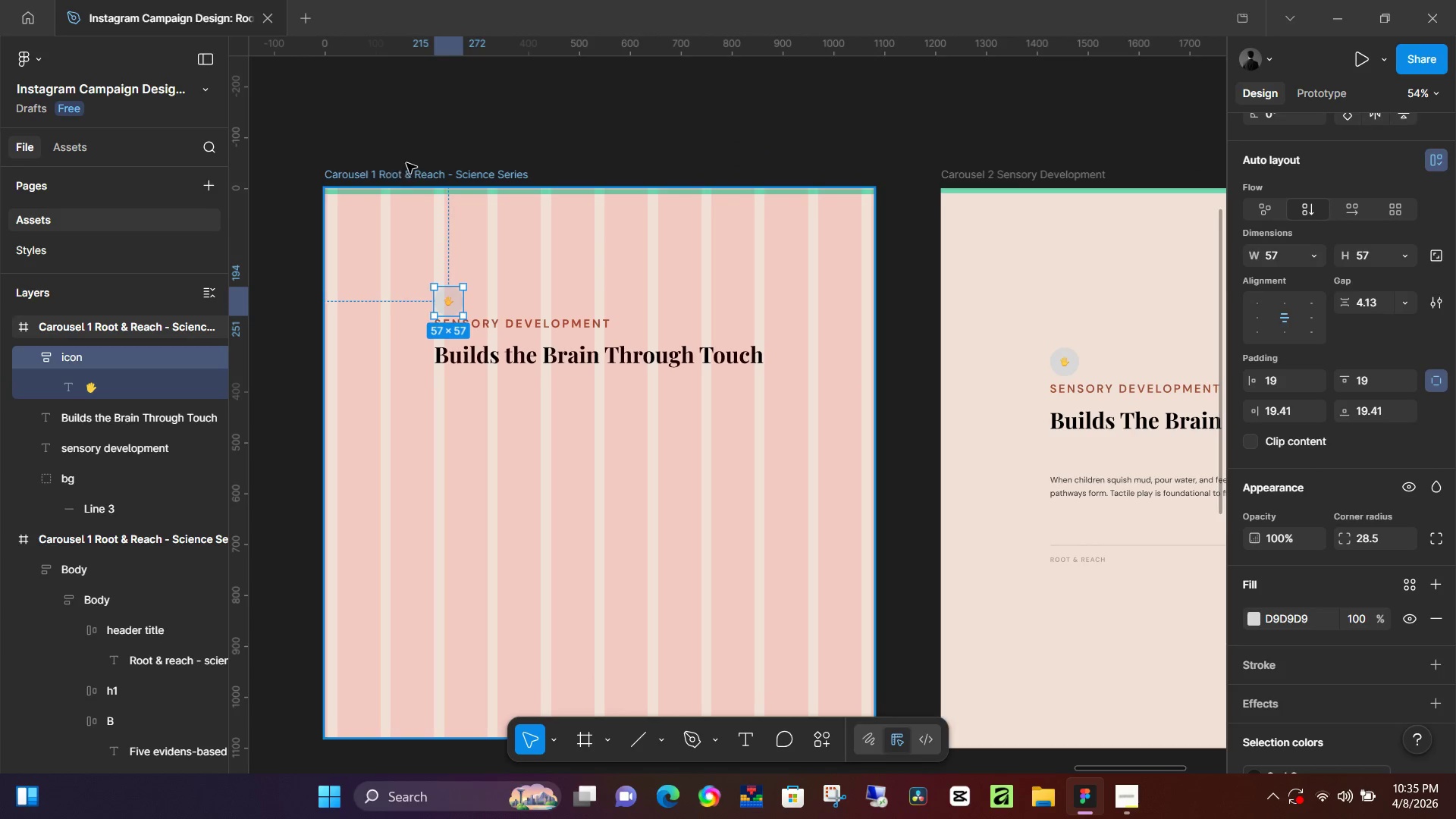 
left_click([437, 171])
 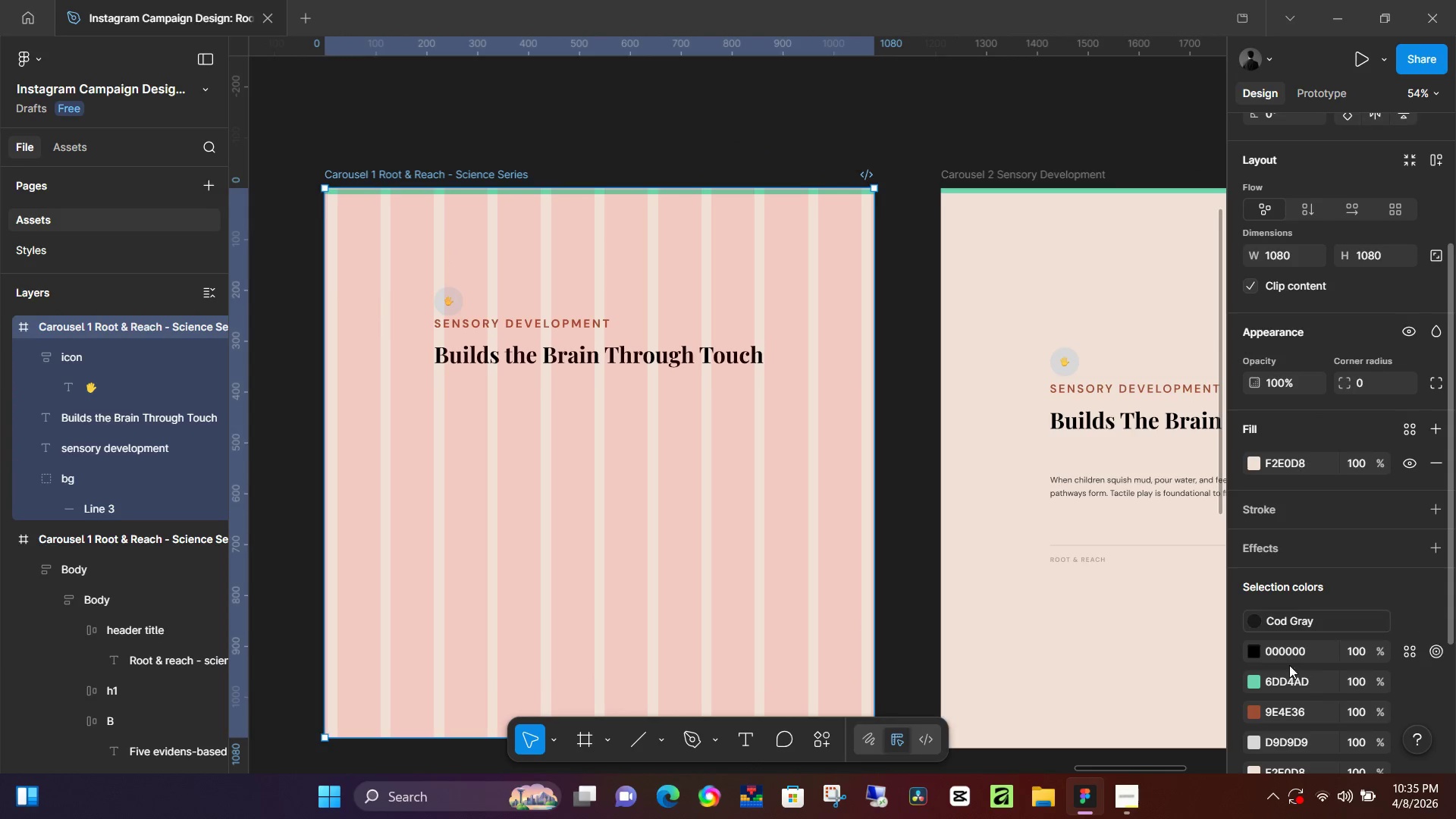 
scroll: coordinate [1357, 603], scroll_direction: down, amount: 4.0
 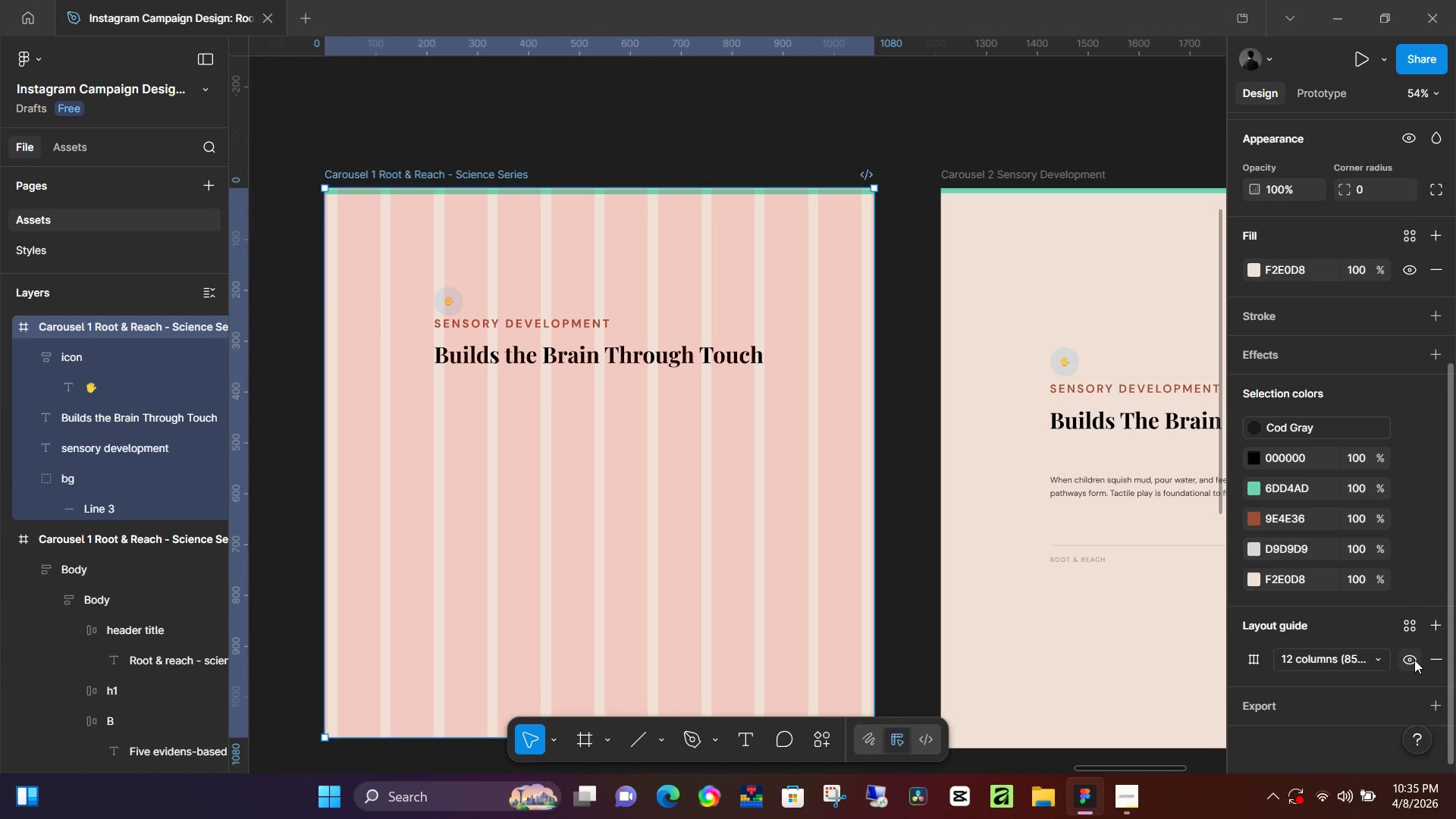 
left_click([1414, 660])
 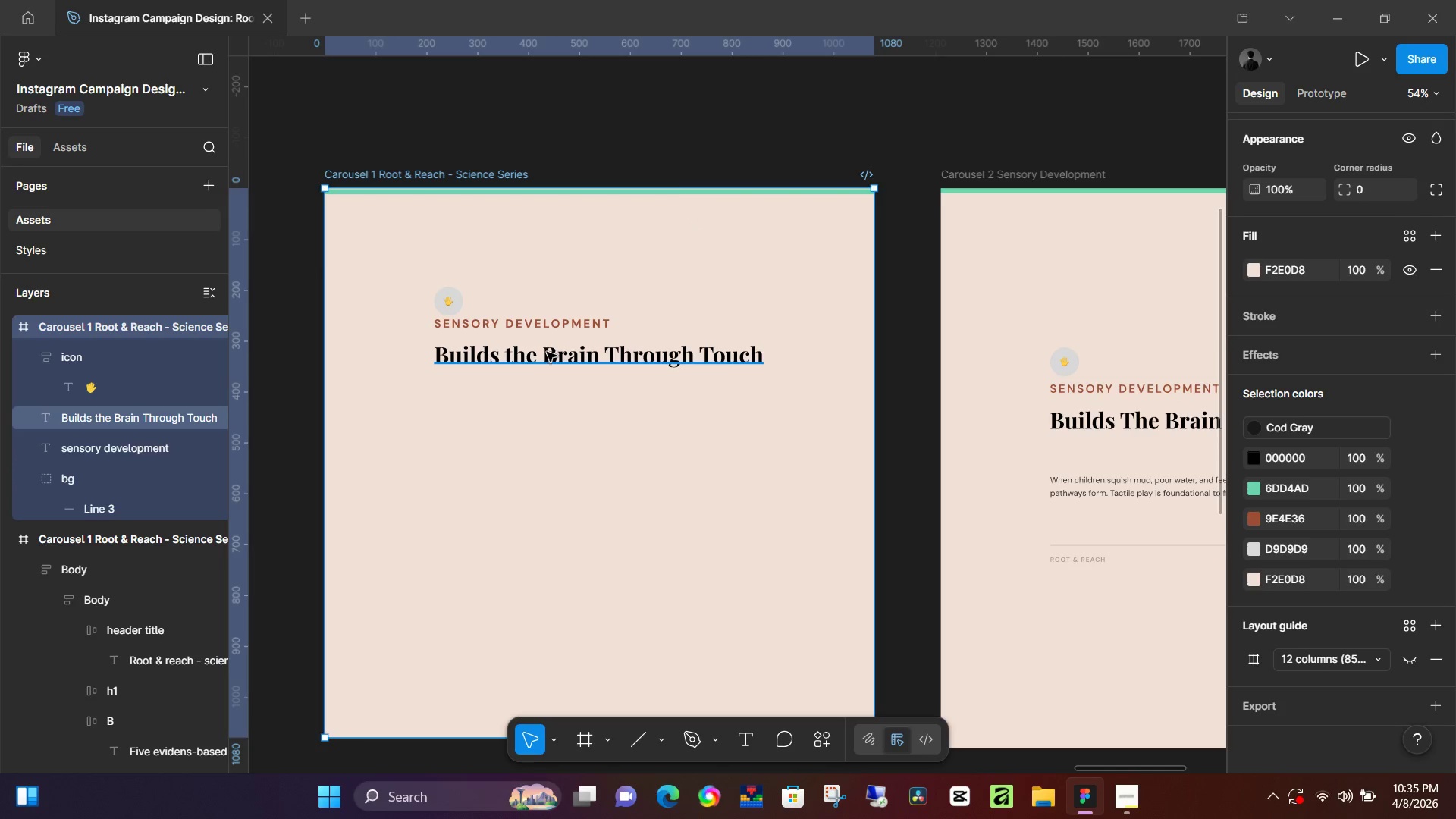 
key(ArrowUp)
 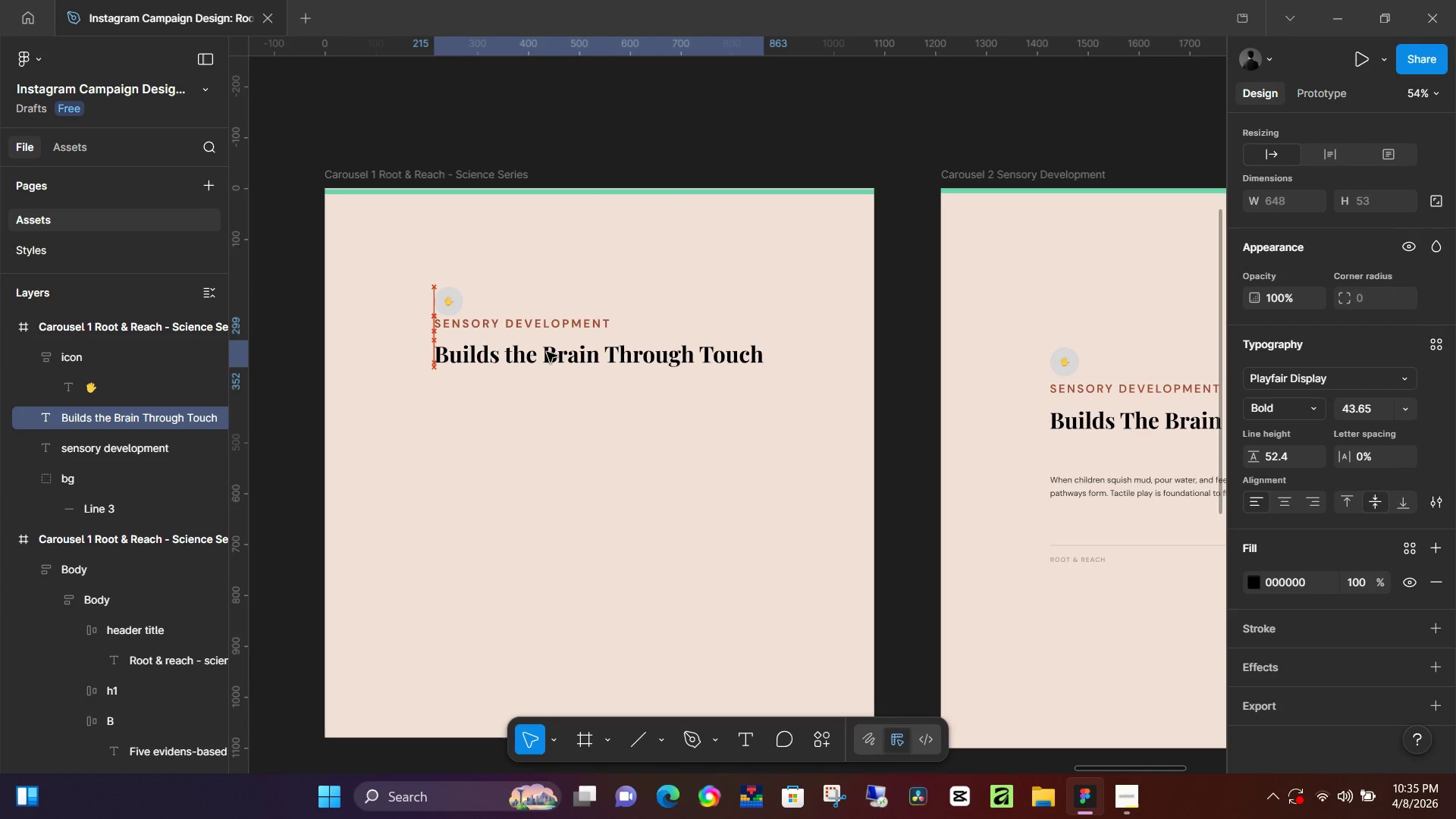 
key(ArrowUp)
 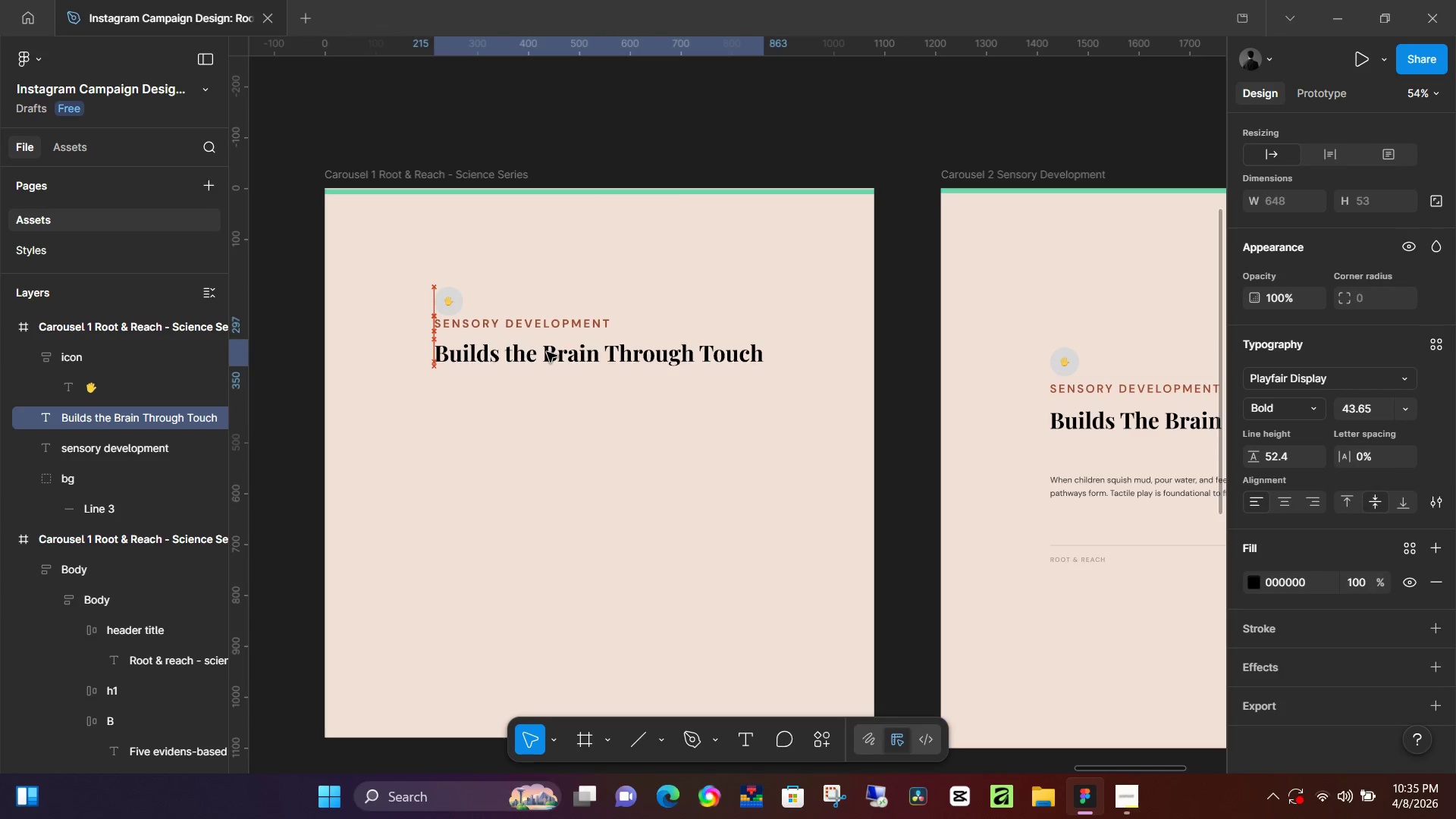 
key(ArrowUp)
 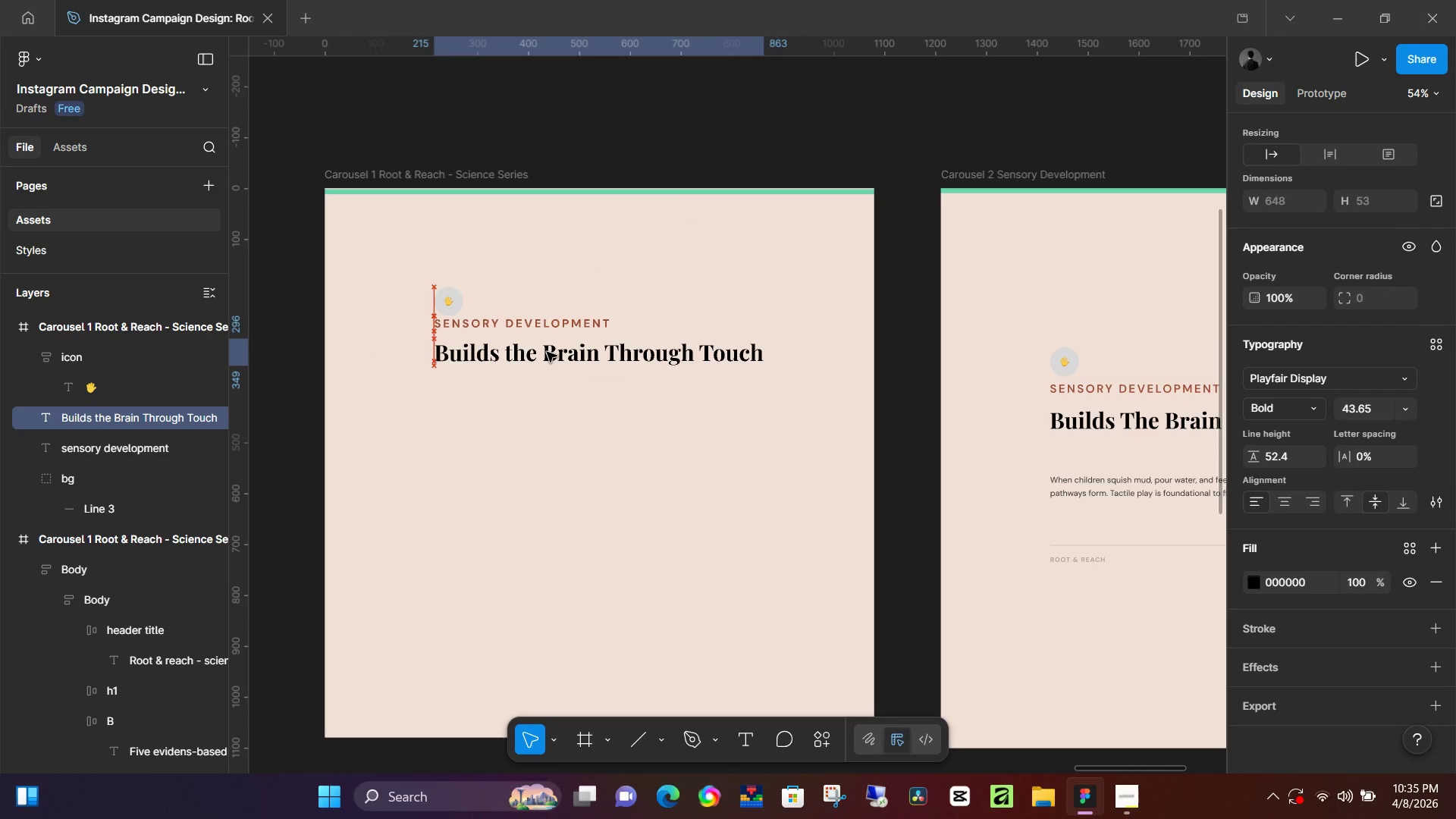 
key(ArrowUp)
 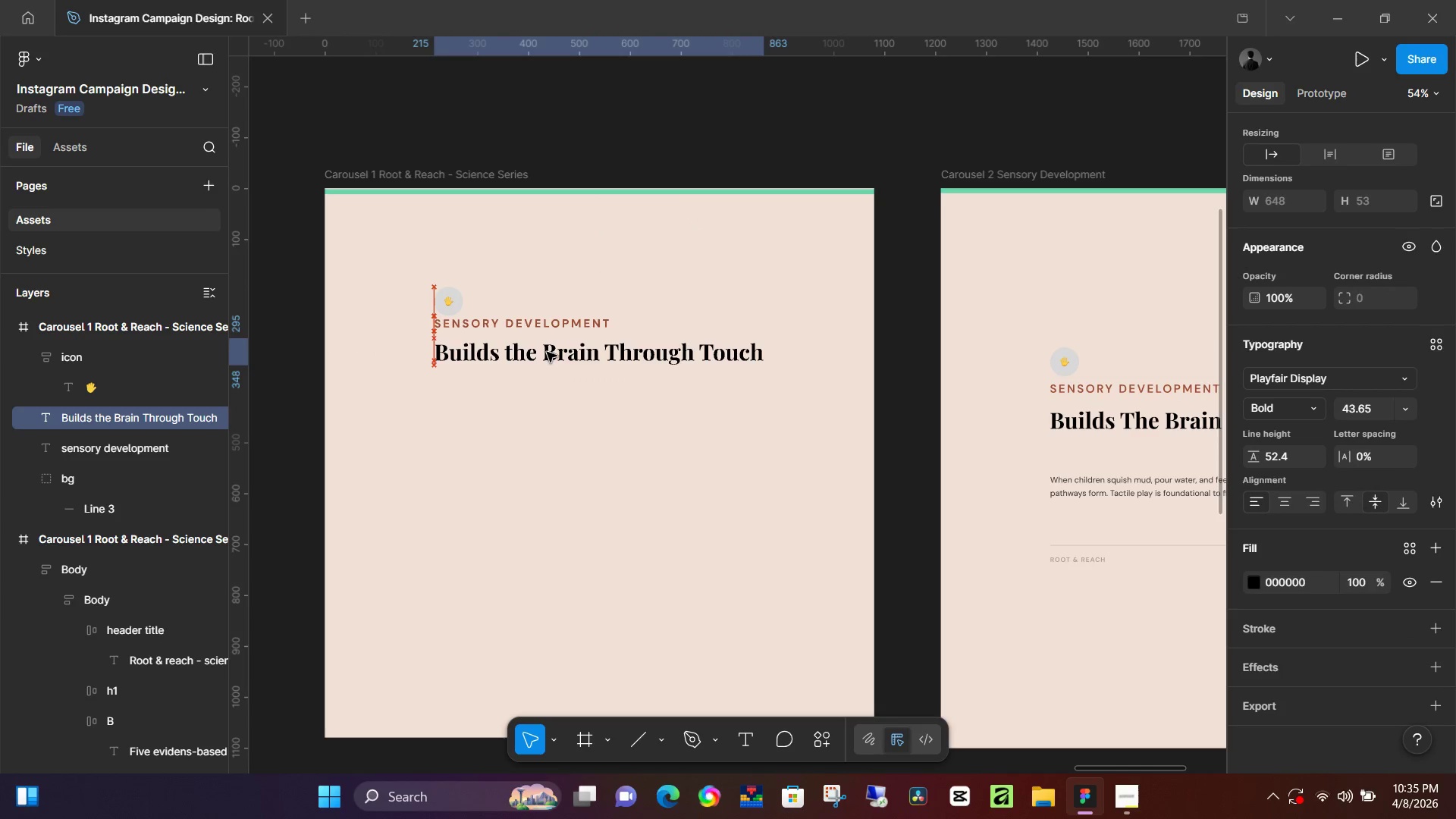 
key(ArrowUp)
 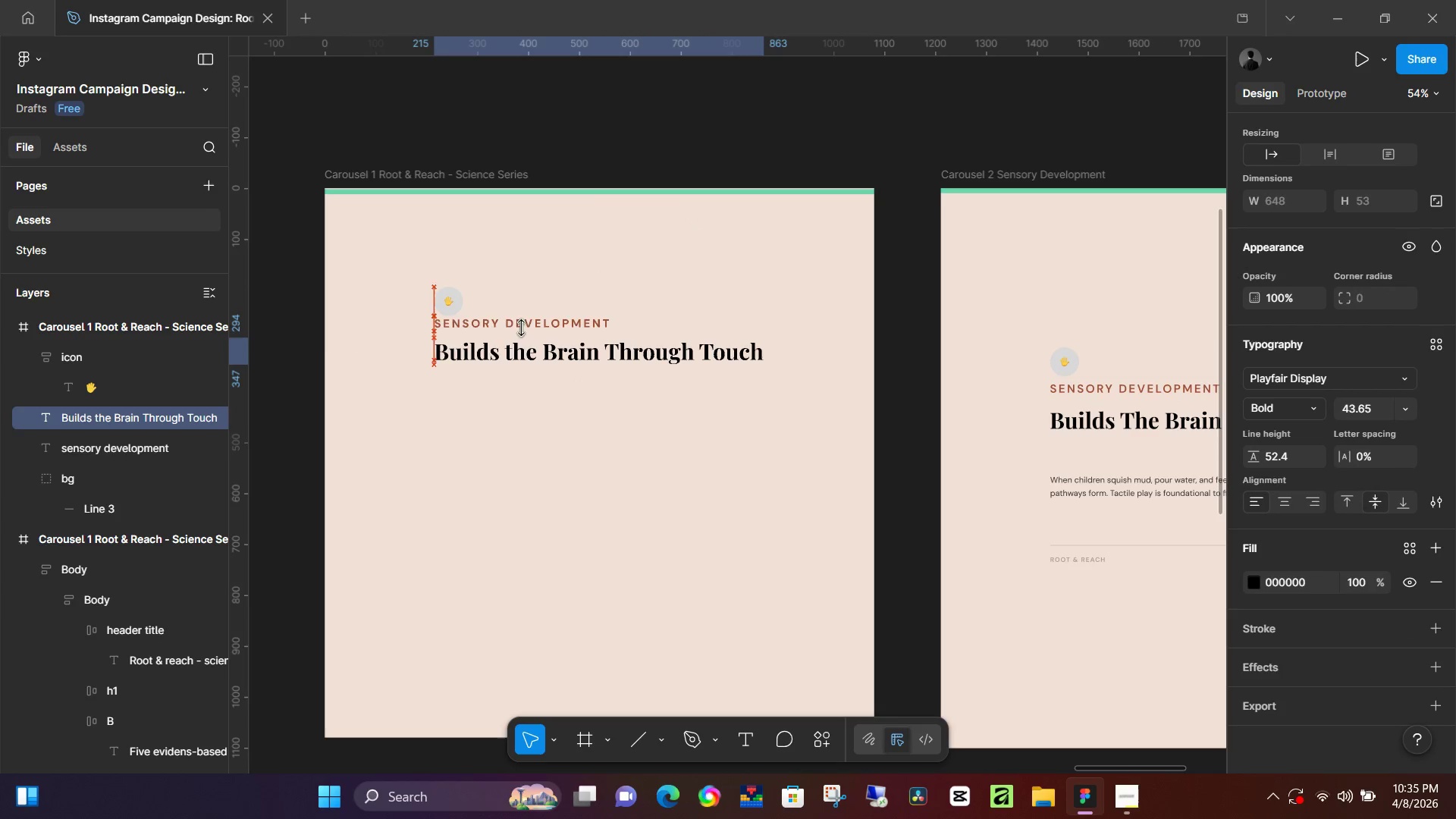 
key(ArrowUp)
 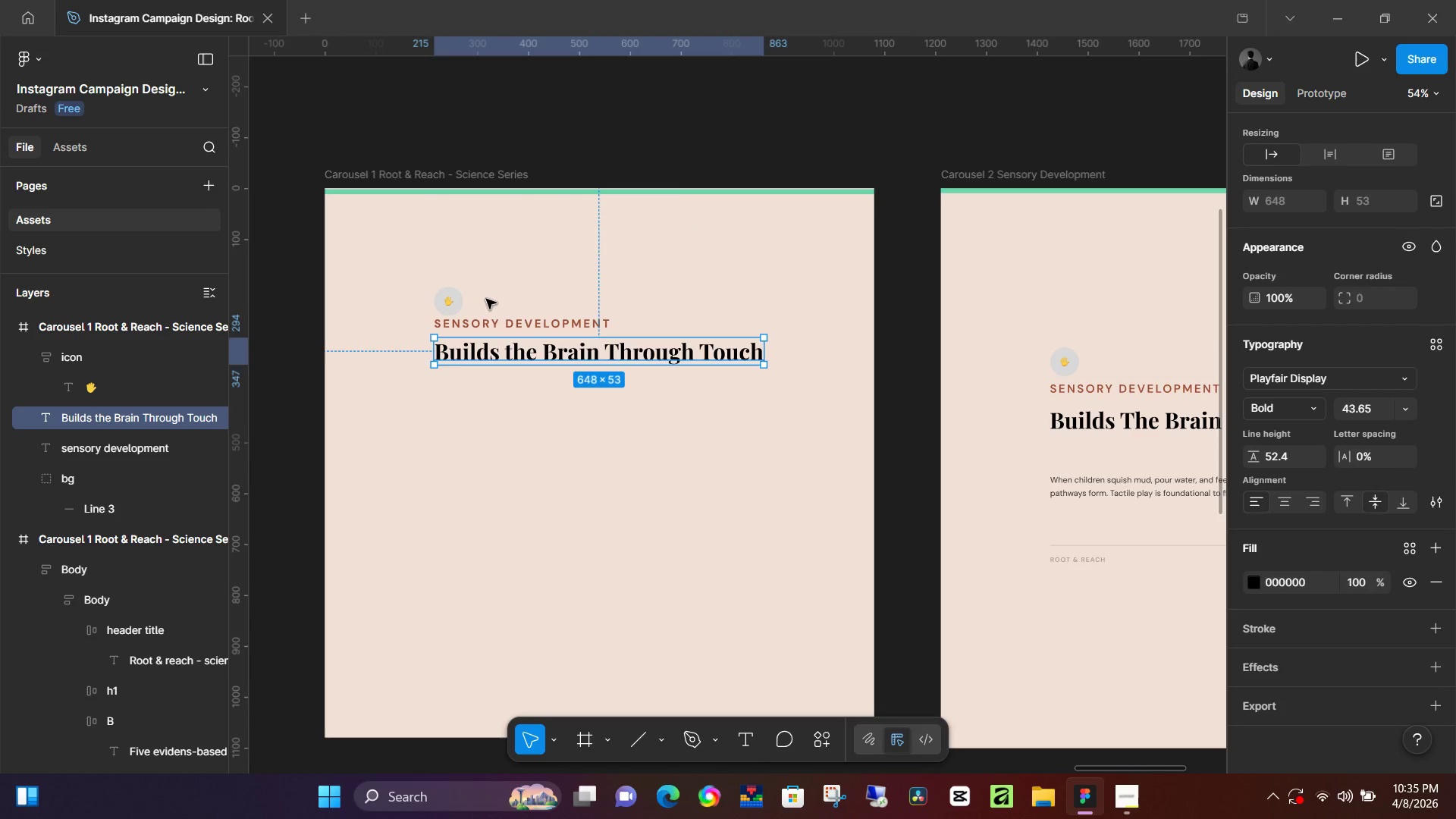 
key(ArrowUp)
 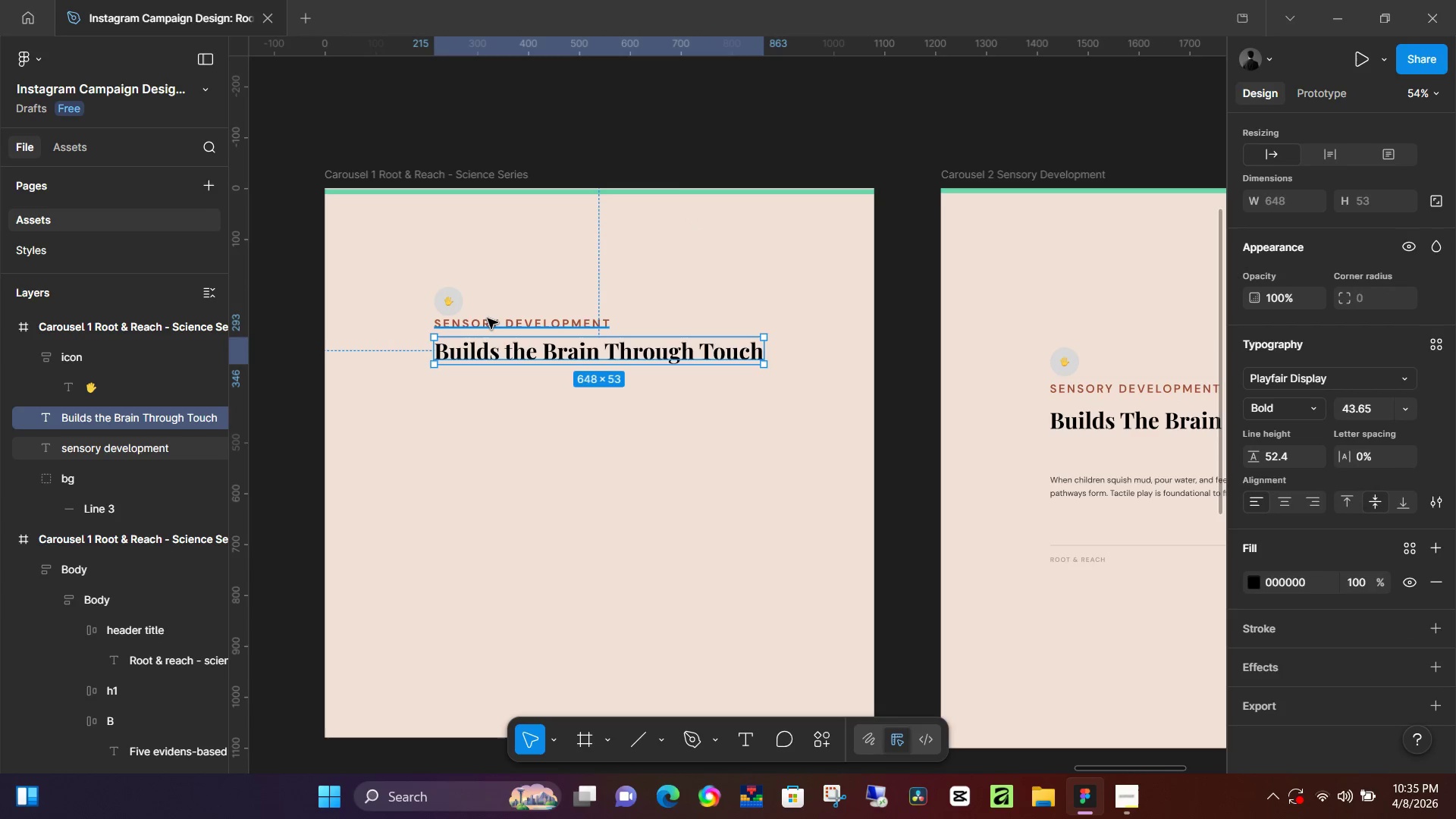 
left_click([488, 318])
 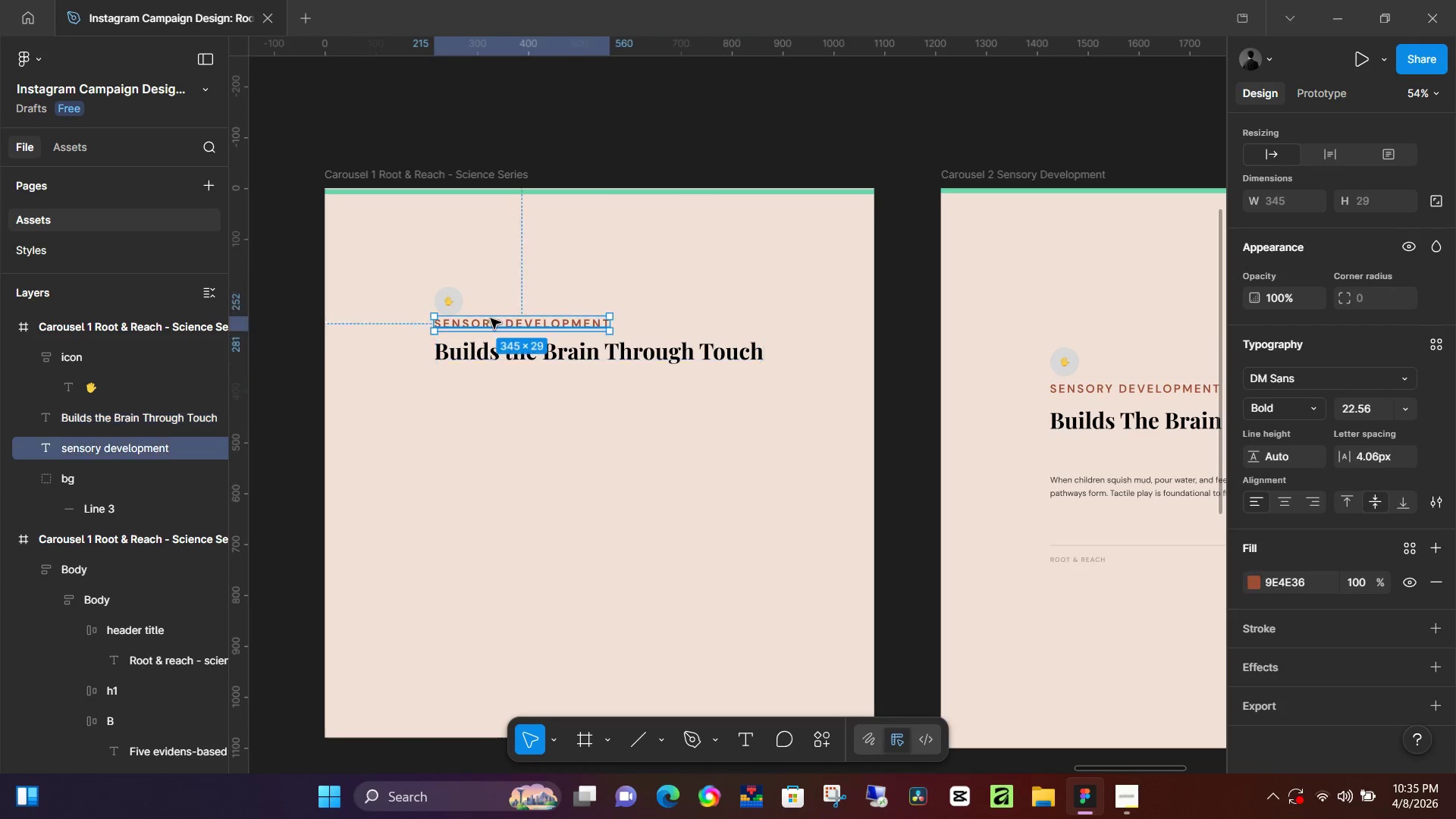 
key(ArrowDown)
 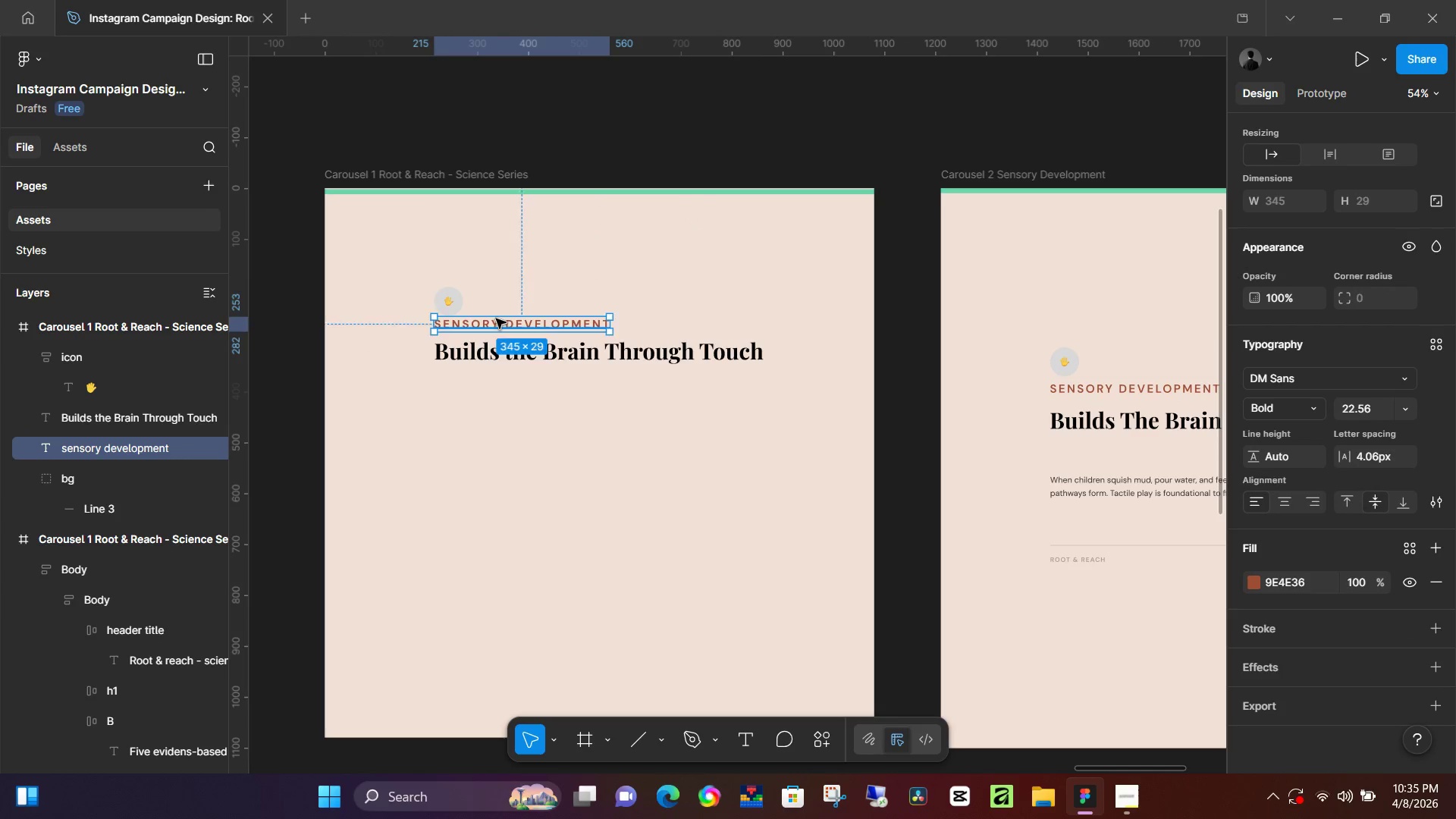 
key(ArrowDown)
 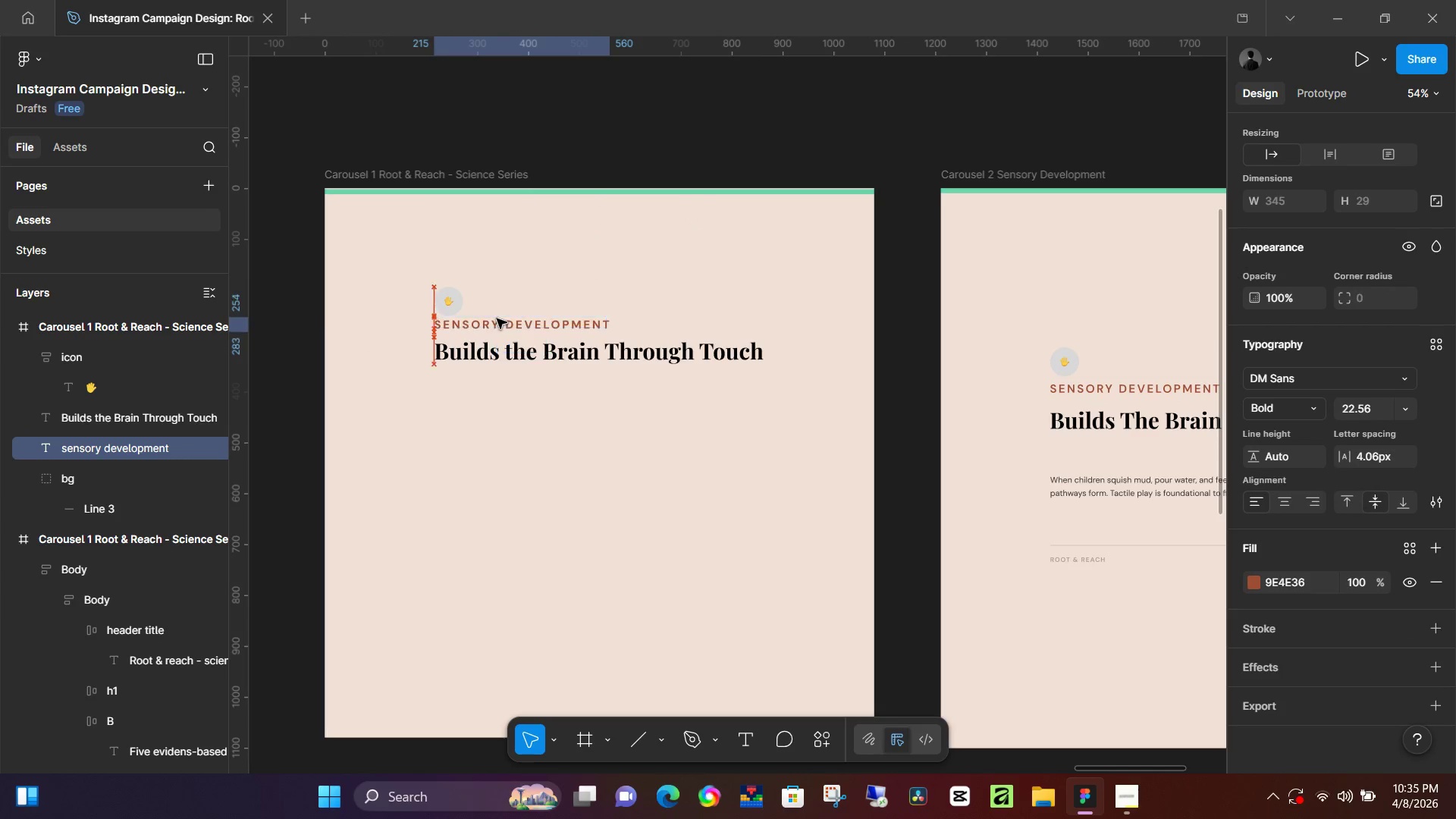 
key(ArrowDown)
 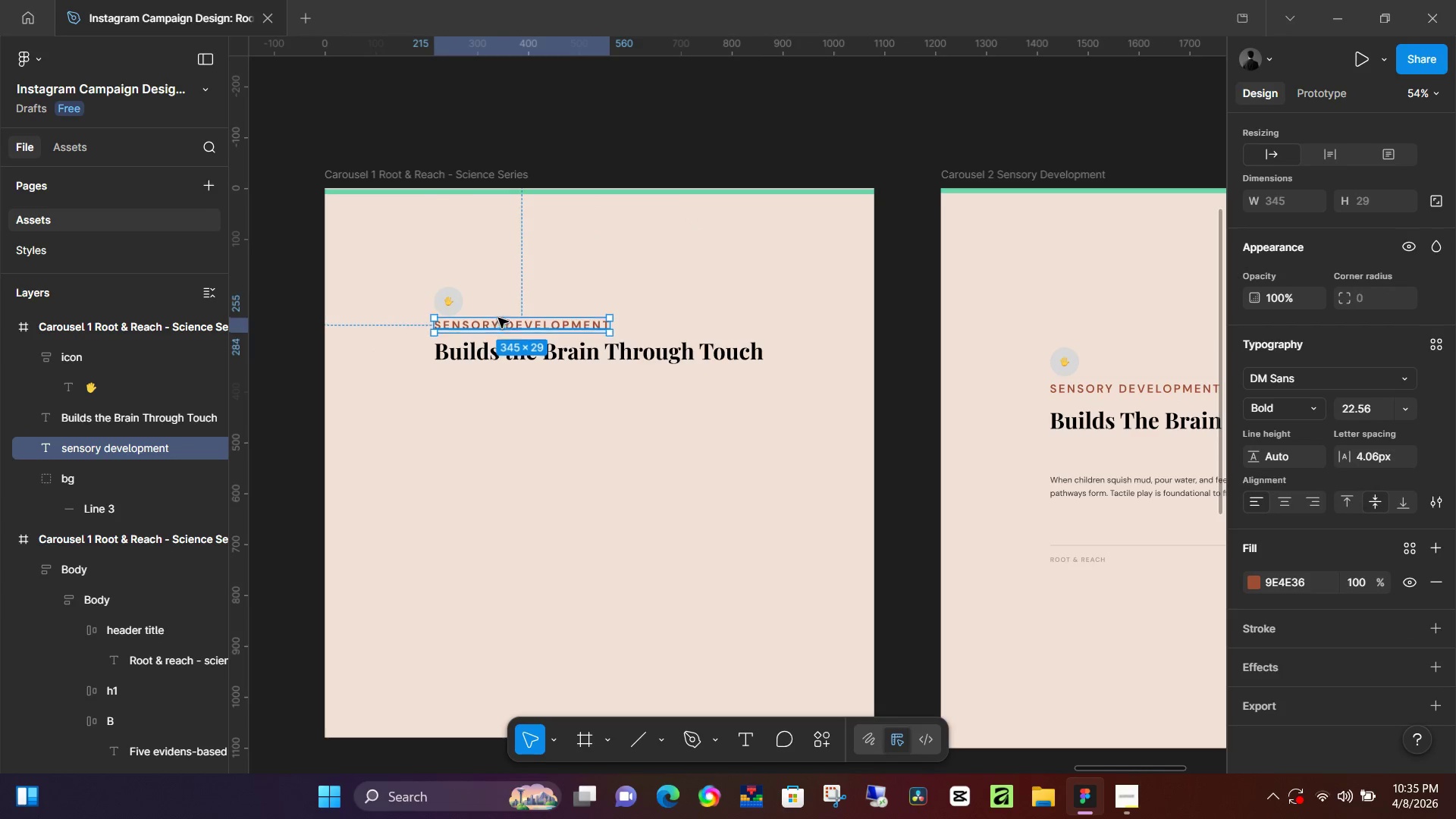 
hold_key(key=ArrowDown, duration=0.75)
 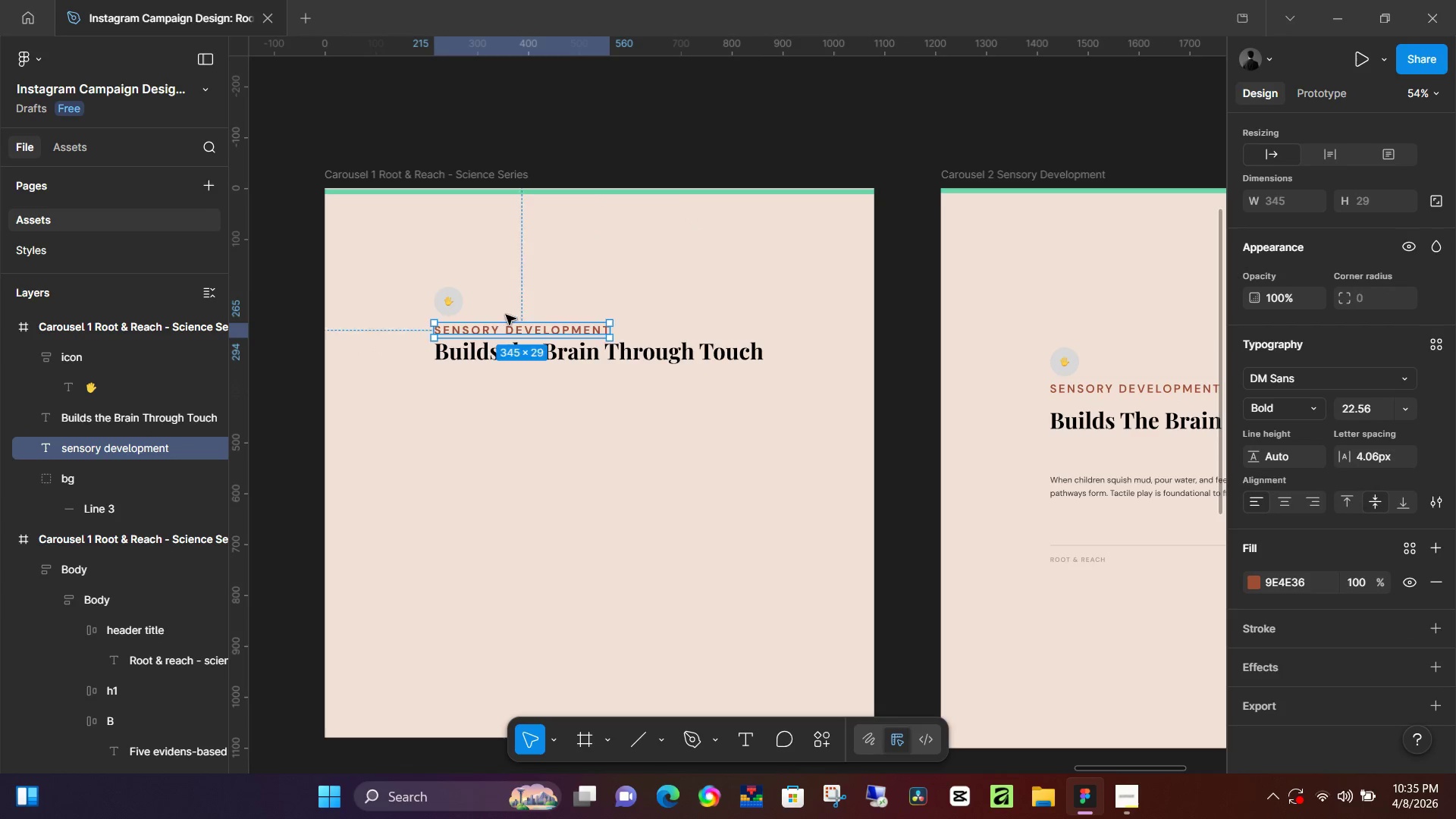 
key(ArrowUp)
 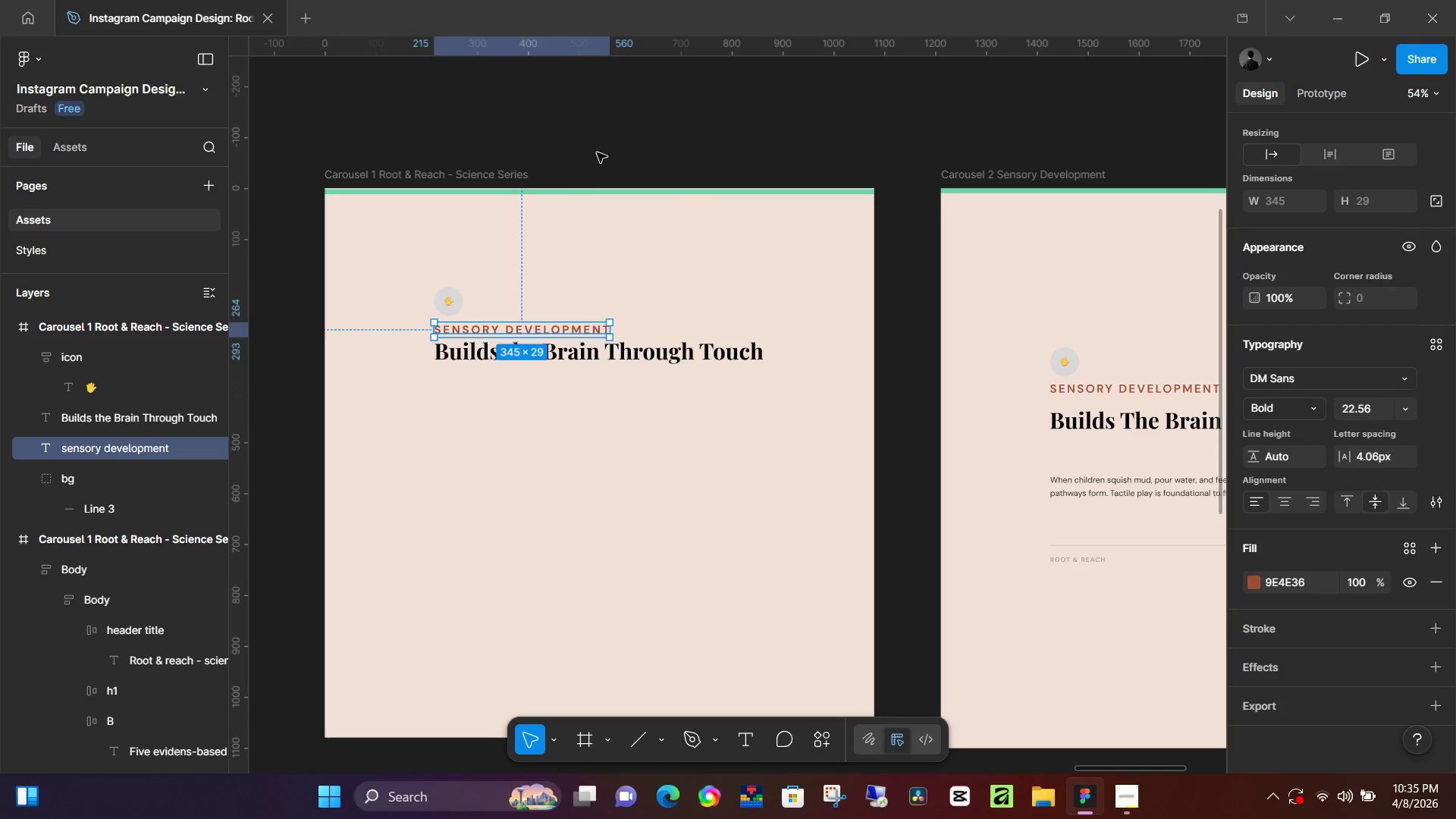 
left_click([616, 133])
 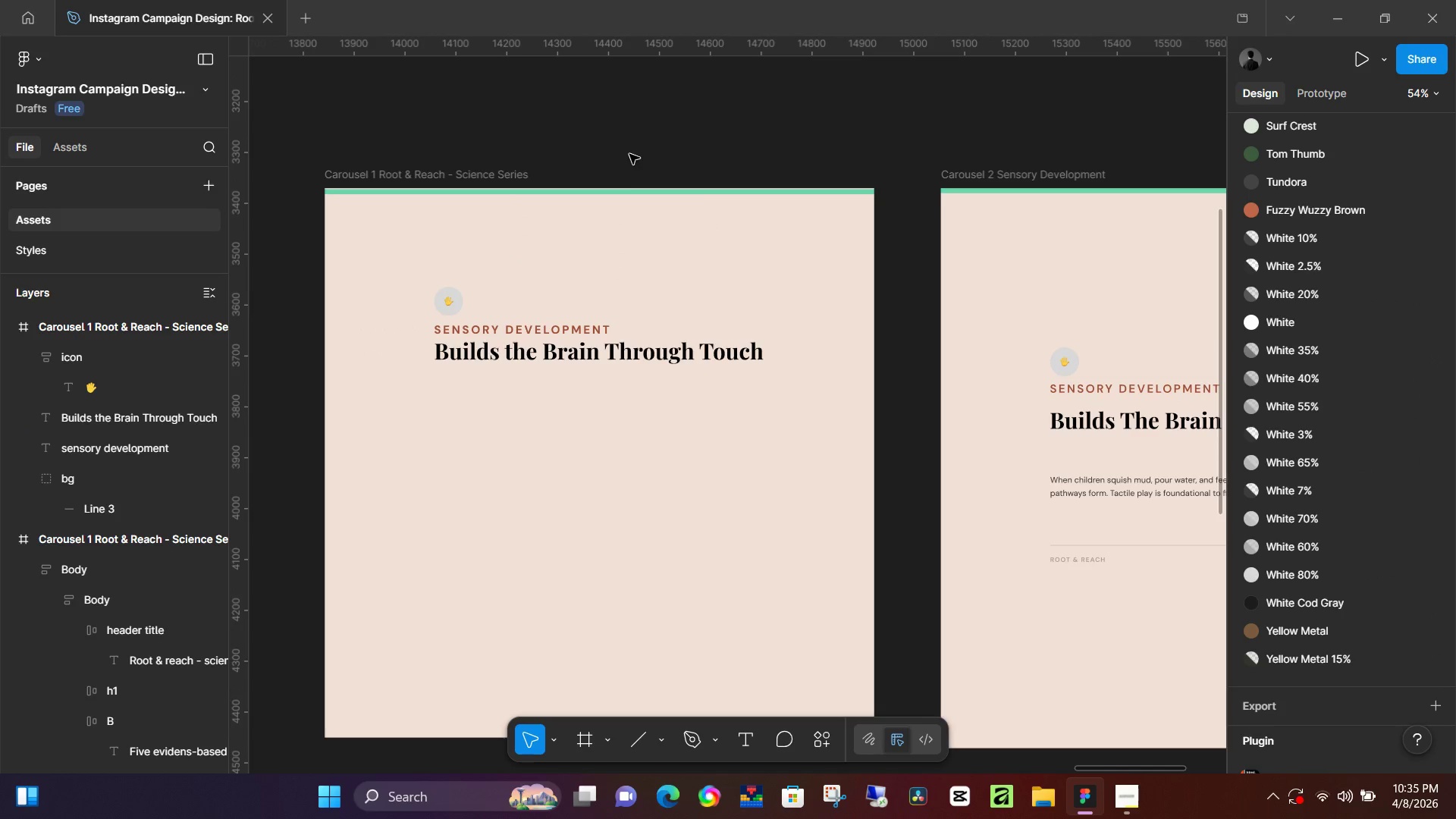 
hold_key(key=ControlLeft, duration=0.53)
scroll: coordinate [612, 192], scroll_direction: up, amount: 7.0
 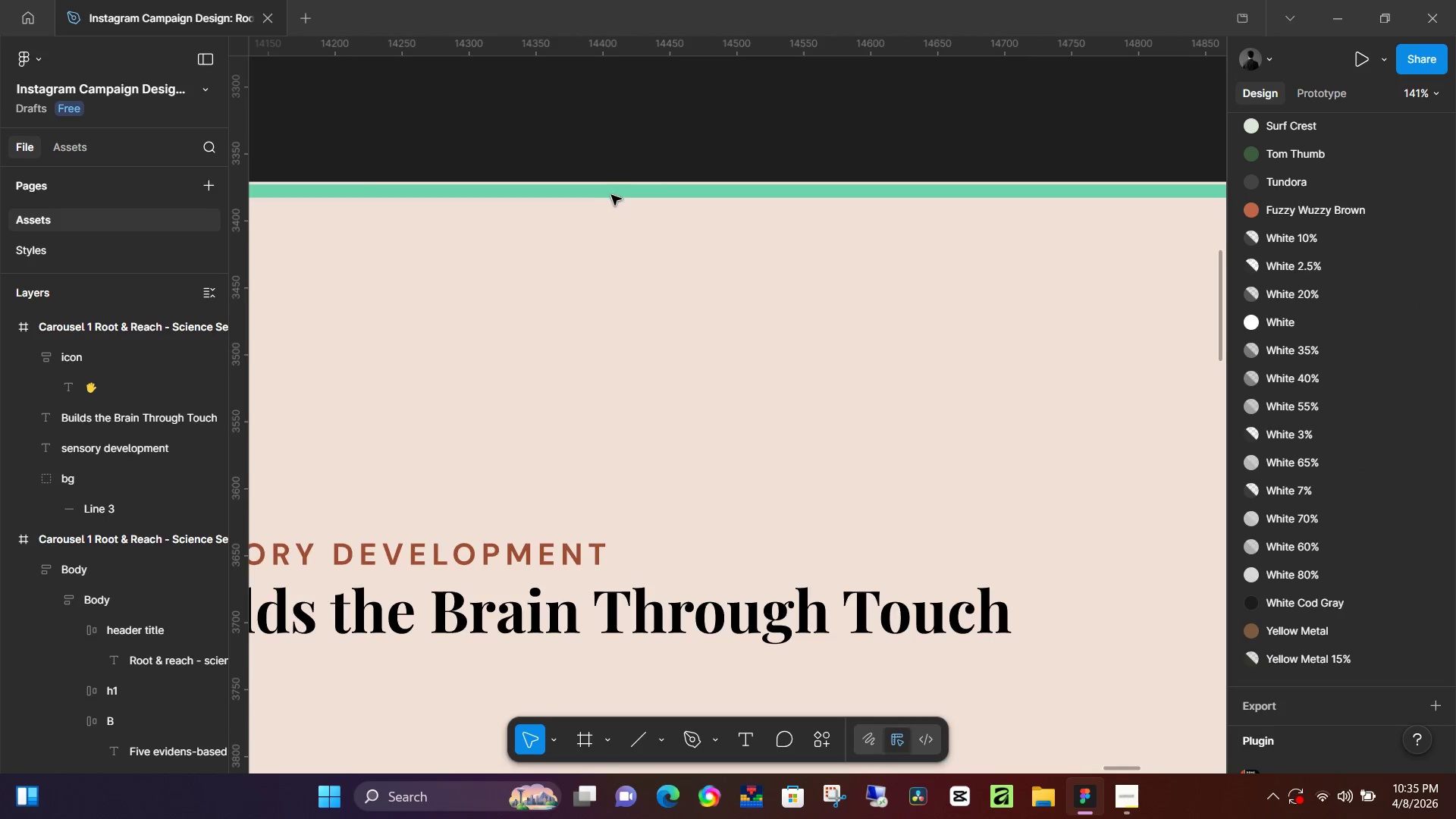 
left_click([613, 196])
 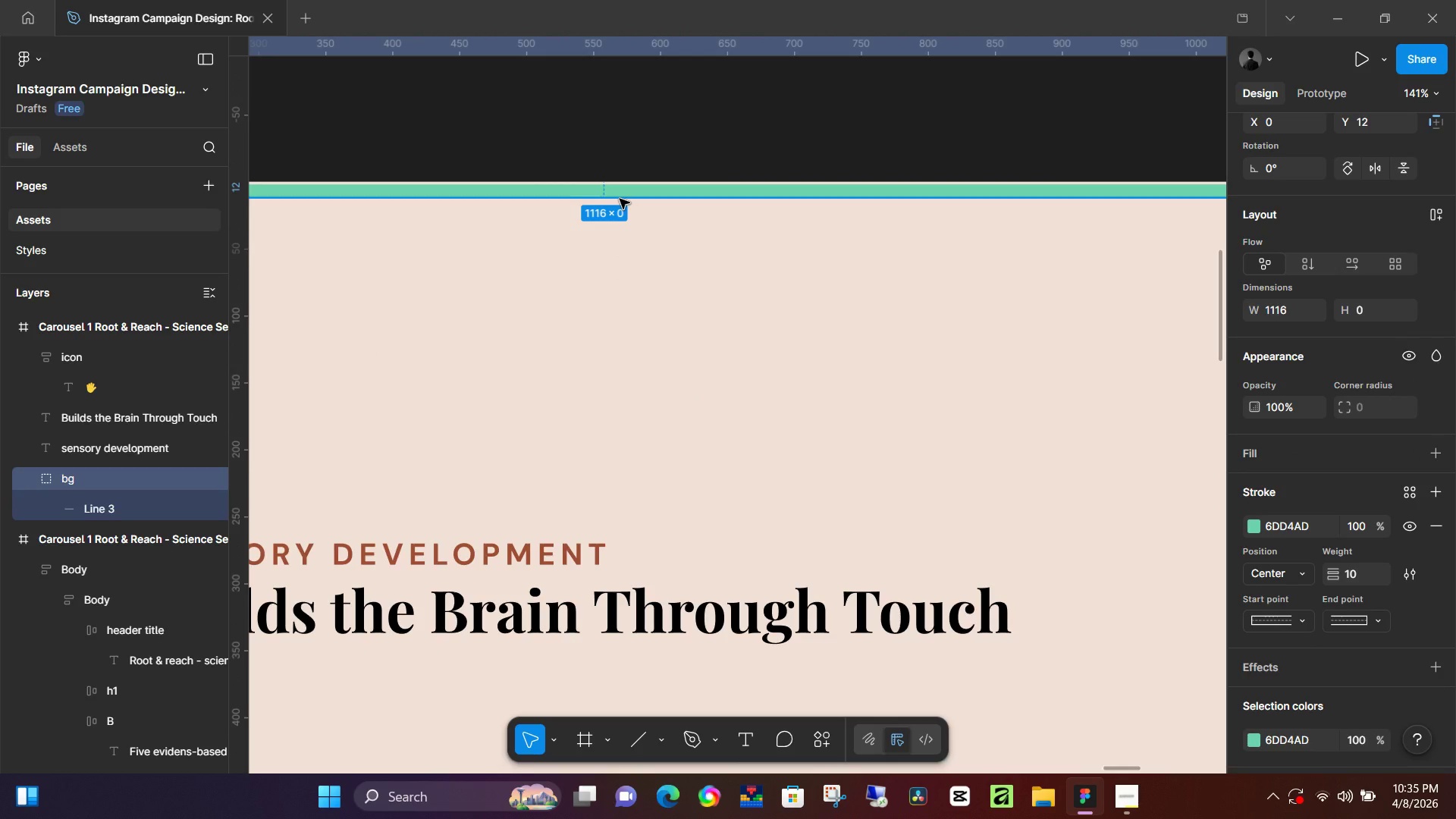 
key(ArrowUp)
 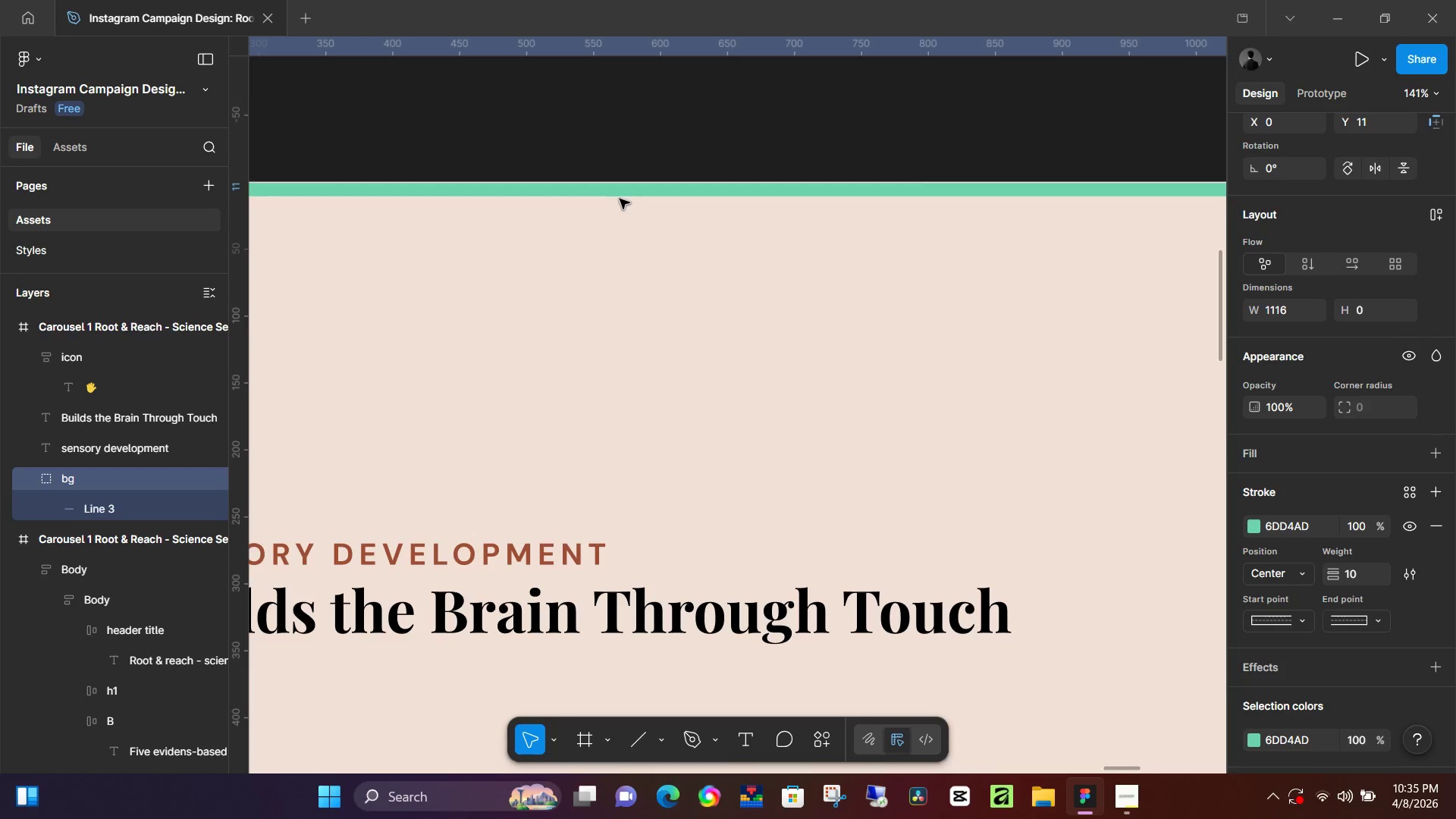 
key(ArrowUp)
 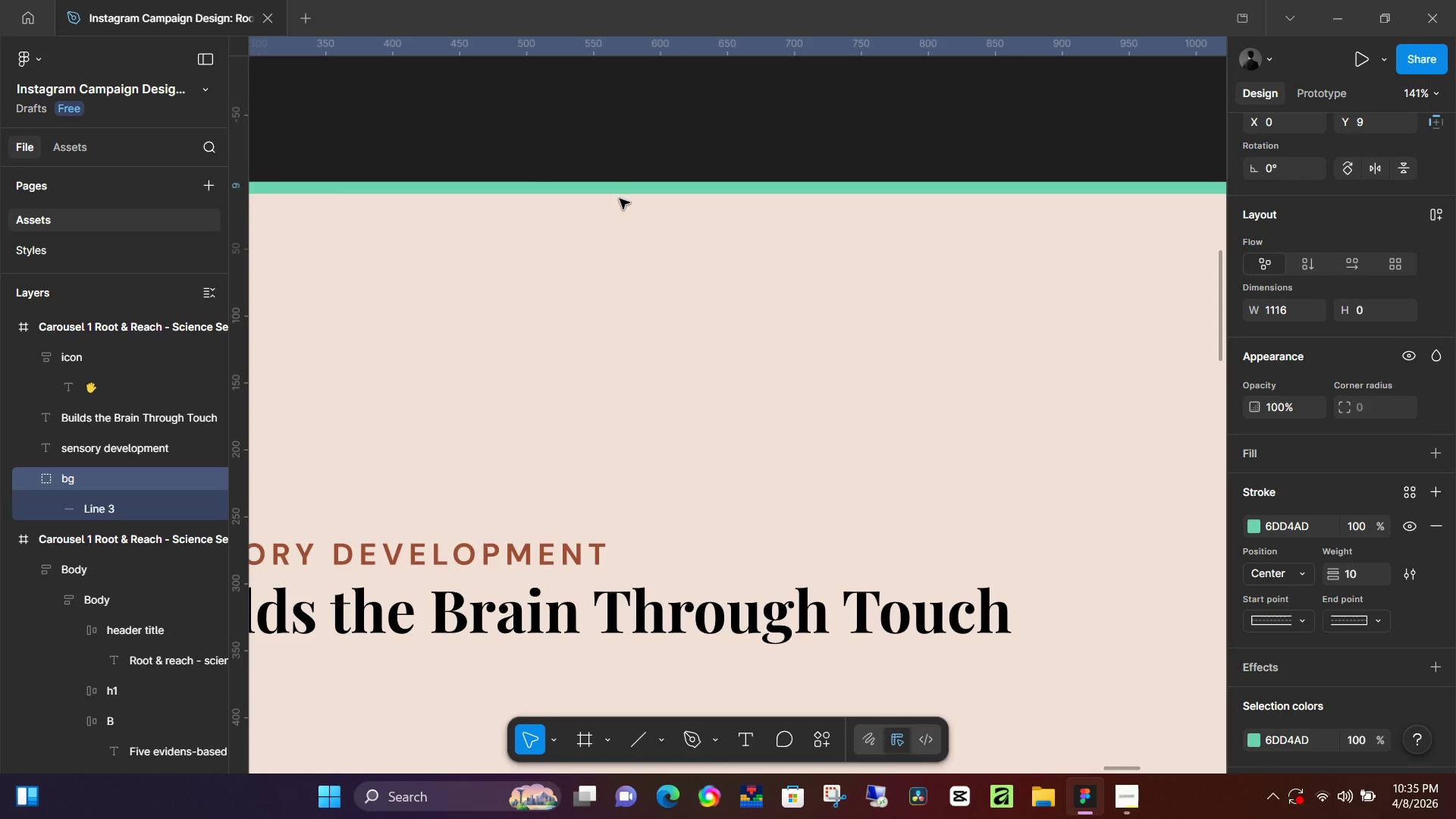 
key(ArrowUp)
 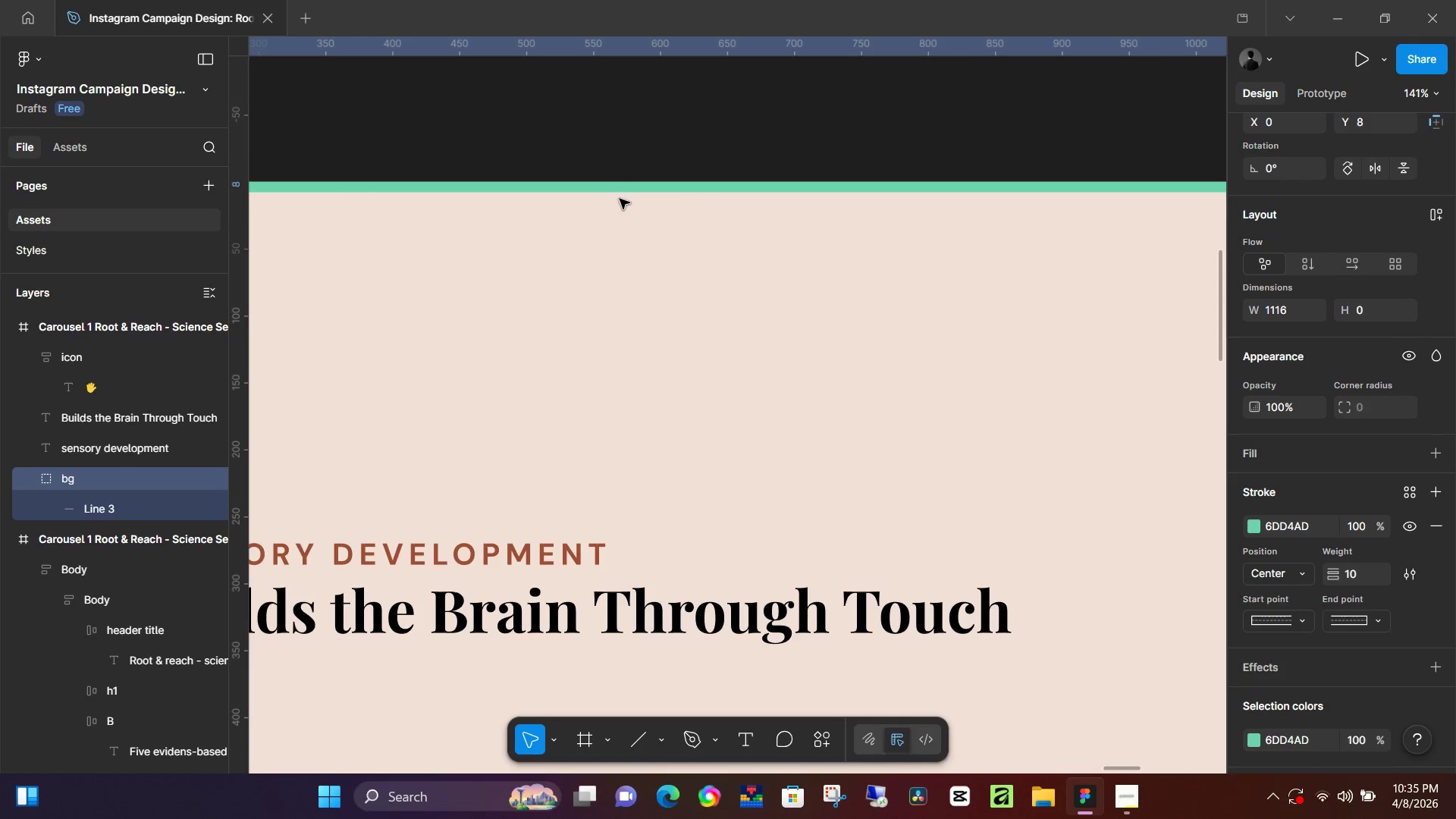 
key(ArrowUp)
 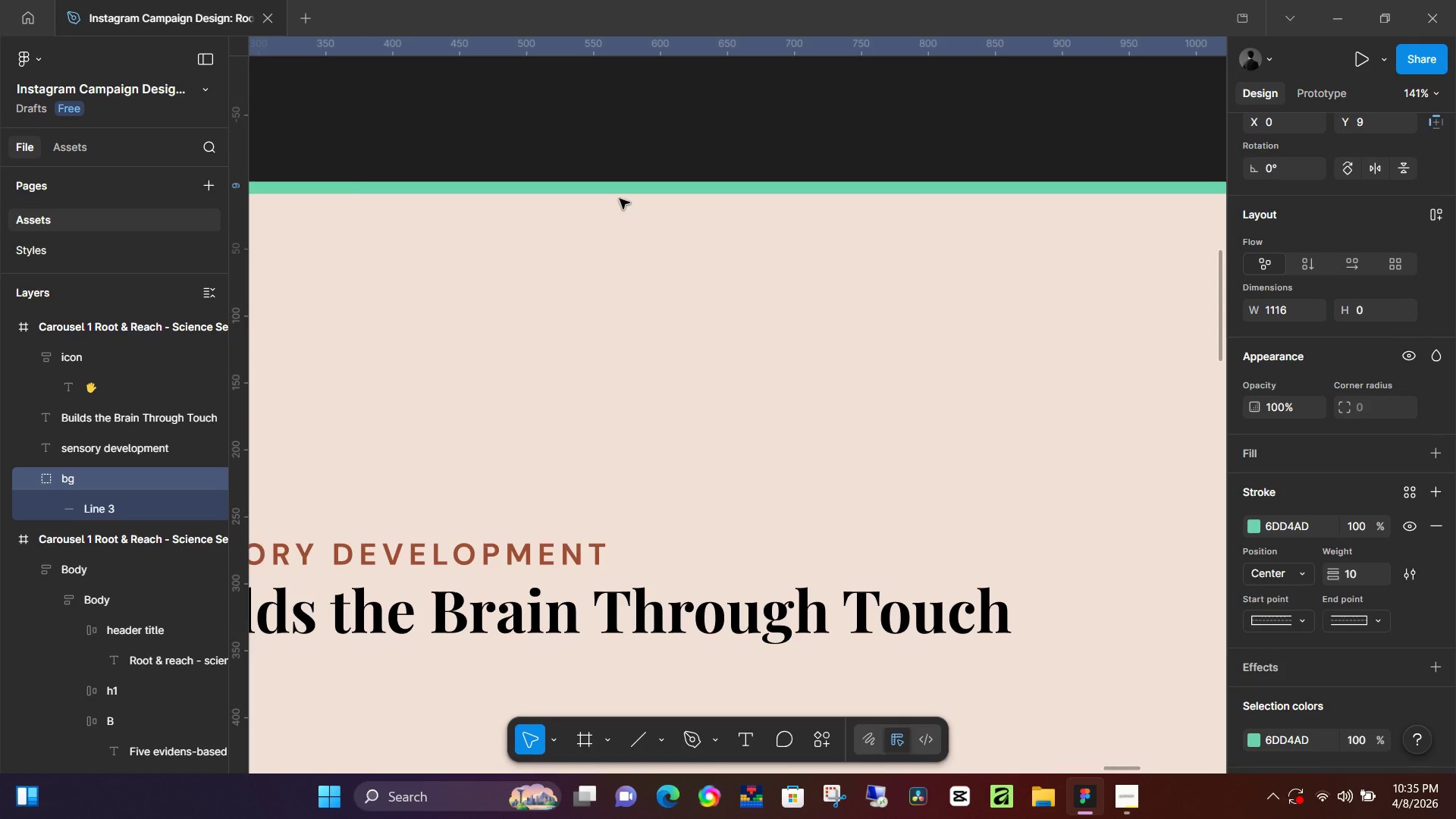 
key(ArrowDown)
 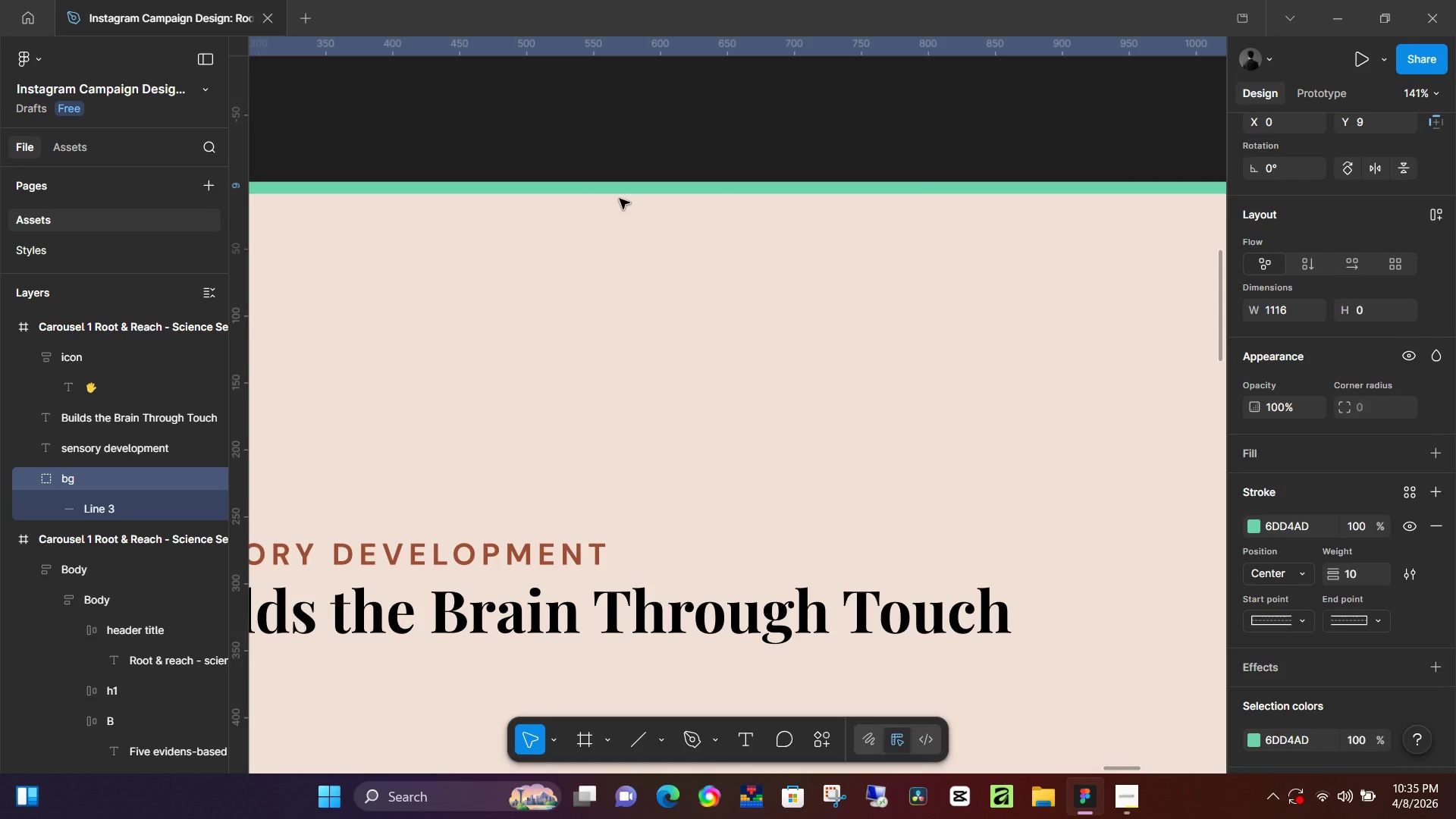 
hold_key(key=ControlLeft, duration=0.69)
scroll: coordinate [584, 278], scroll_direction: down, amount: 6.0
 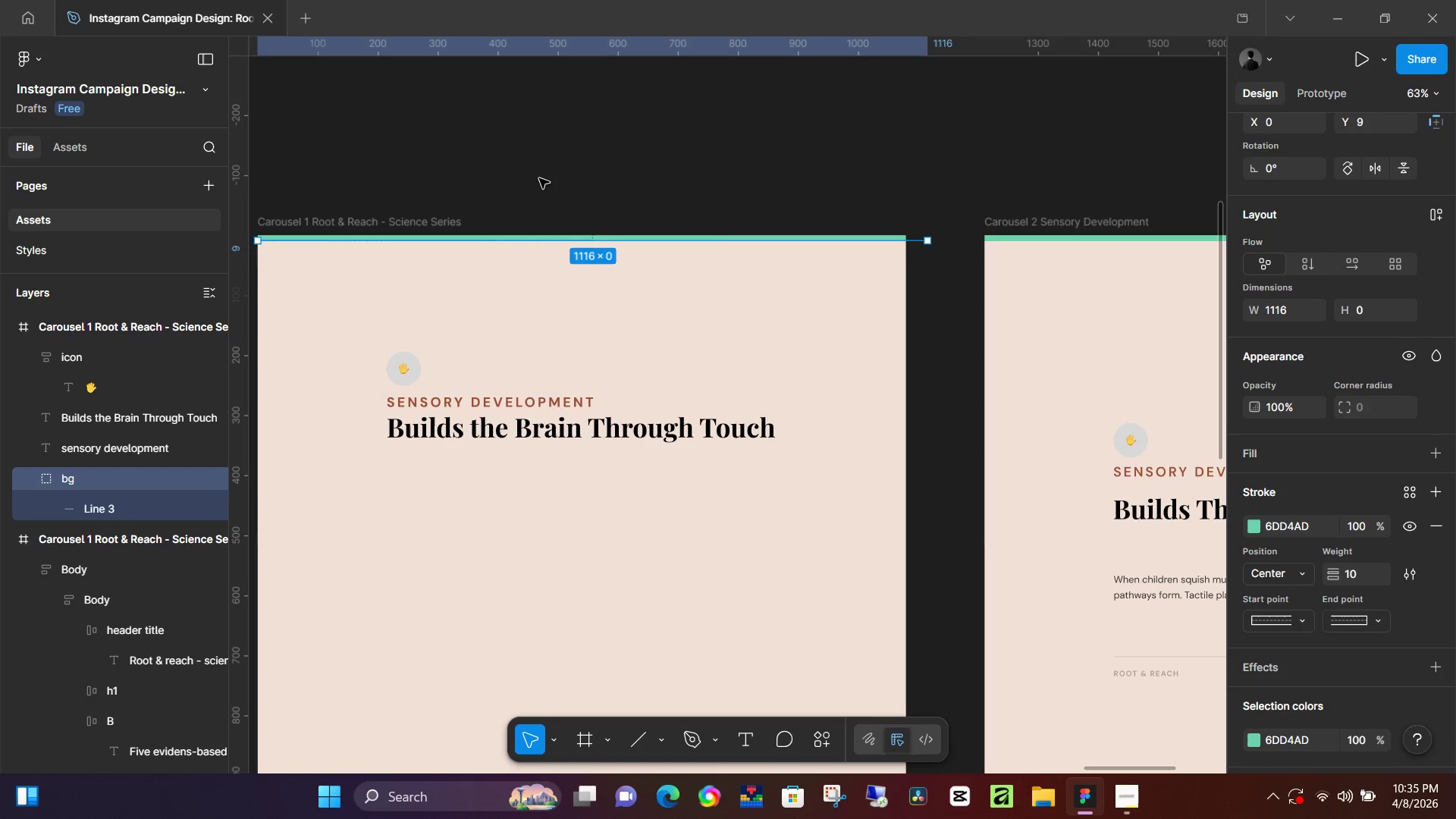 
left_click([540, 177])
 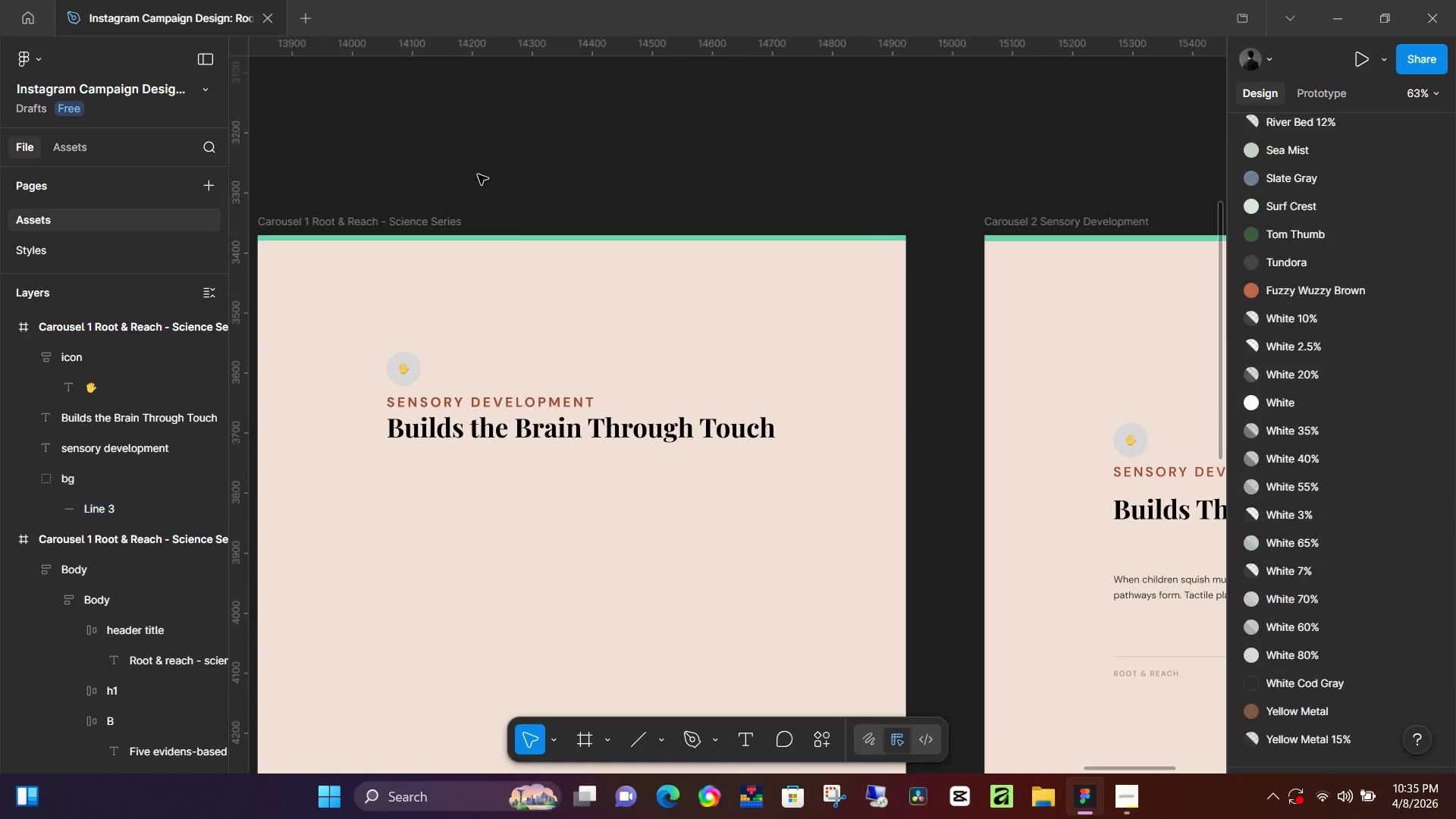 
hold_key(key=Space, duration=0.69)
 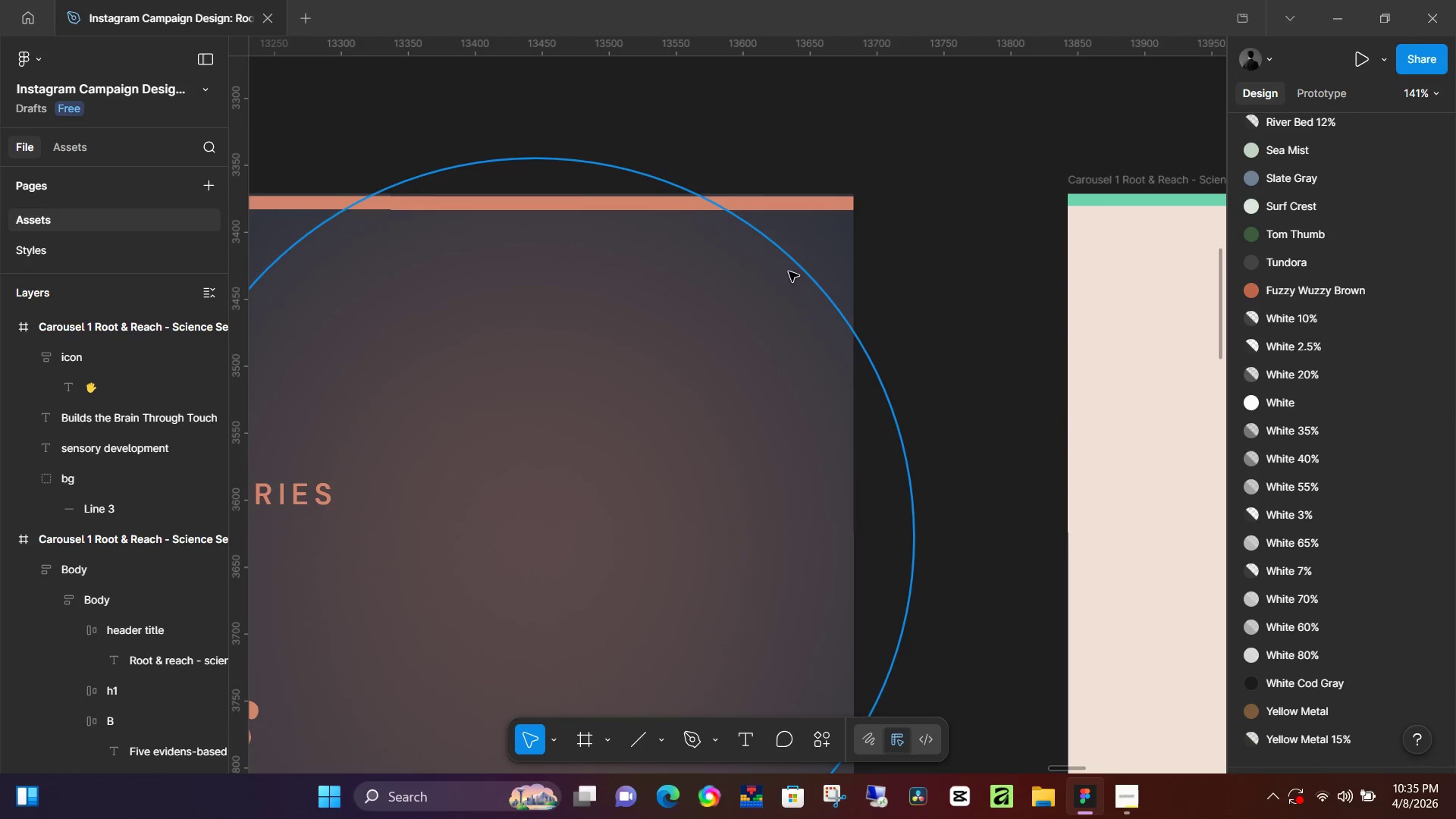 
left_click_drag(start_coordinate=[469, 177], to_coordinate=[1124, 181])
 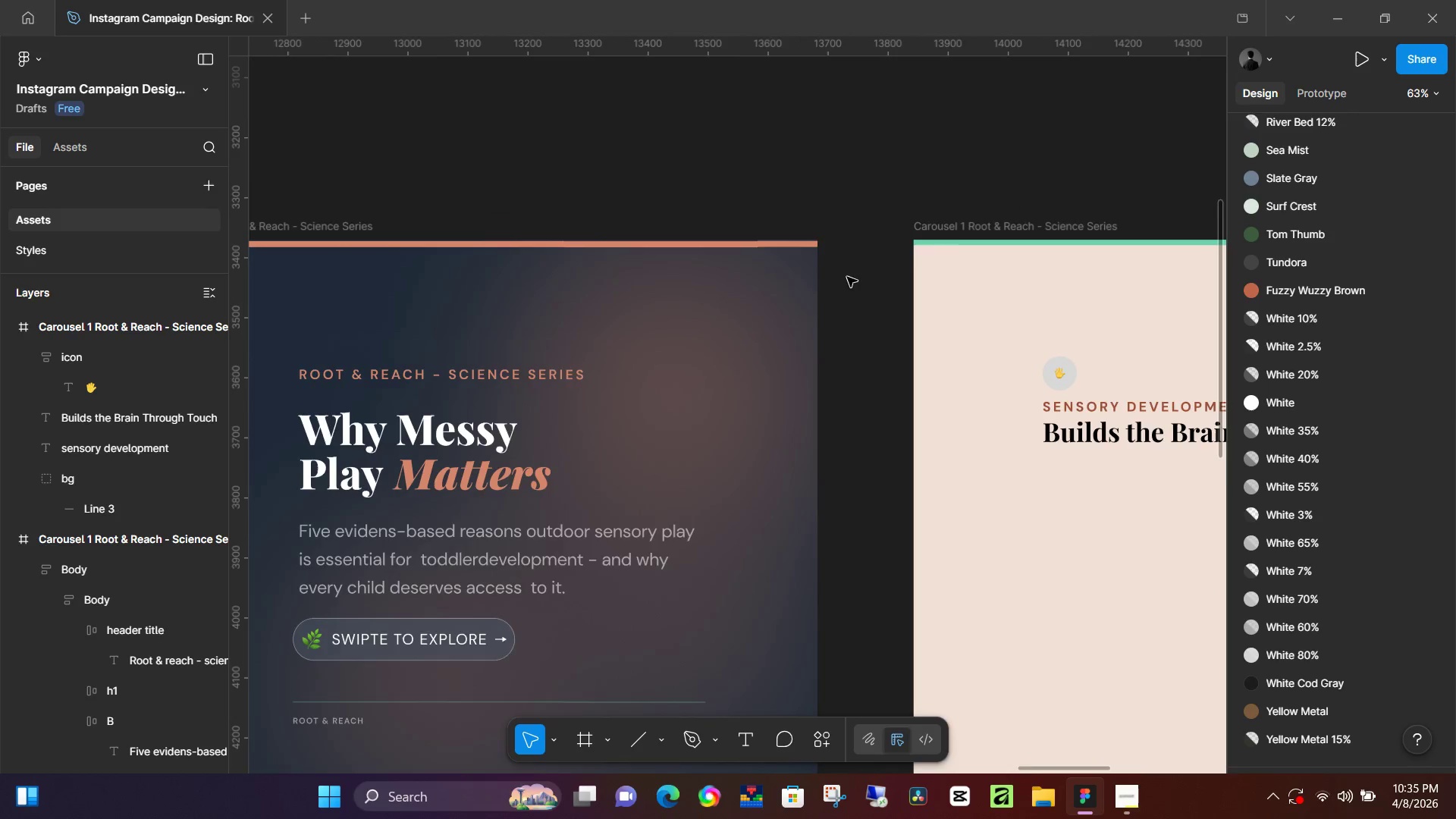 
hold_key(key=ControlLeft, duration=0.91)
scroll: coordinate [789, 254], scroll_direction: up, amount: 13.0
 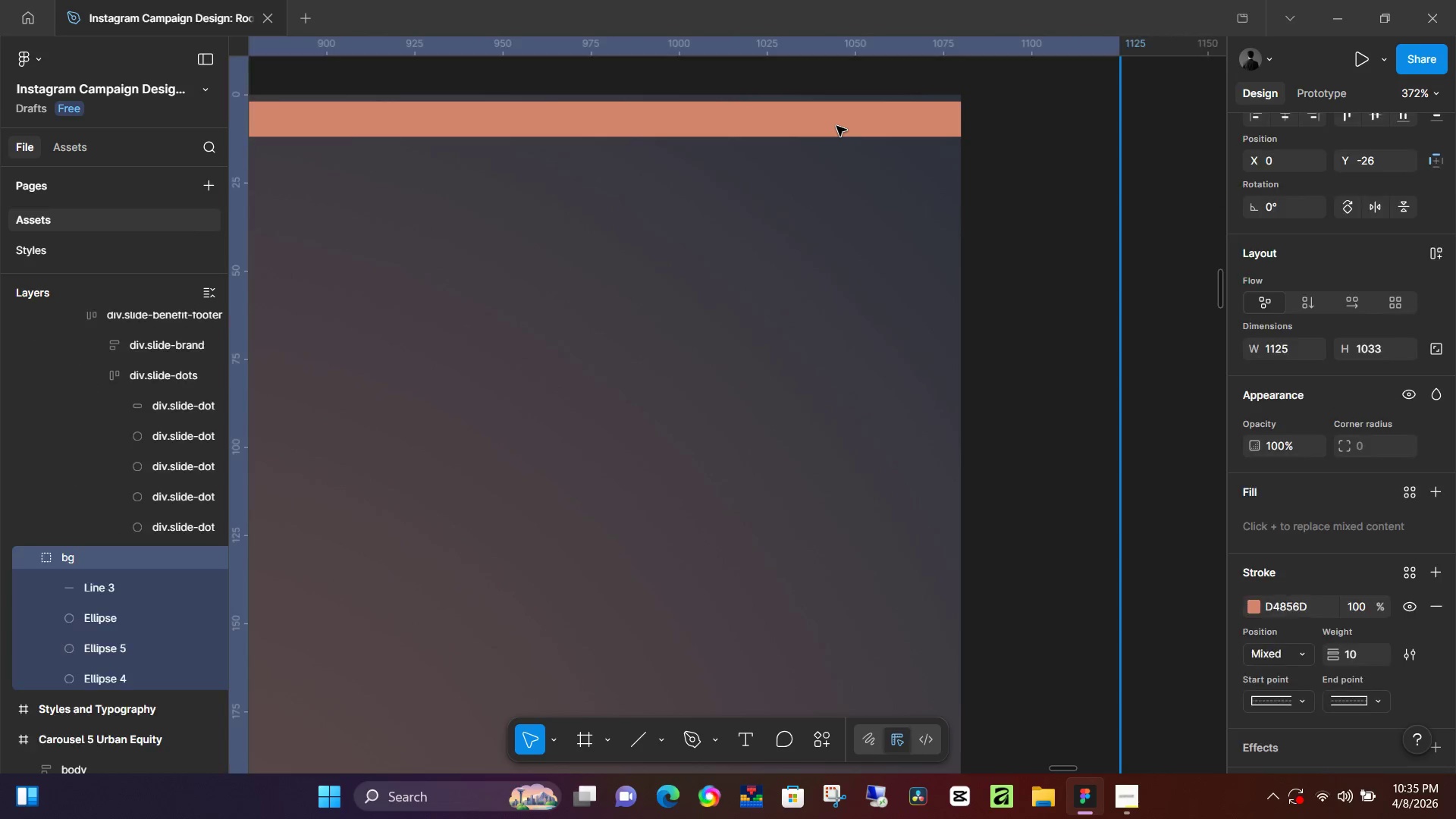 
double_click([840, 126])
 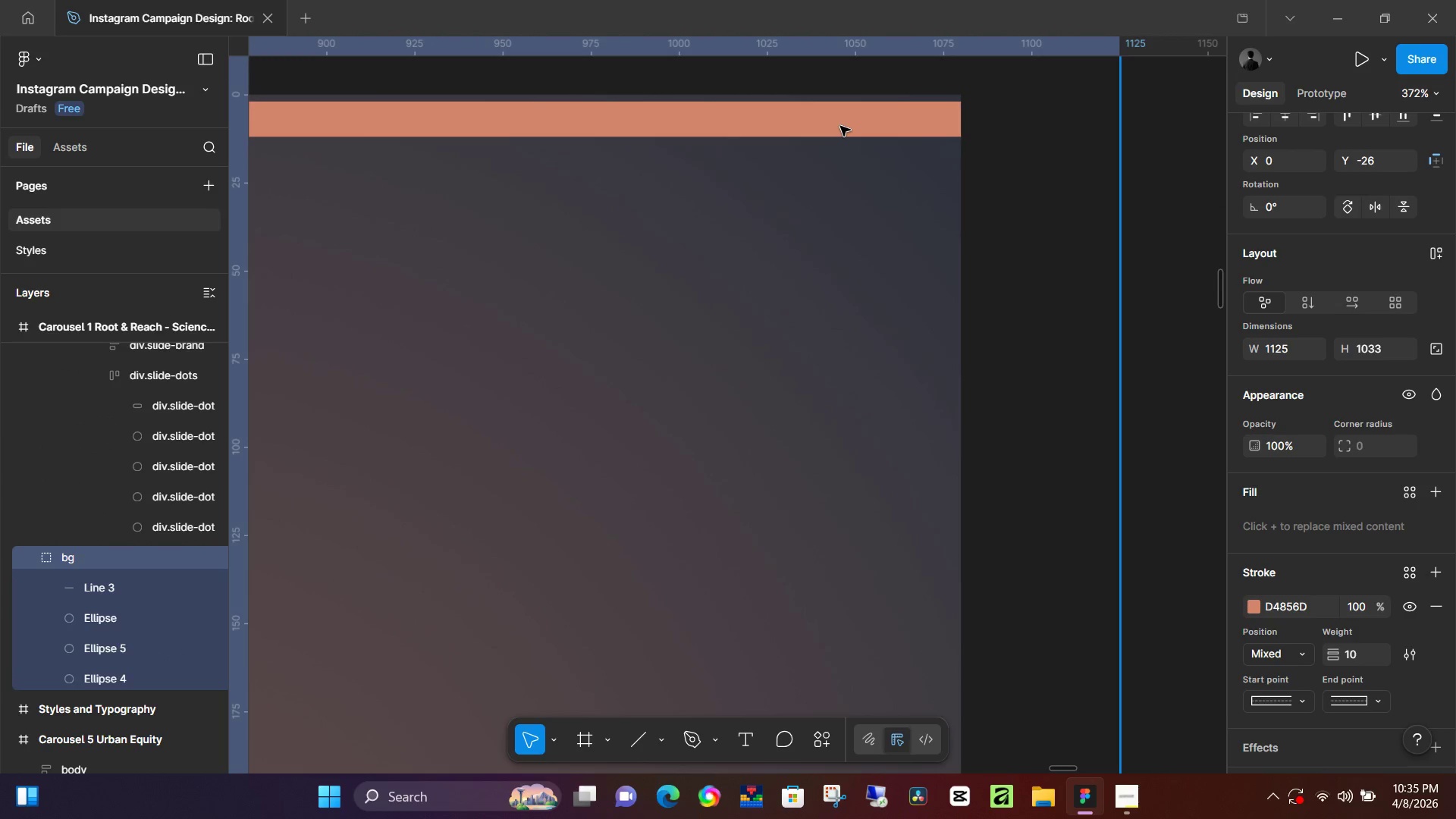 
triple_click([840, 126])
 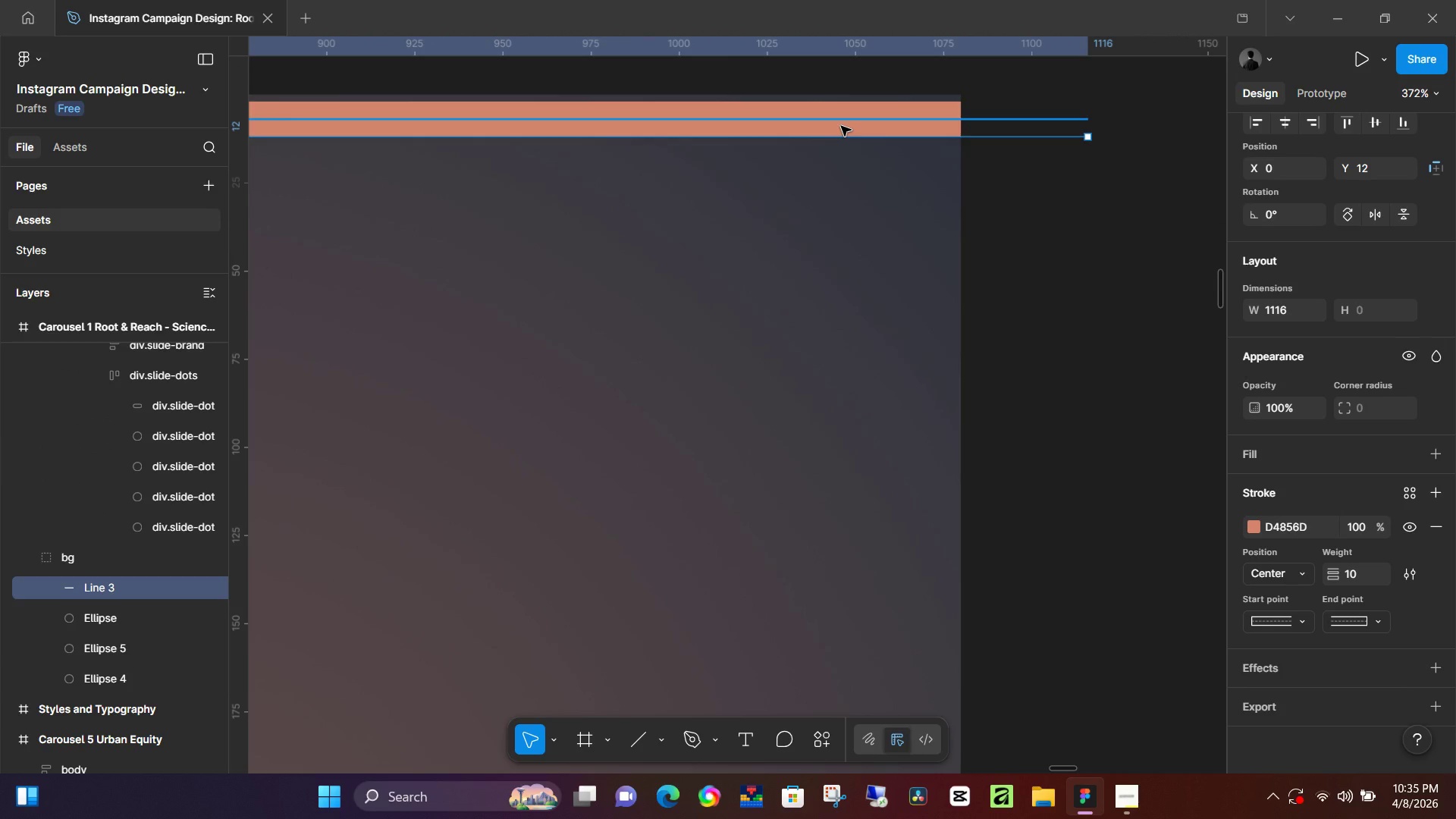 
key(ArrowUp)
 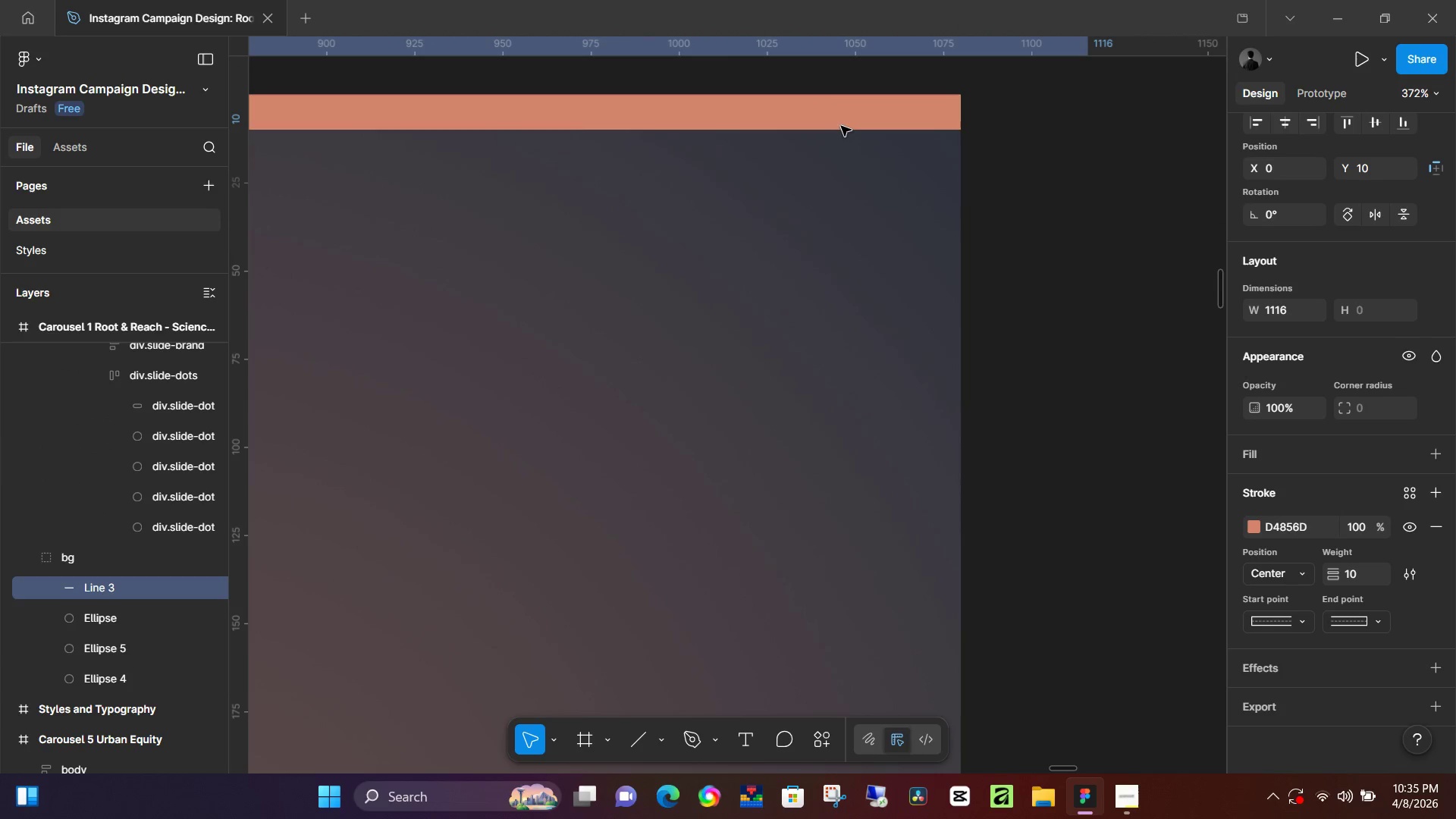 
key(ArrowUp)
 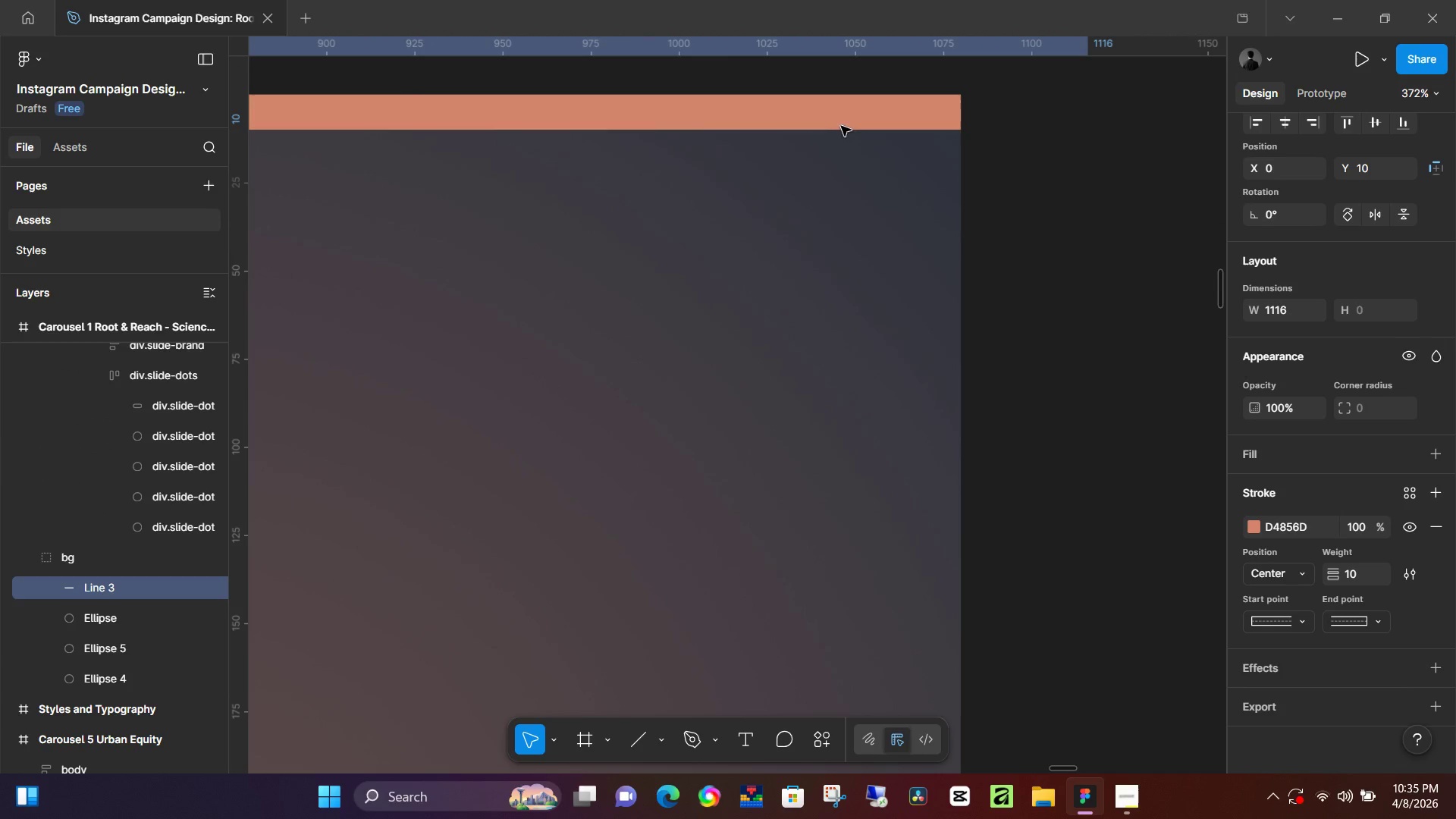 
key(ArrowUp)
 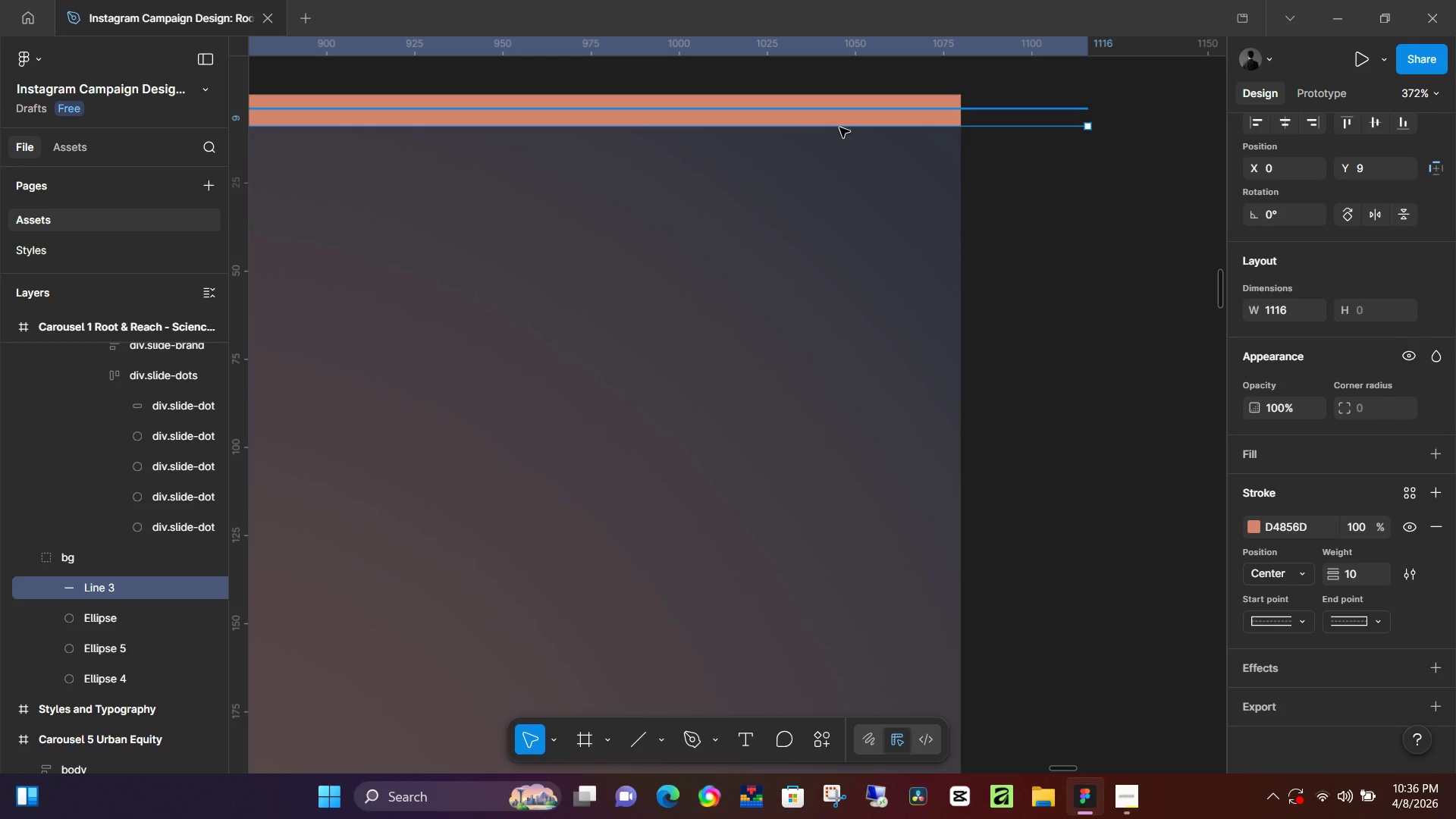 
wait(74.92)
 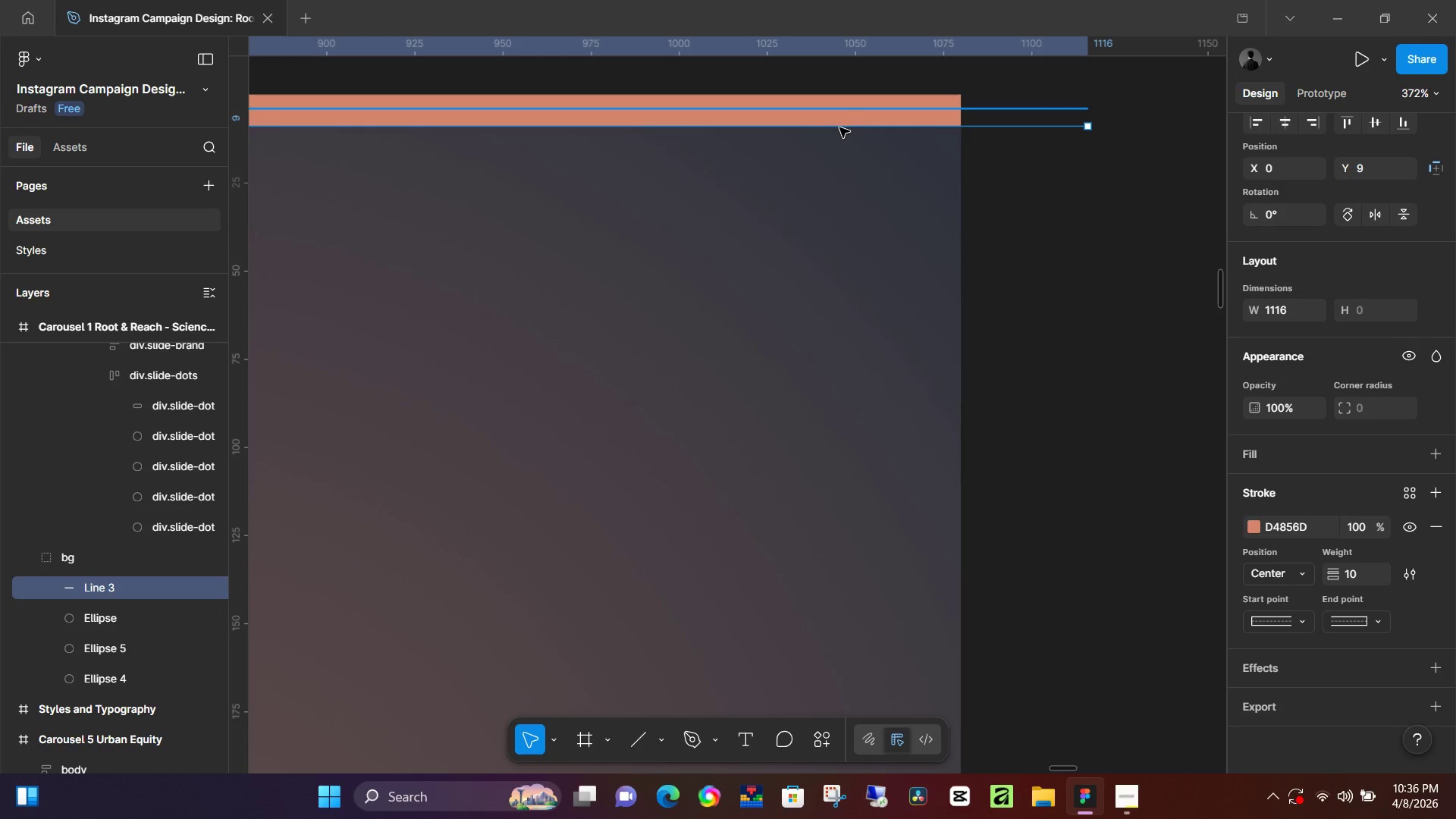 
hold_key(key=ControlLeft, duration=1.5)
 